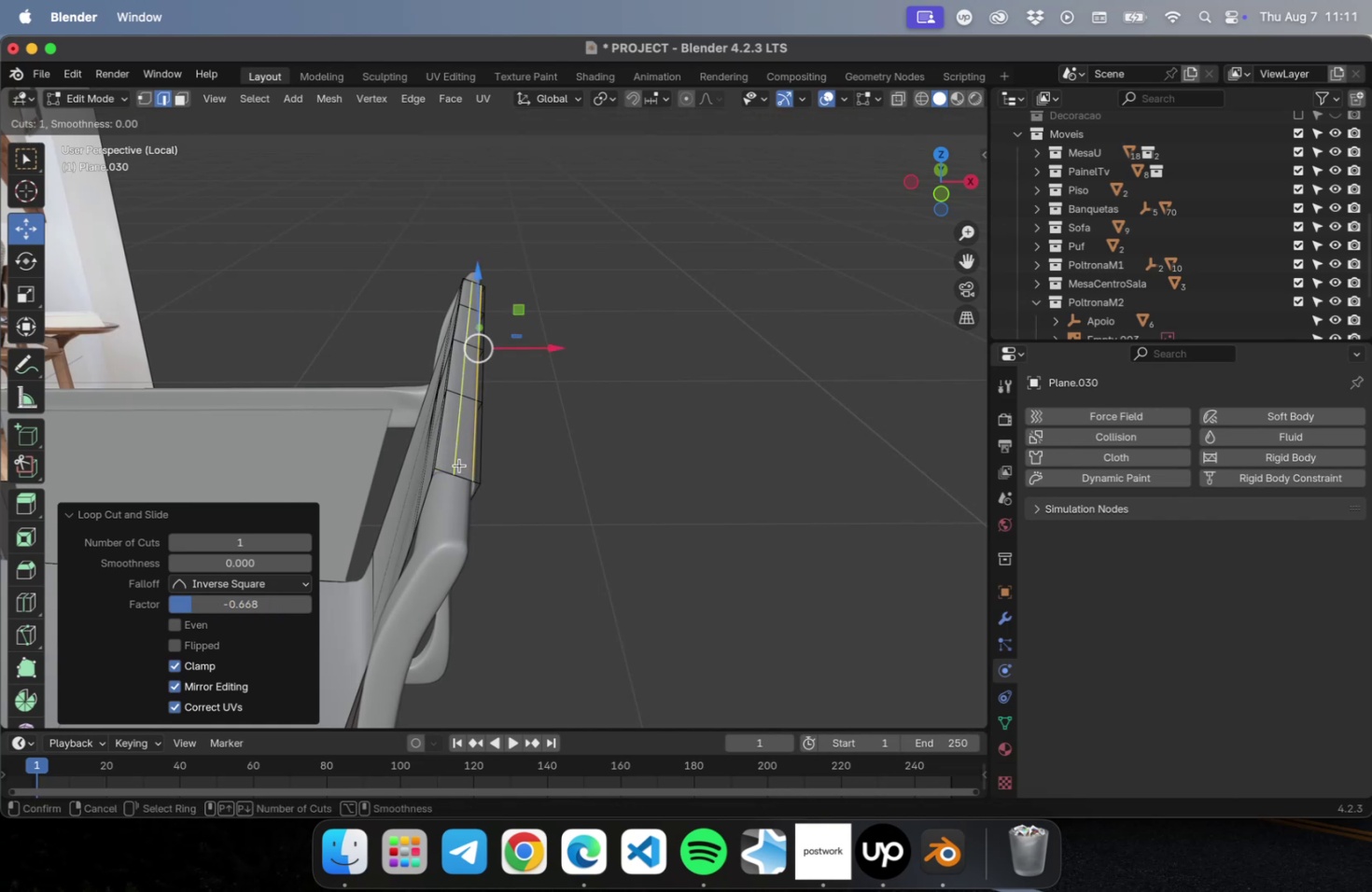 
left_click([459, 465])
 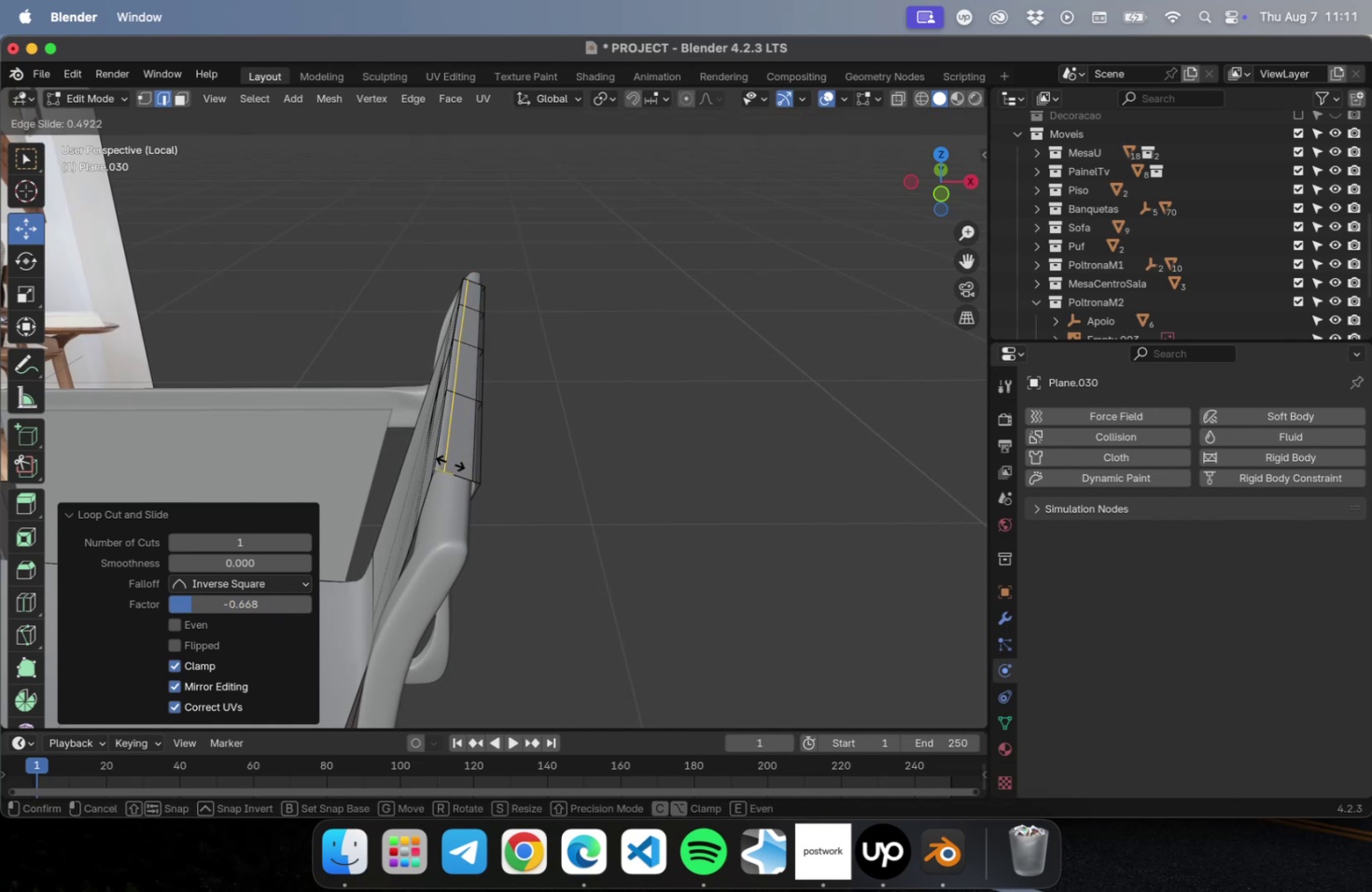 
left_click([450, 462])
 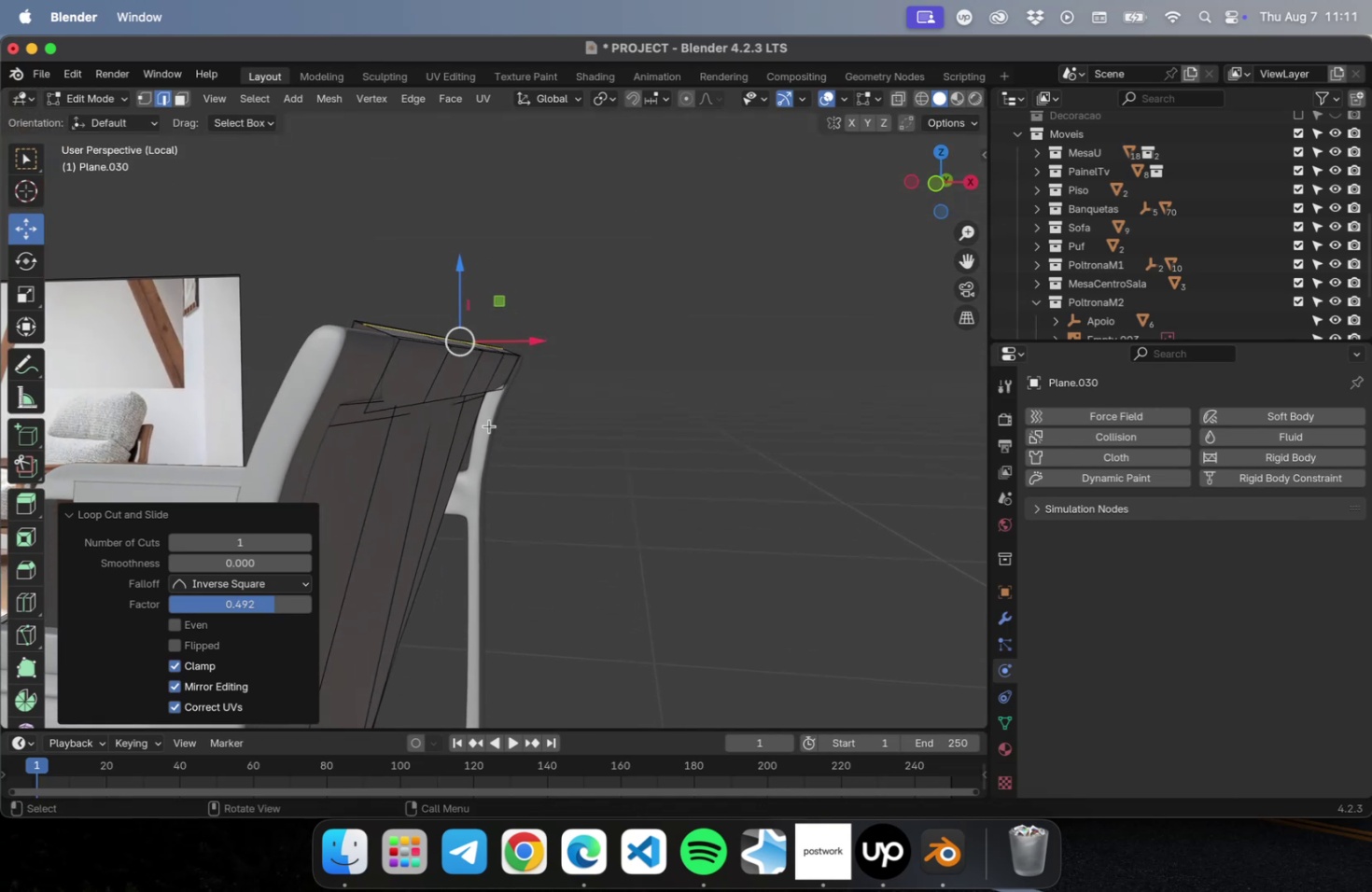 
key(Meta+R)
 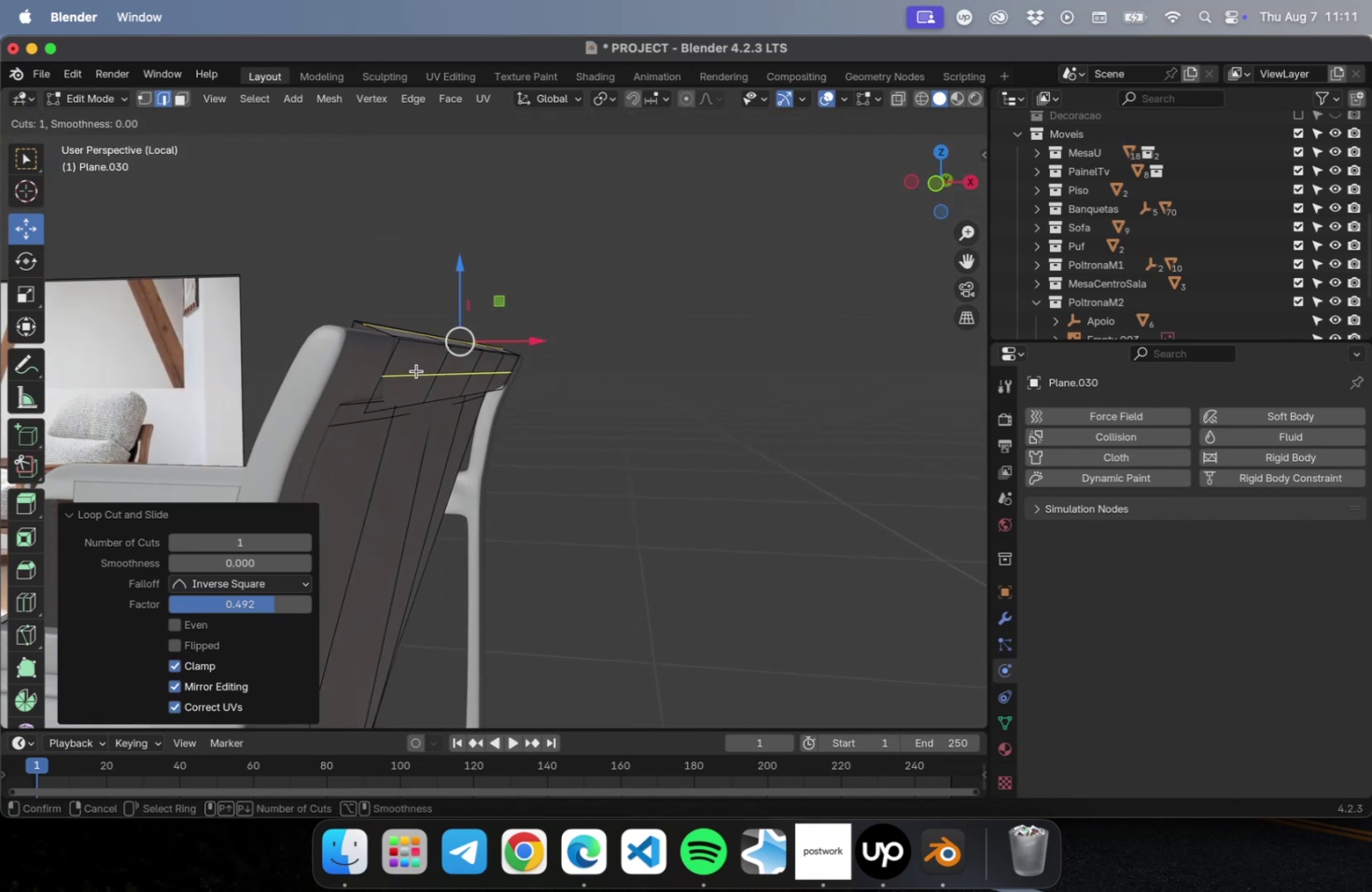 
left_click([416, 370])
 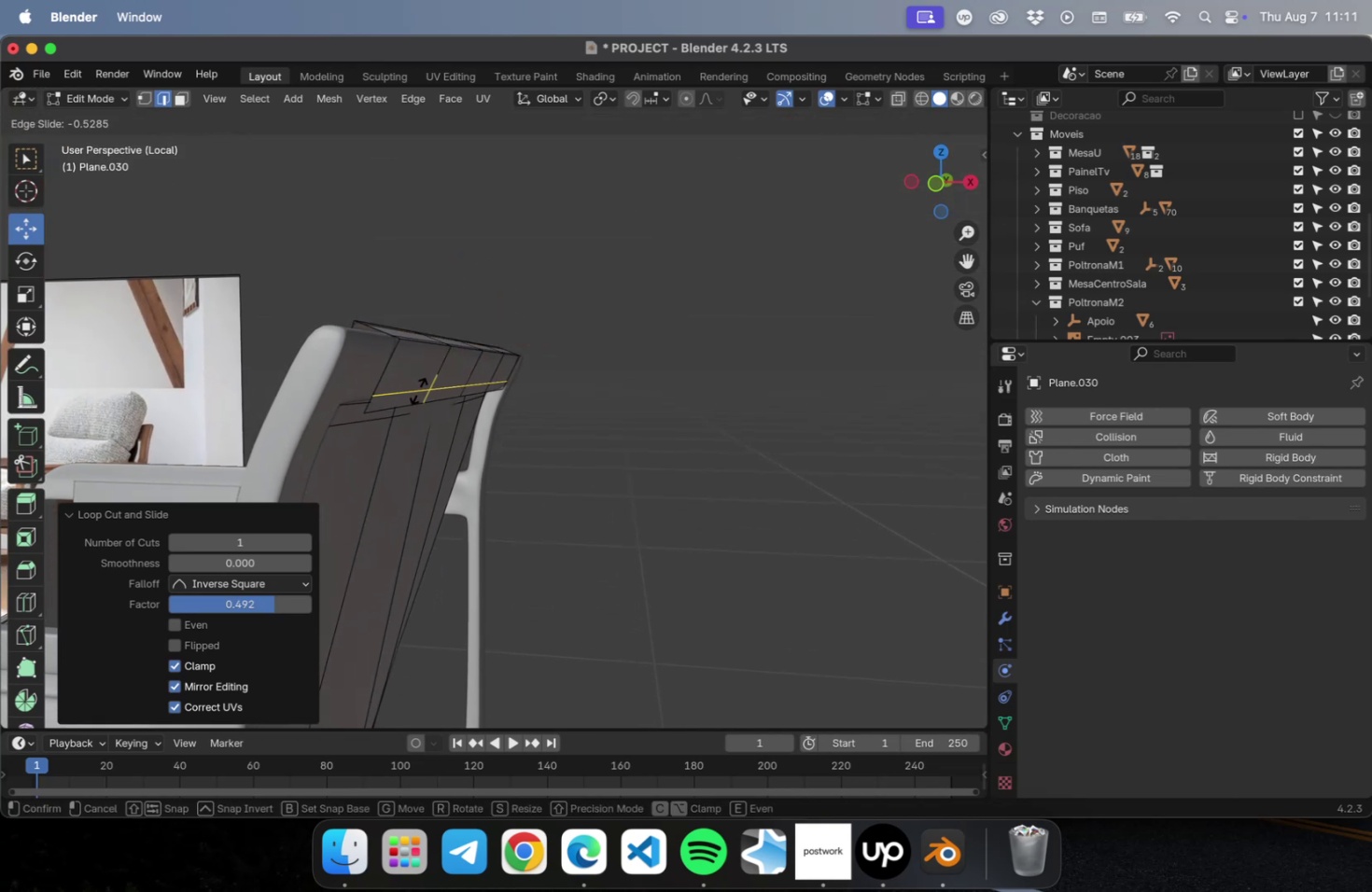 
left_click([419, 389])
 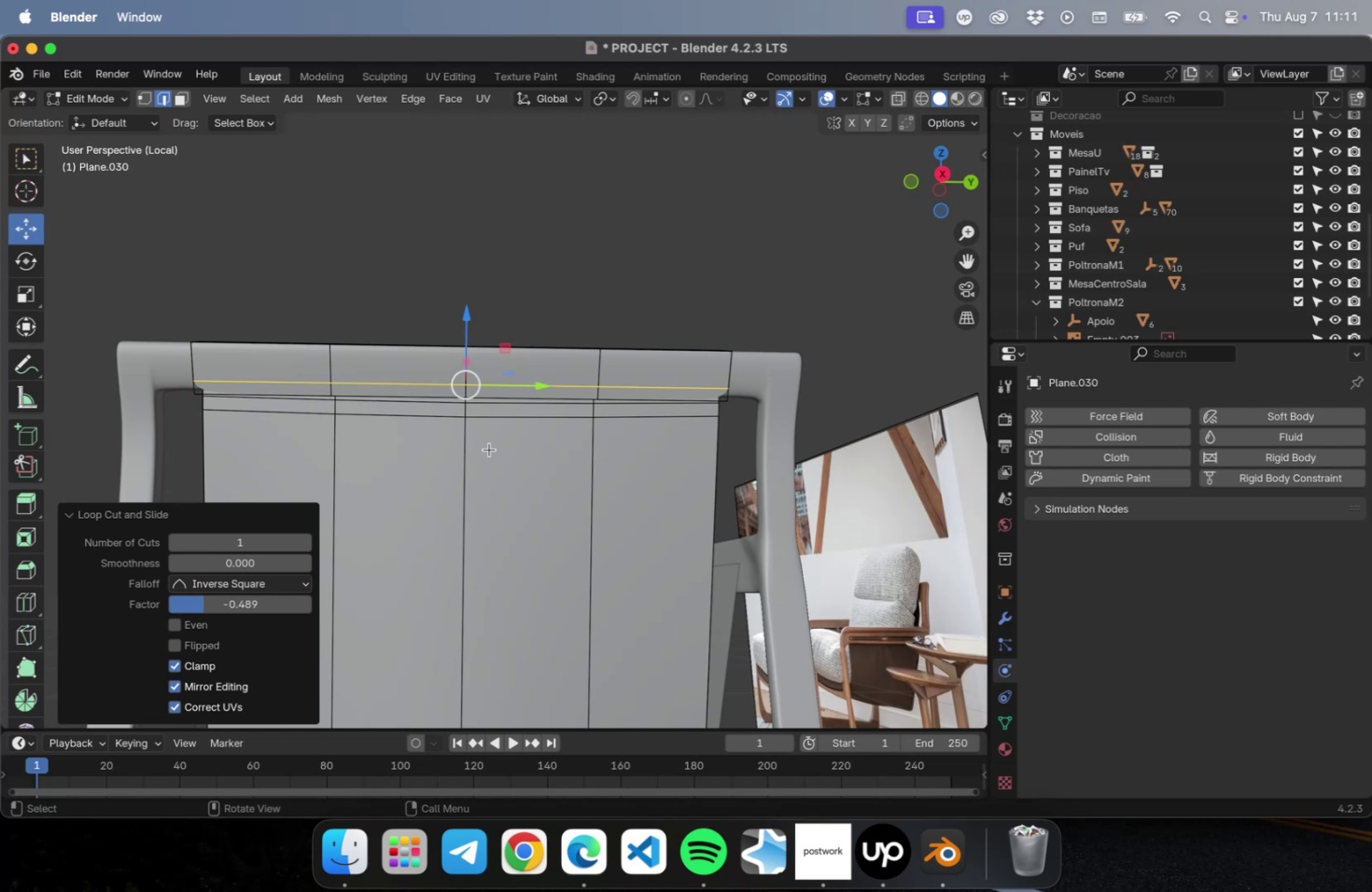 
scroll: coordinate [629, 485], scroll_direction: down, amount: 2.0
 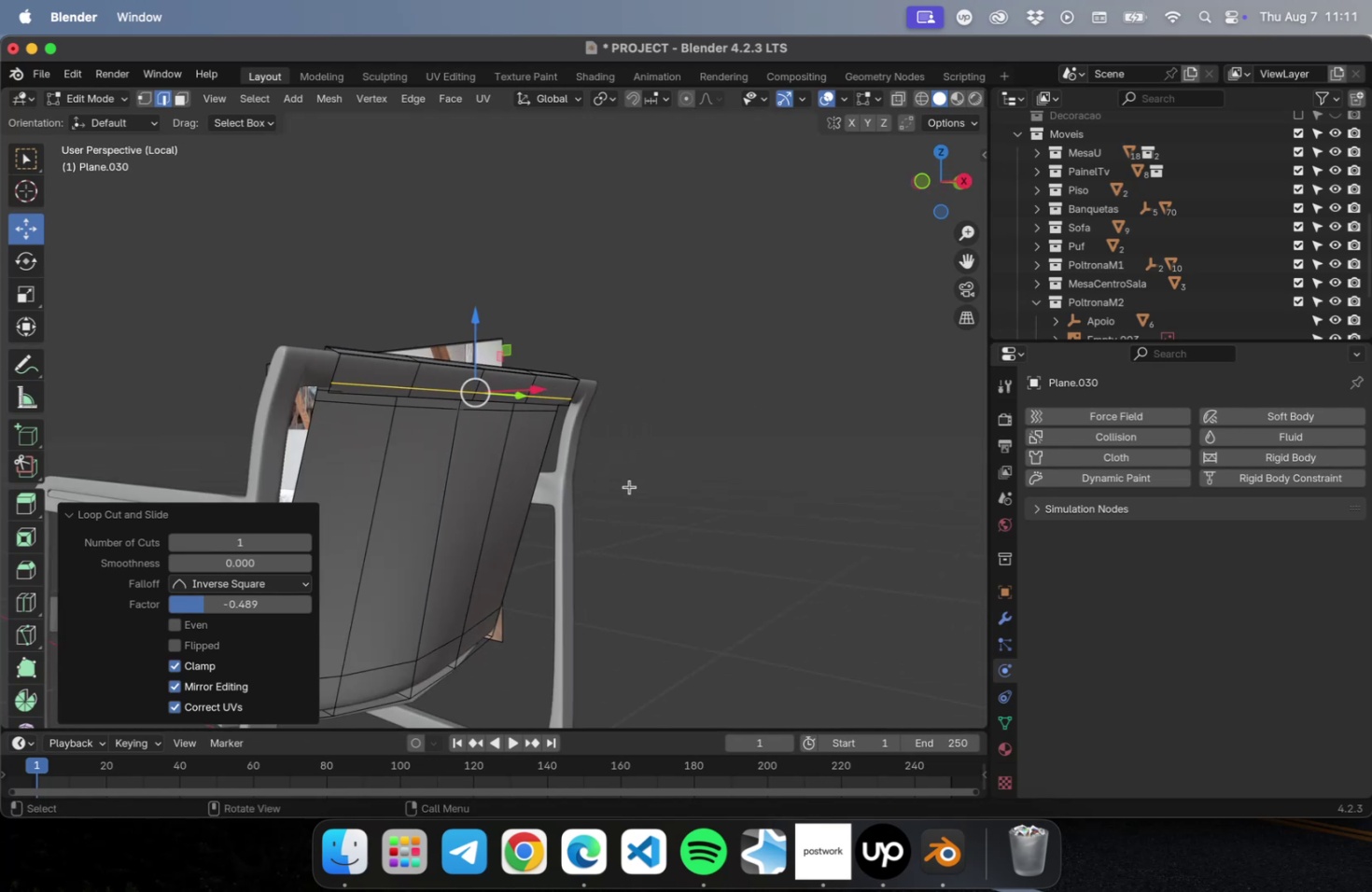 
hold_key(key=ShiftLeft, duration=0.42)
 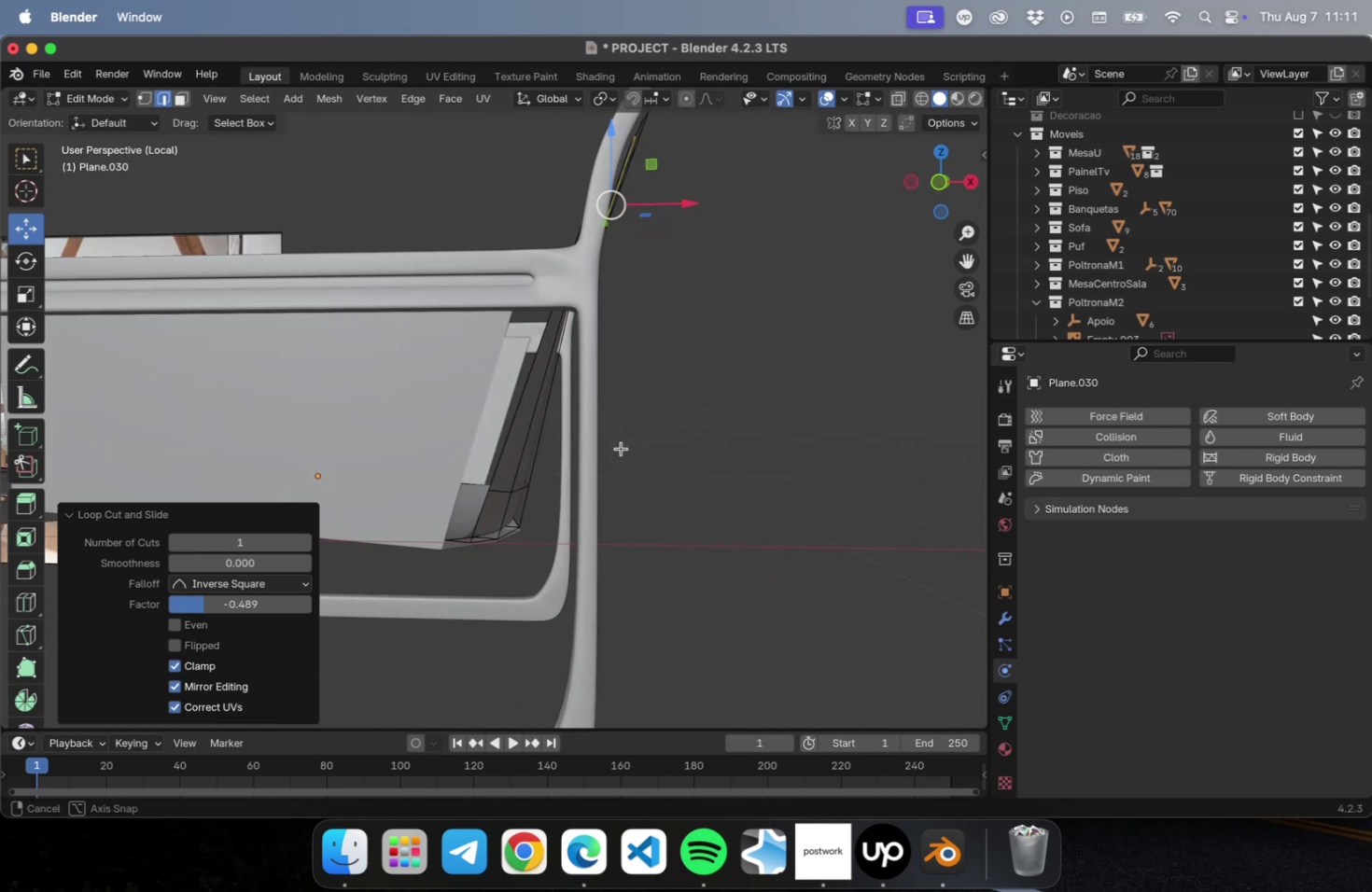 
scroll: coordinate [771, 446], scroll_direction: down, amount: 1.0
 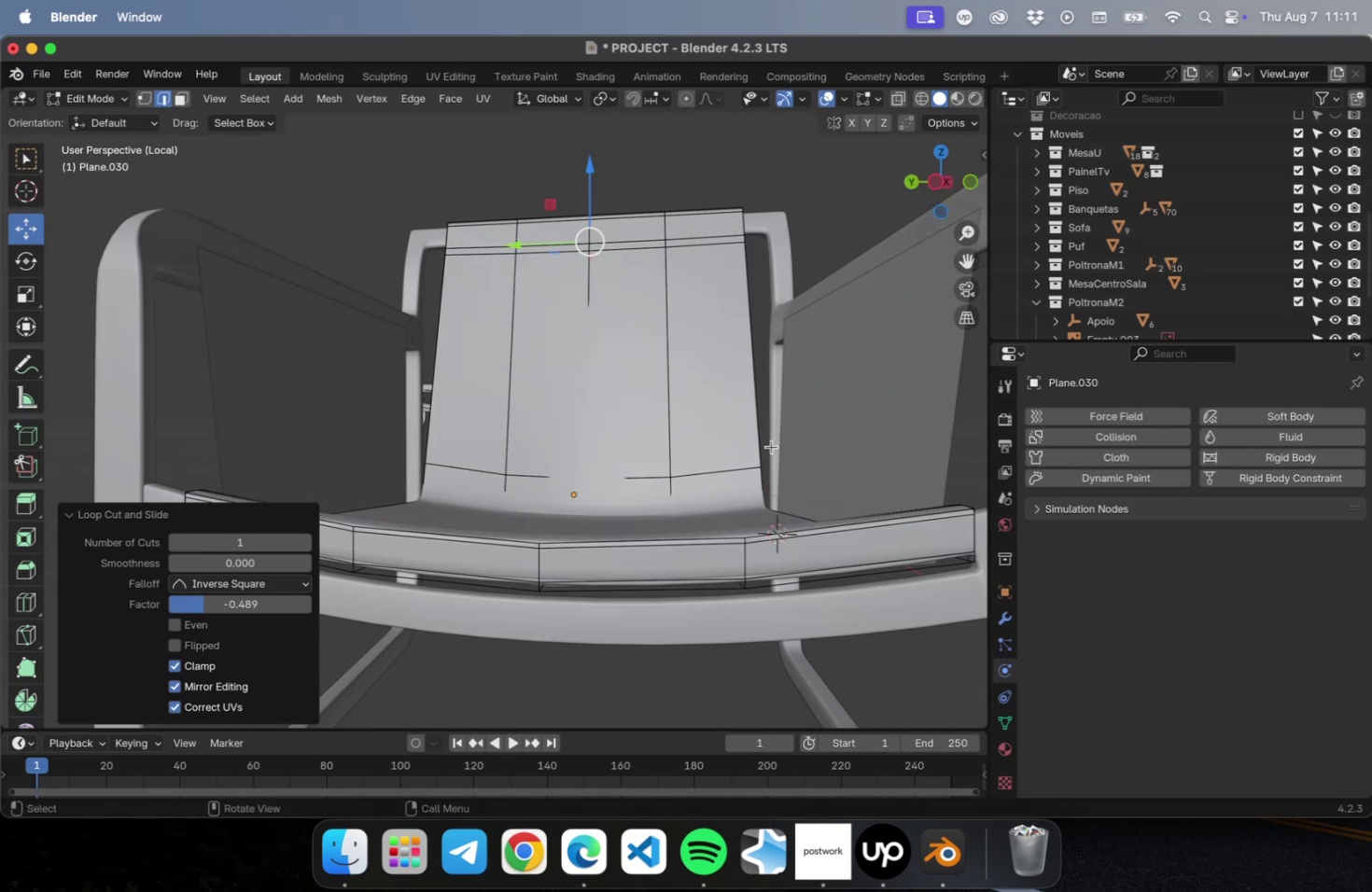 
key(Tab)
 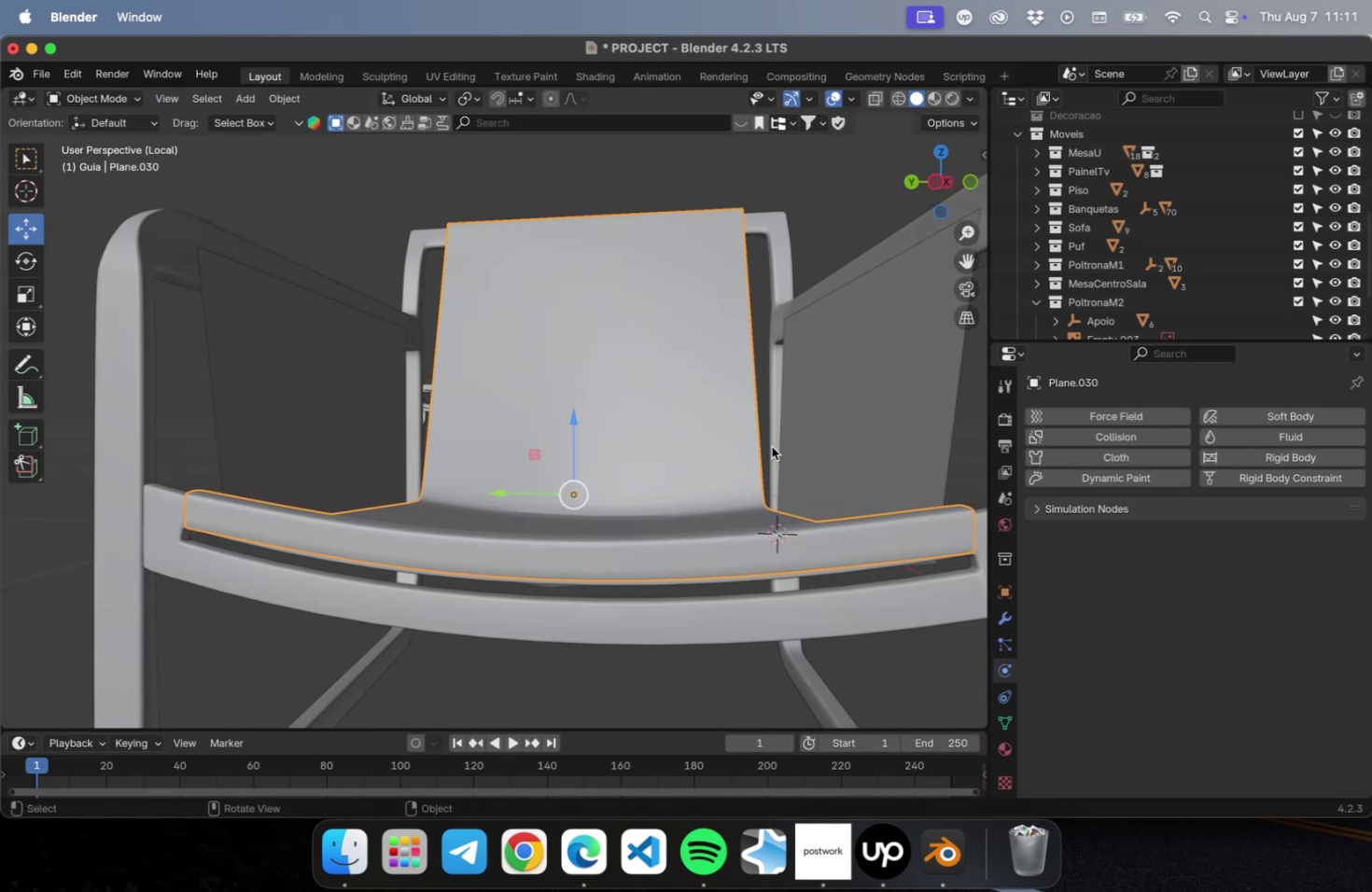 
scroll: coordinate [771, 446], scroll_direction: down, amount: 1.0
 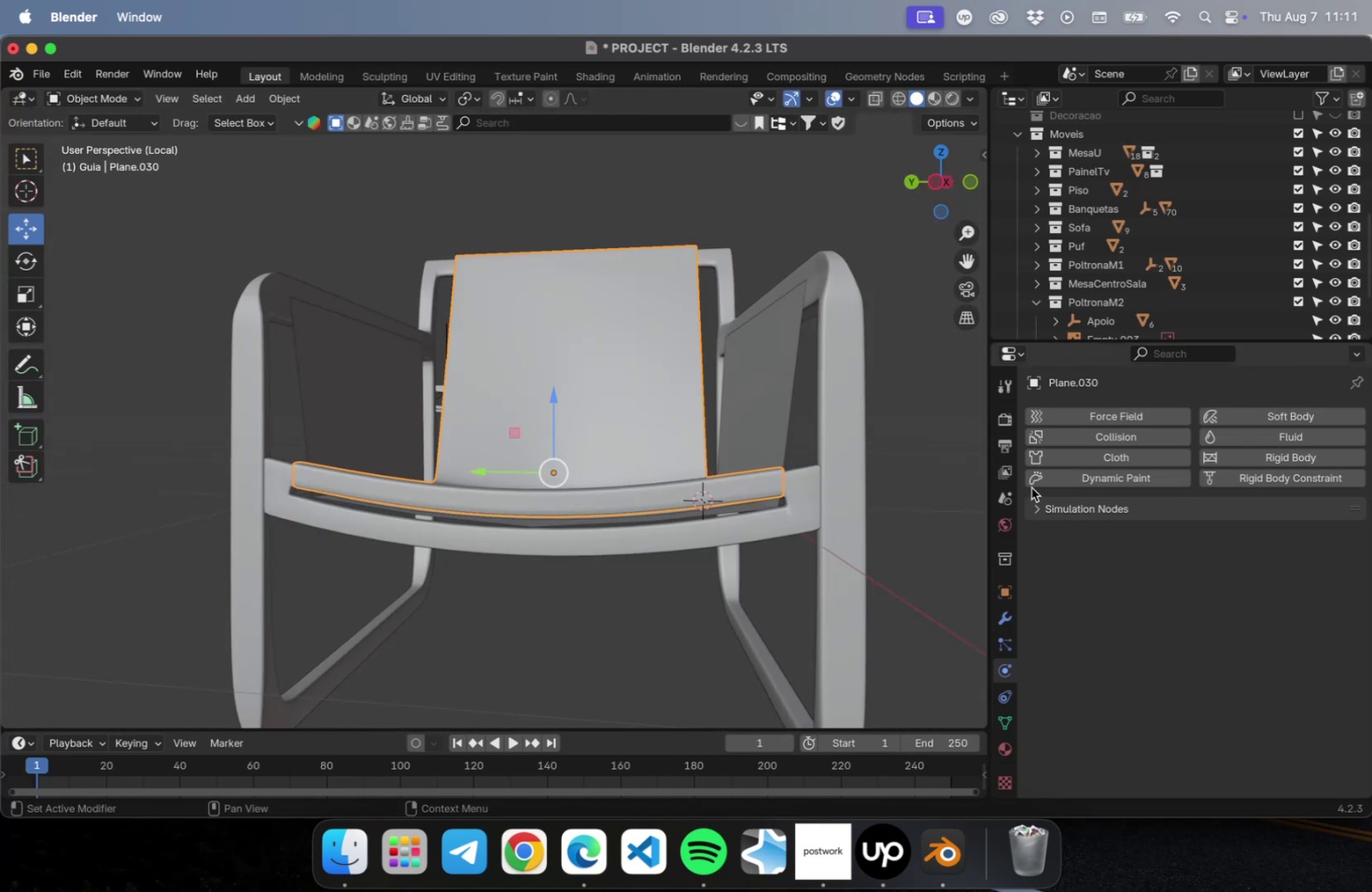 
left_click([942, 484])
 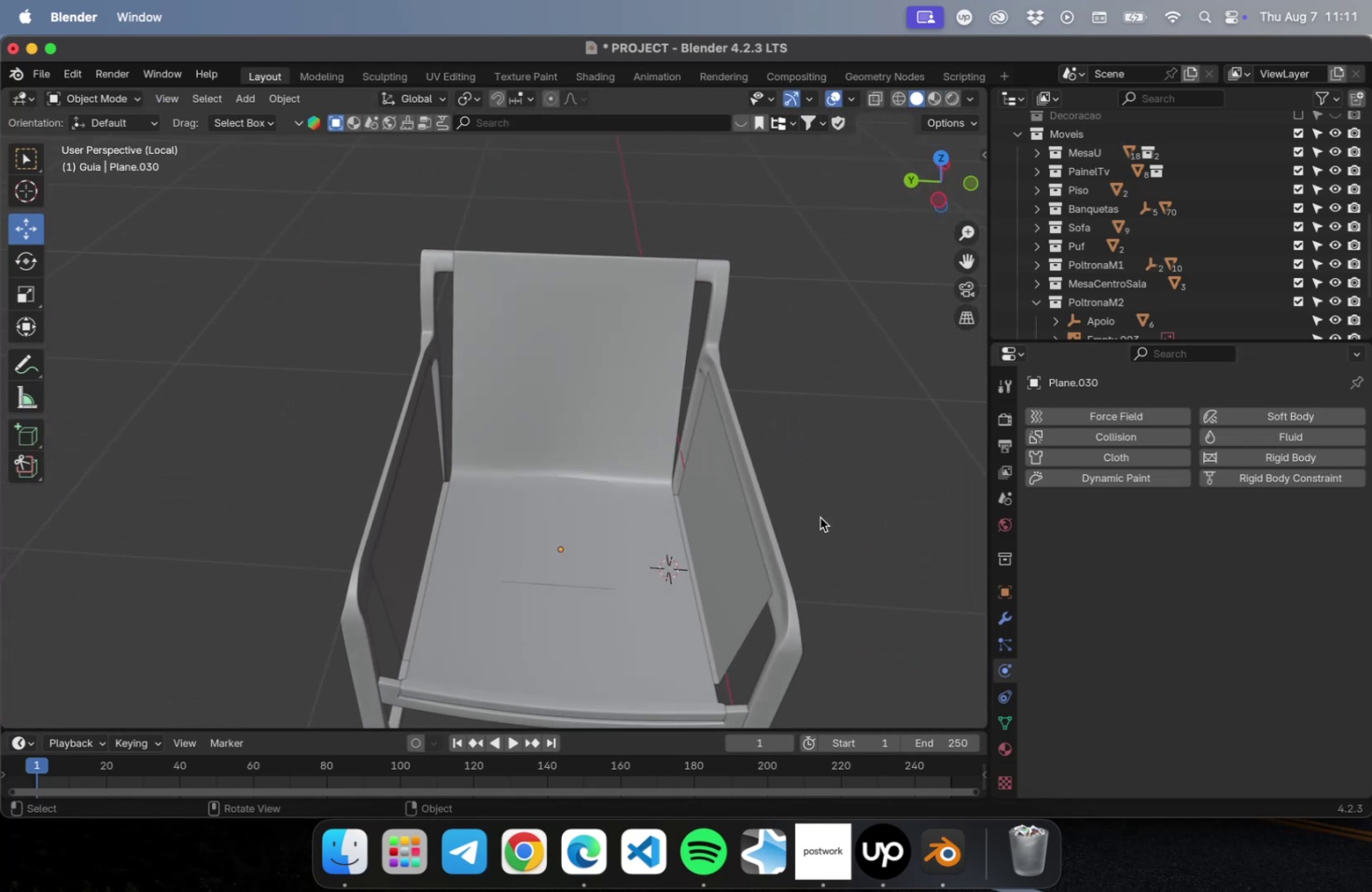 
left_click([715, 525])
 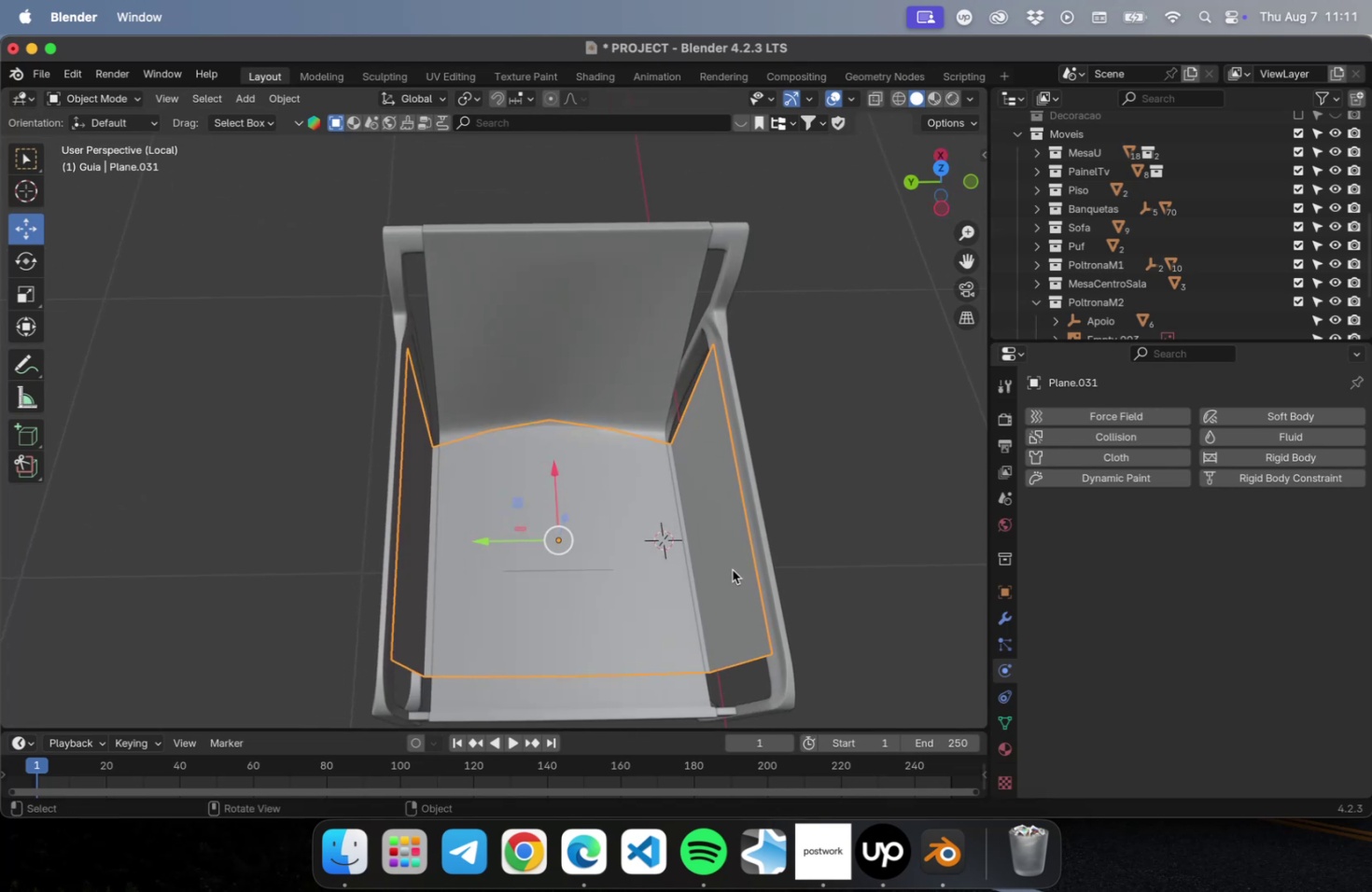 
key(Meta+2)
 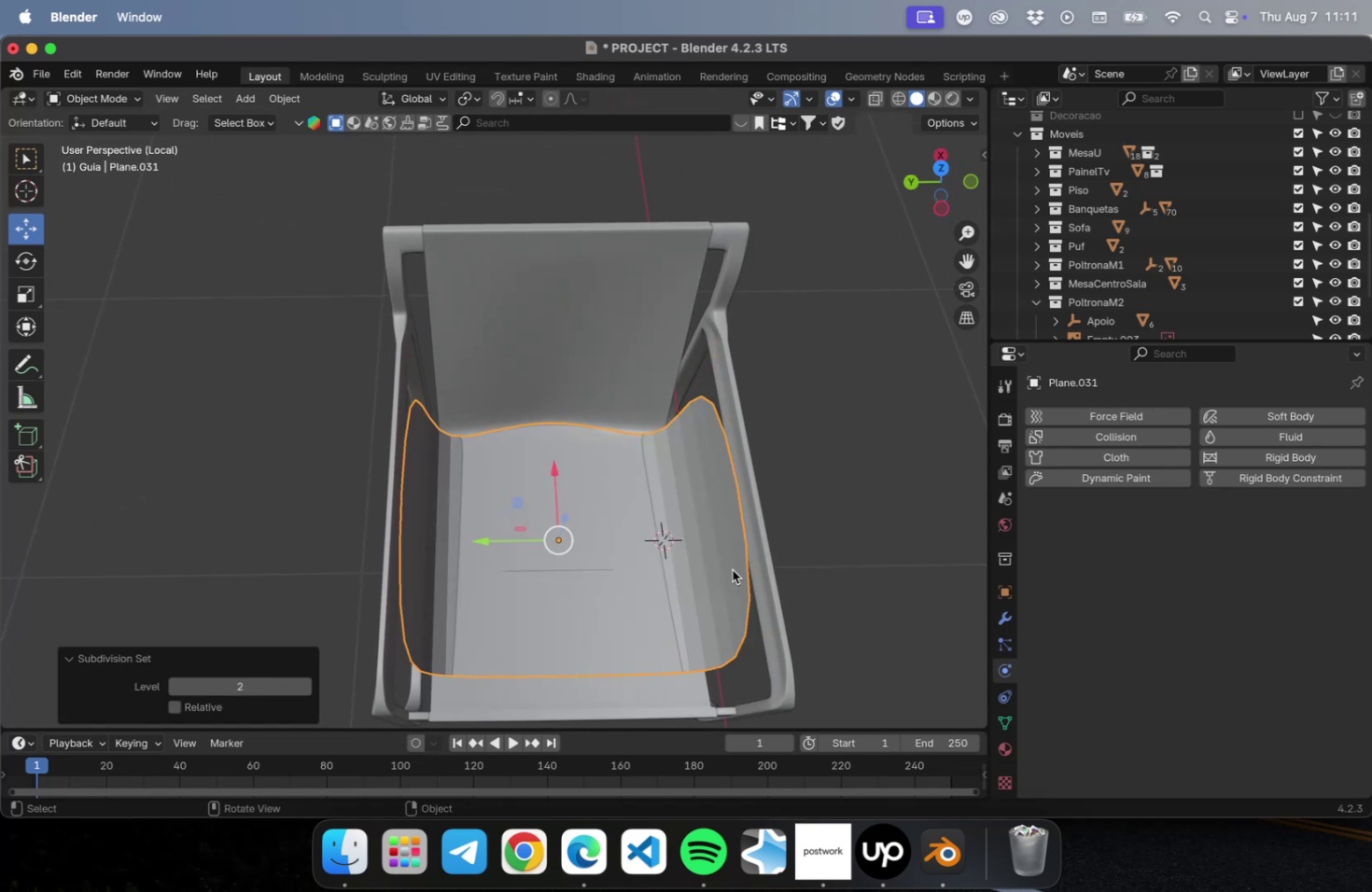 
wait(5.95)
 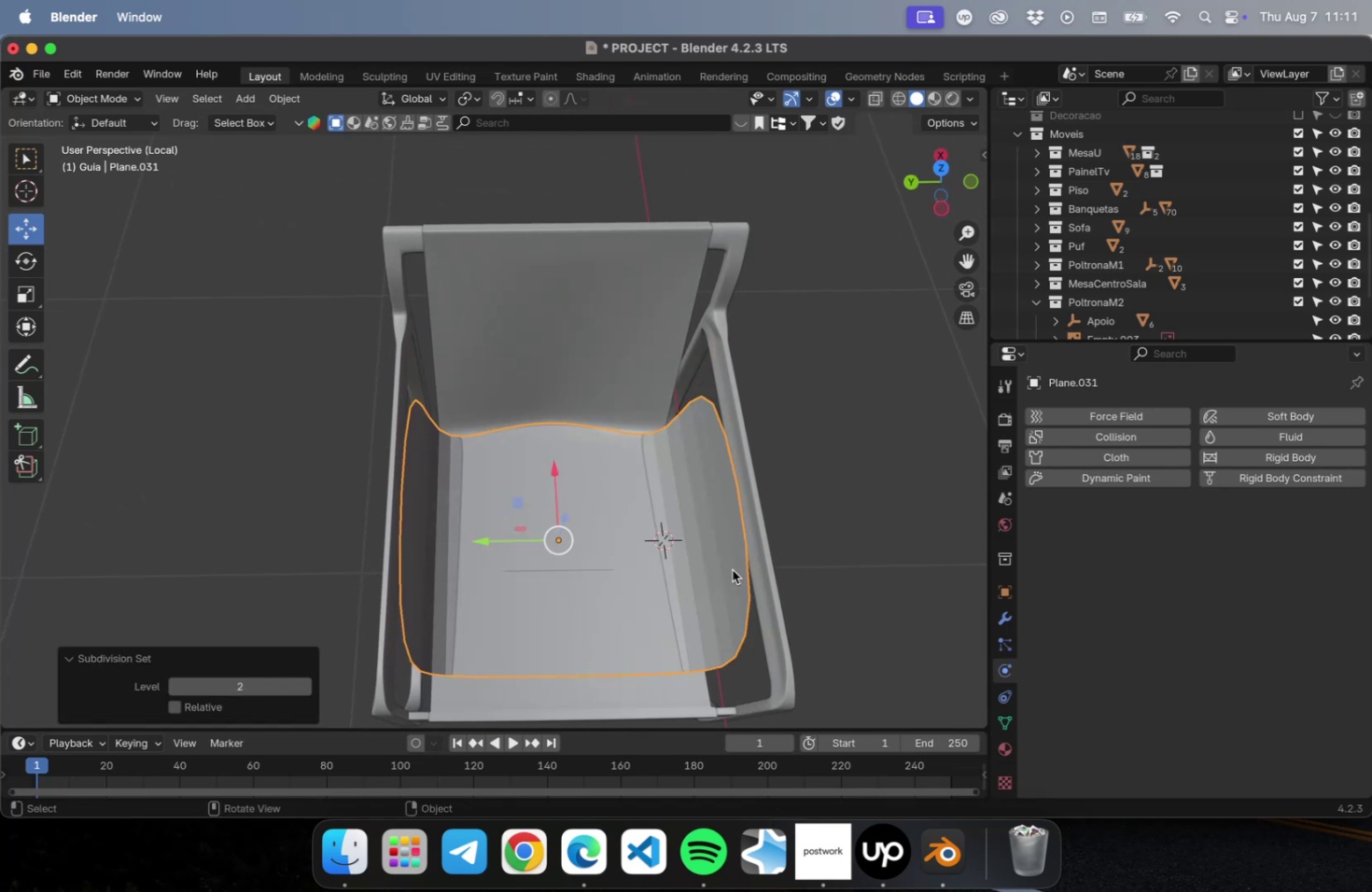 
key(Tab)
 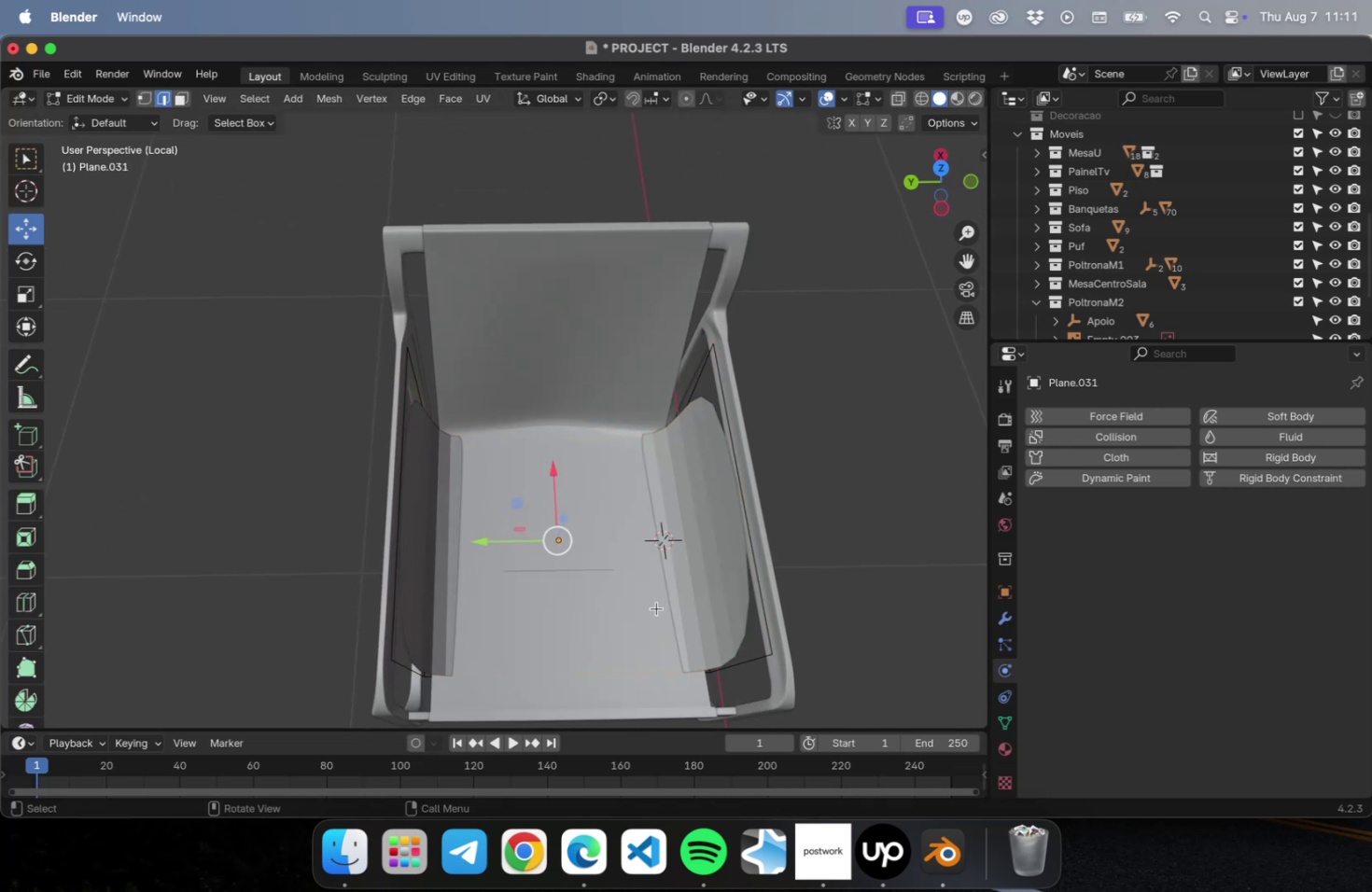 
key(2)
 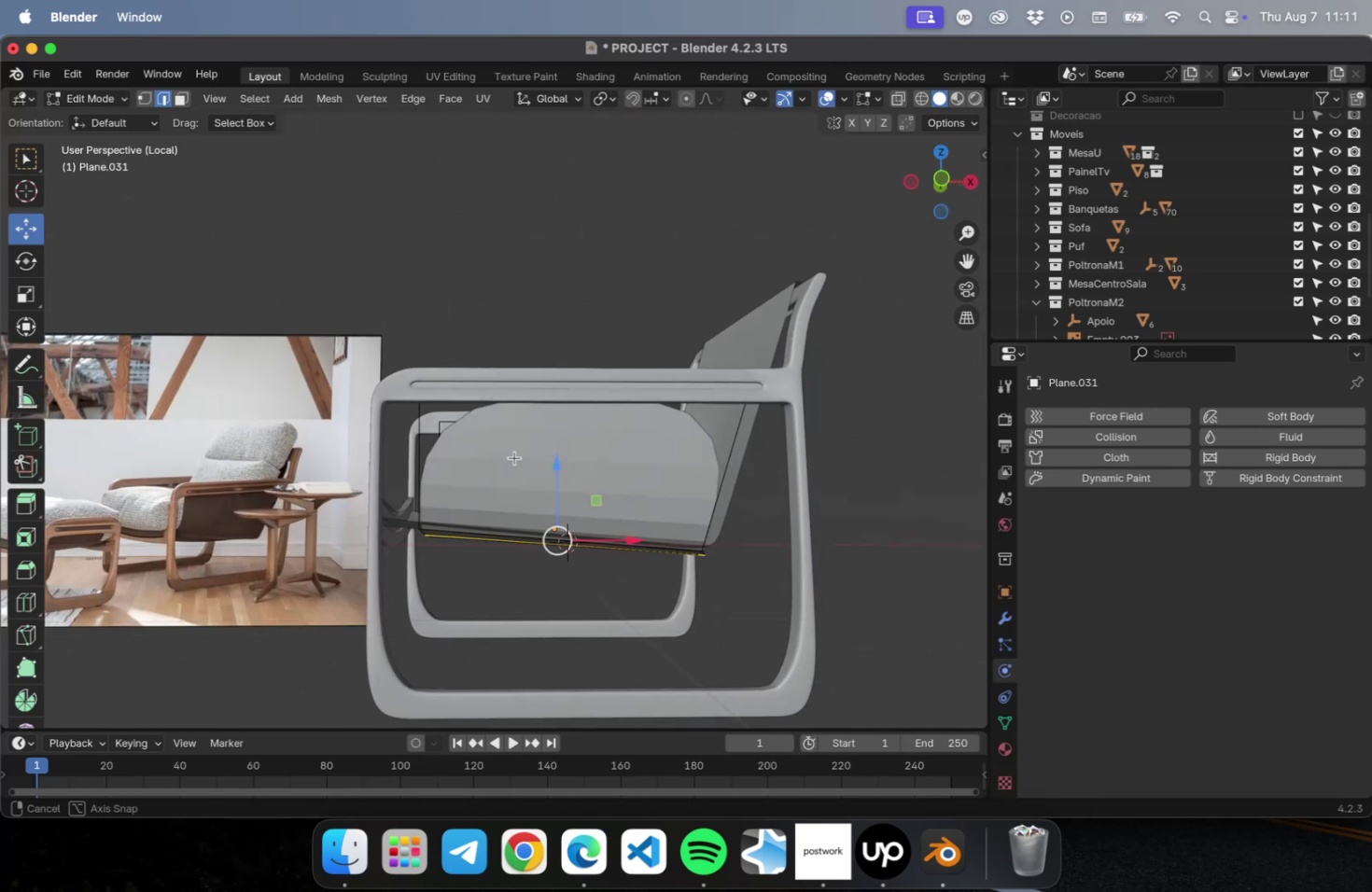 
scroll: coordinate [522, 463], scroll_direction: up, amount: 3.0
 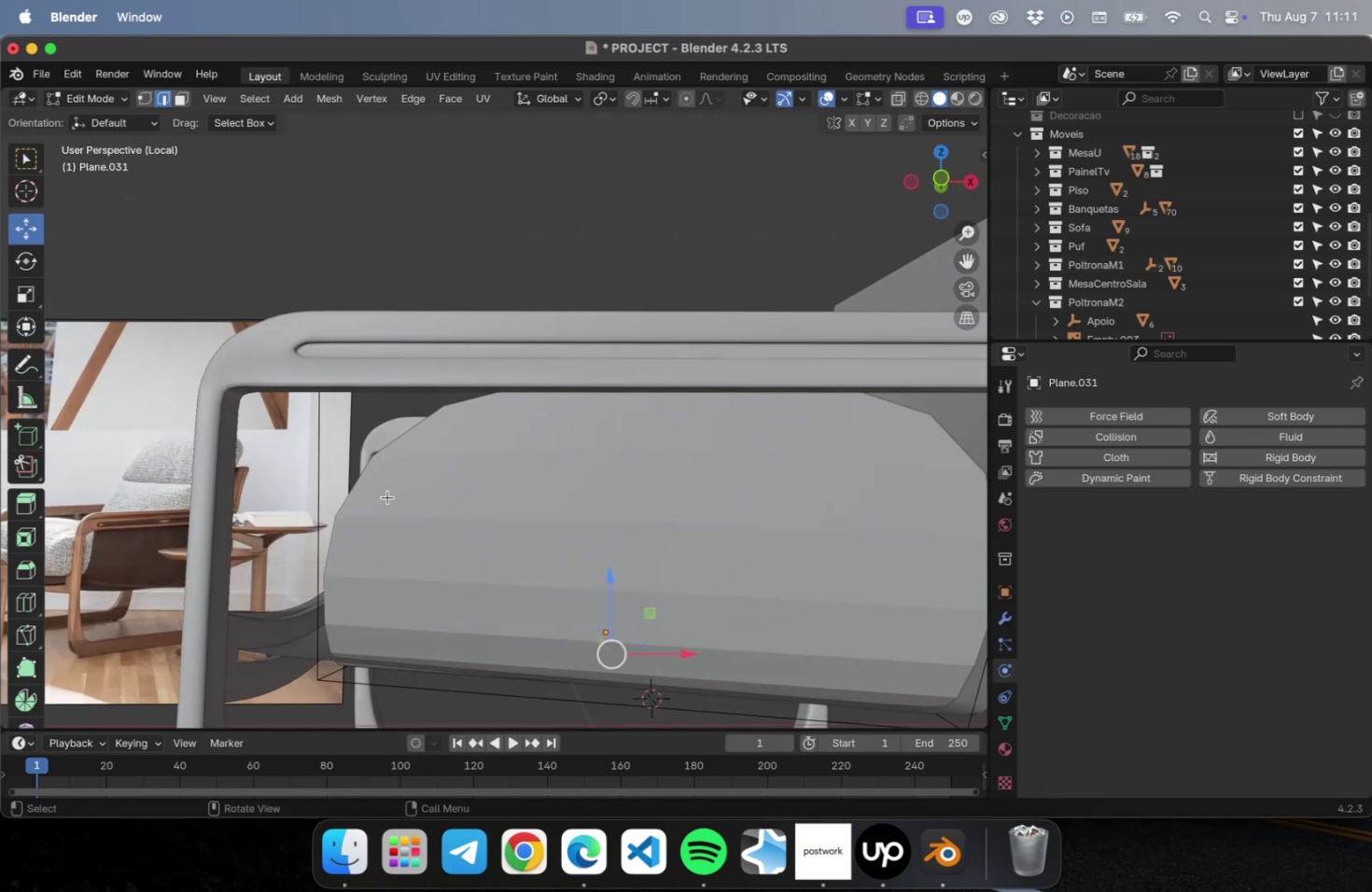 
key(Meta+R)
 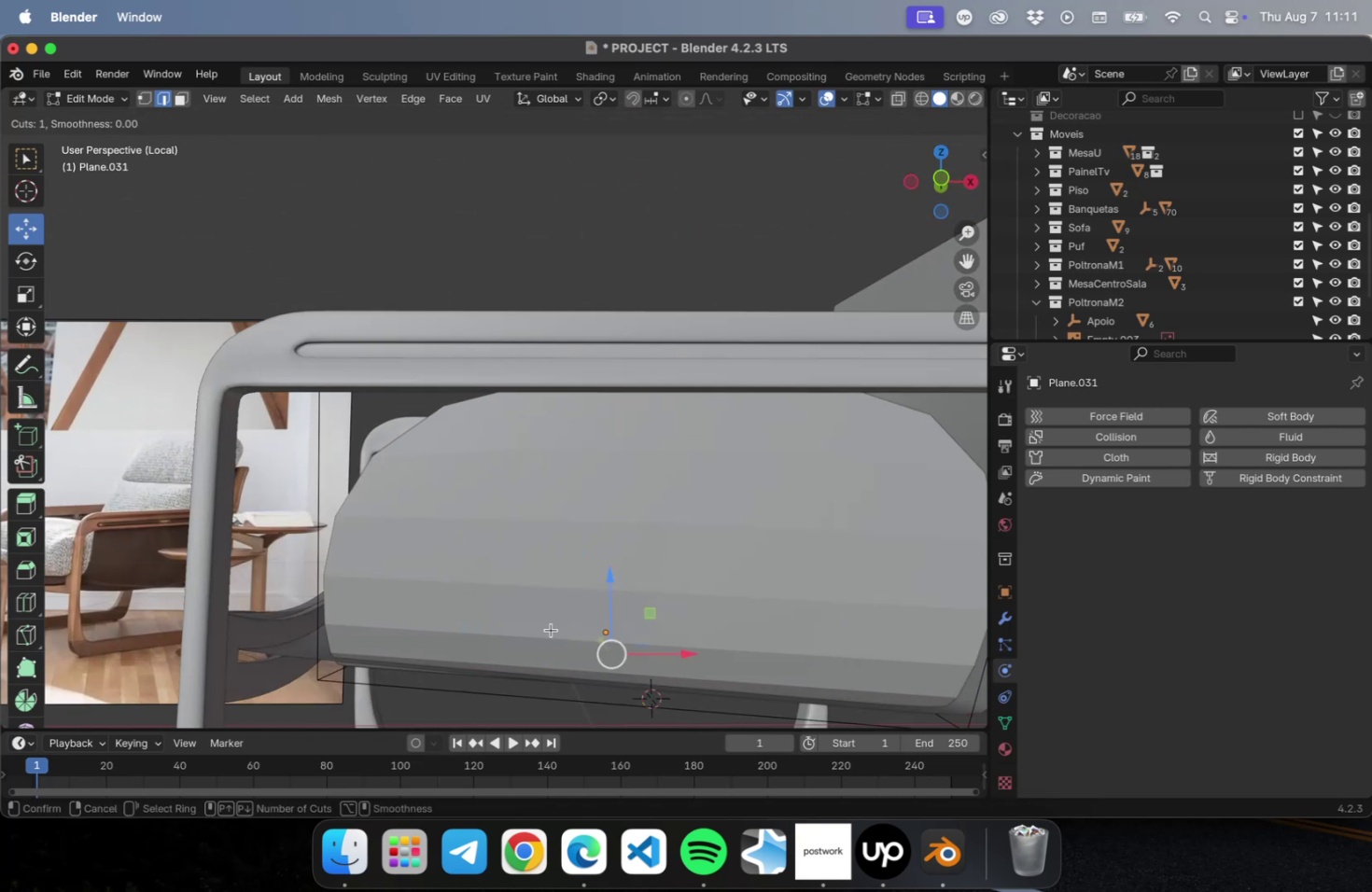 
left_click([343, 519])
 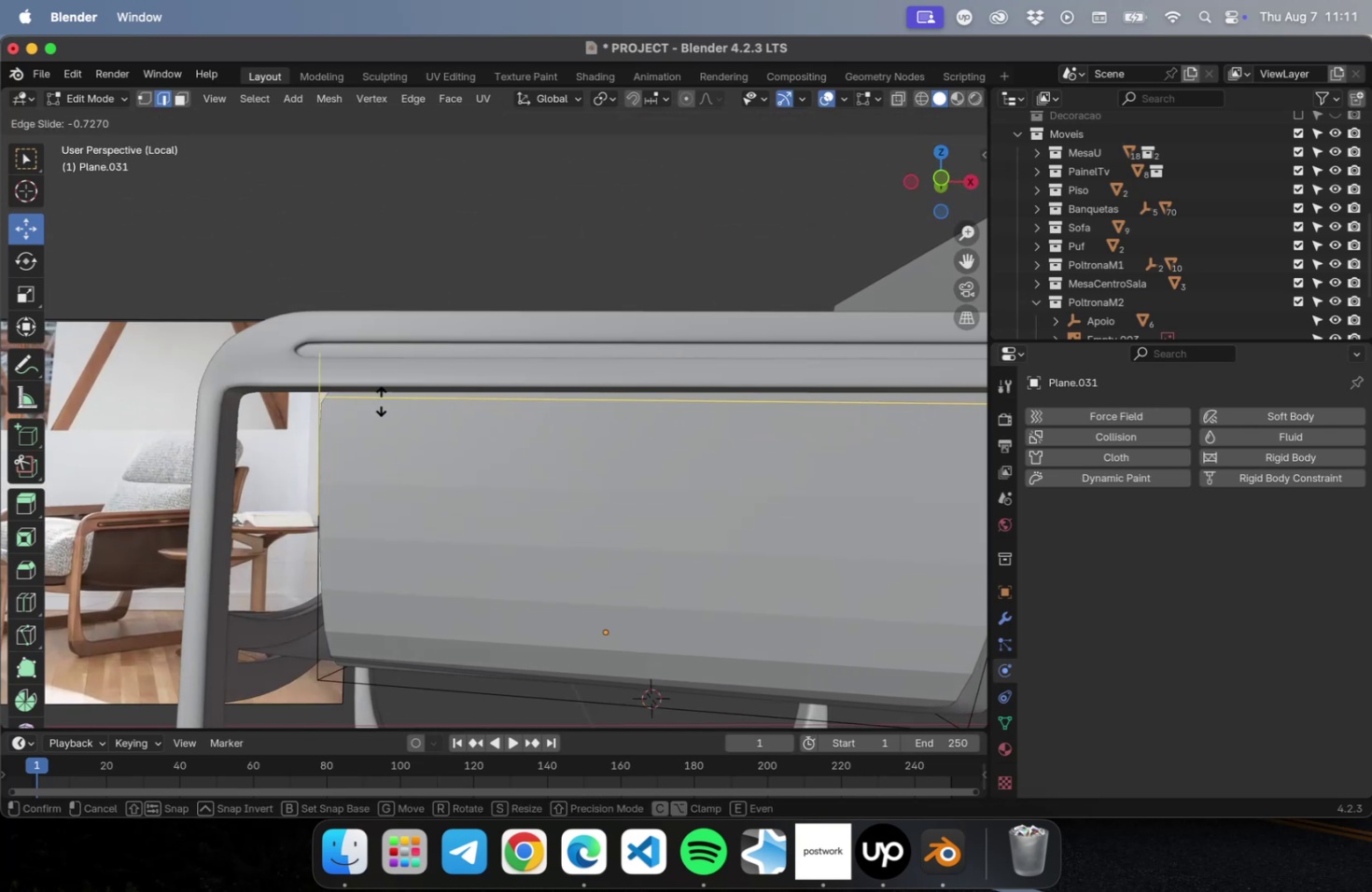 
left_click([375, 377])
 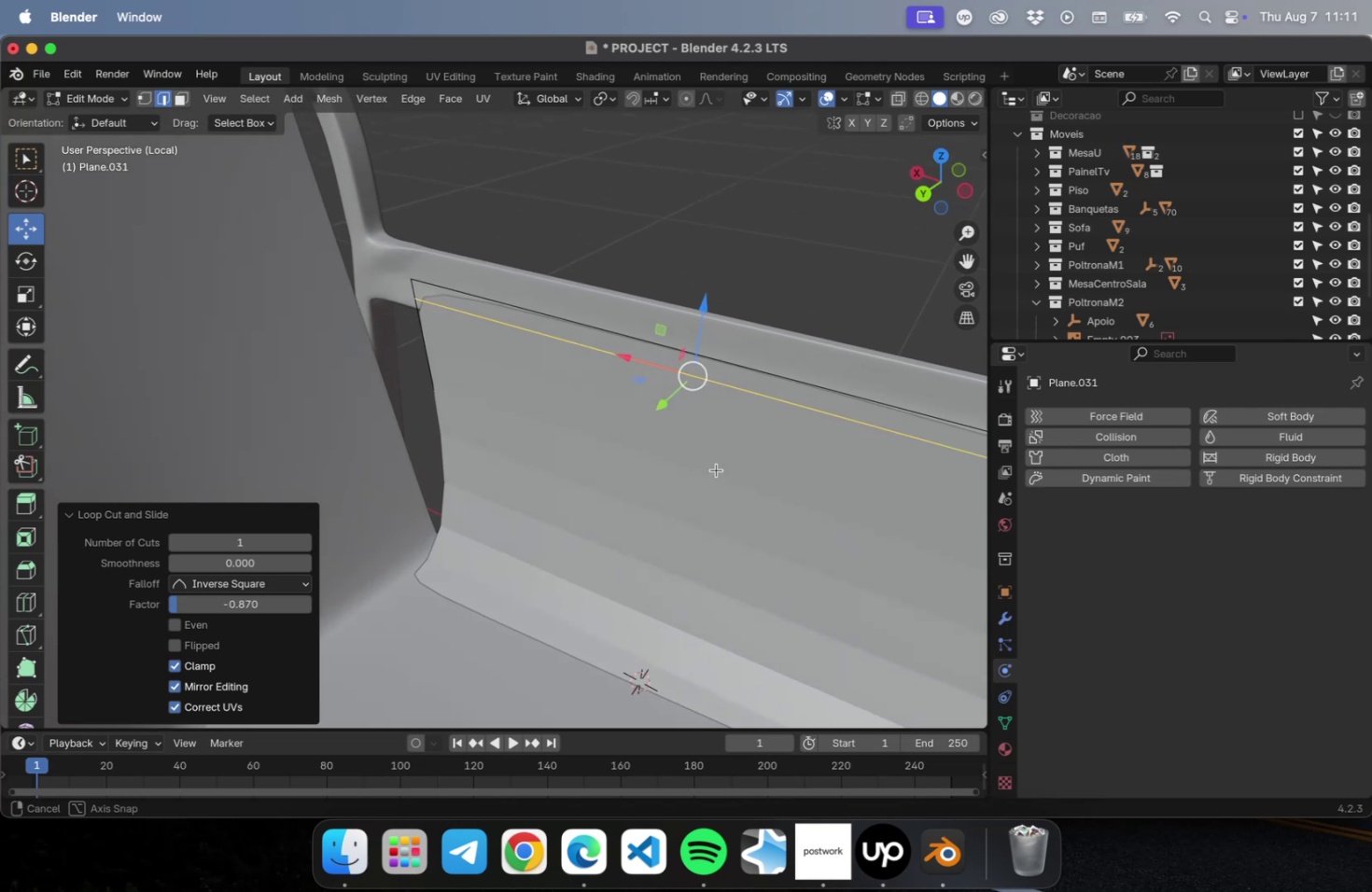 
key(Meta+X)
 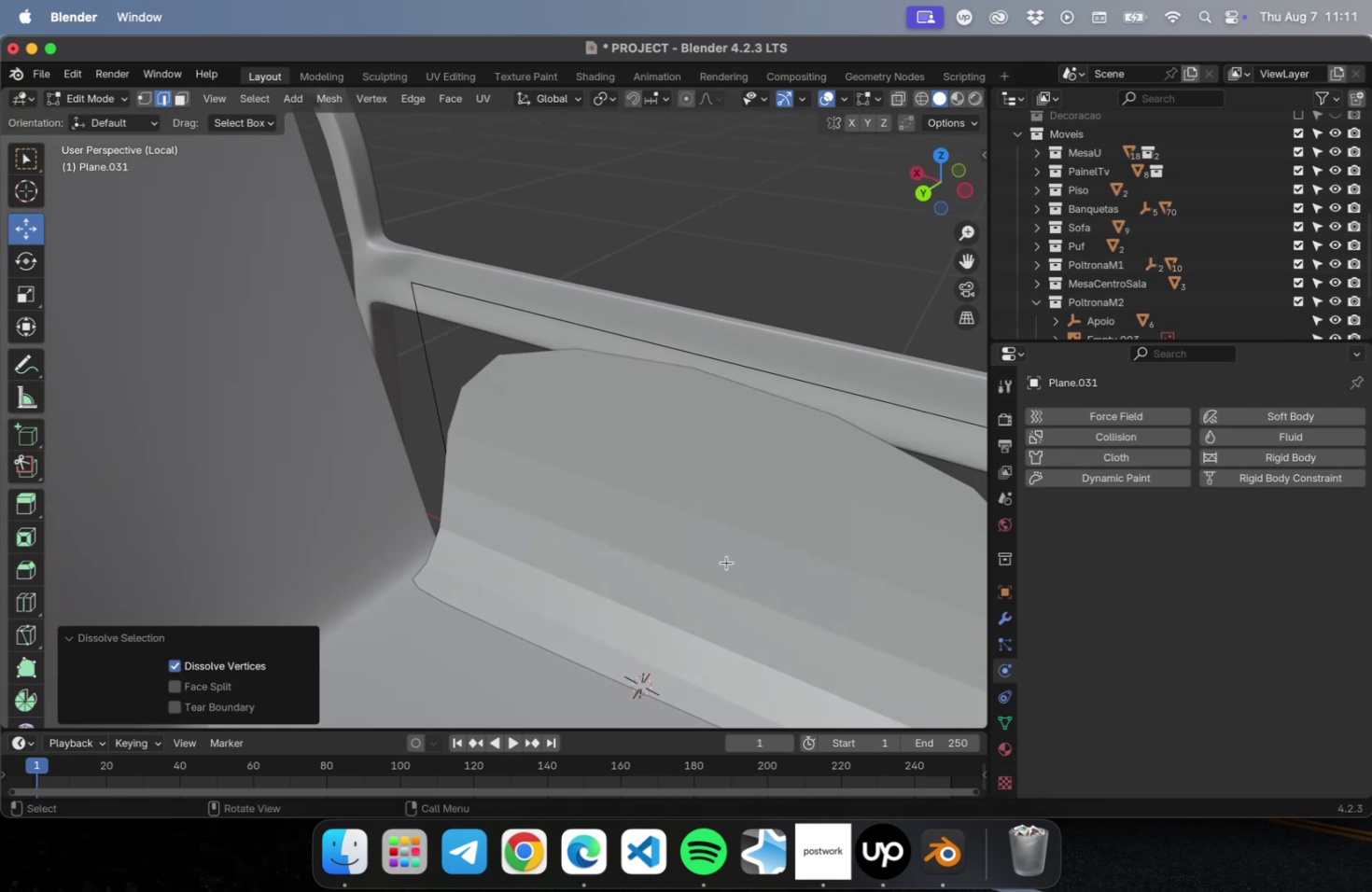 
key(Meta+R)
 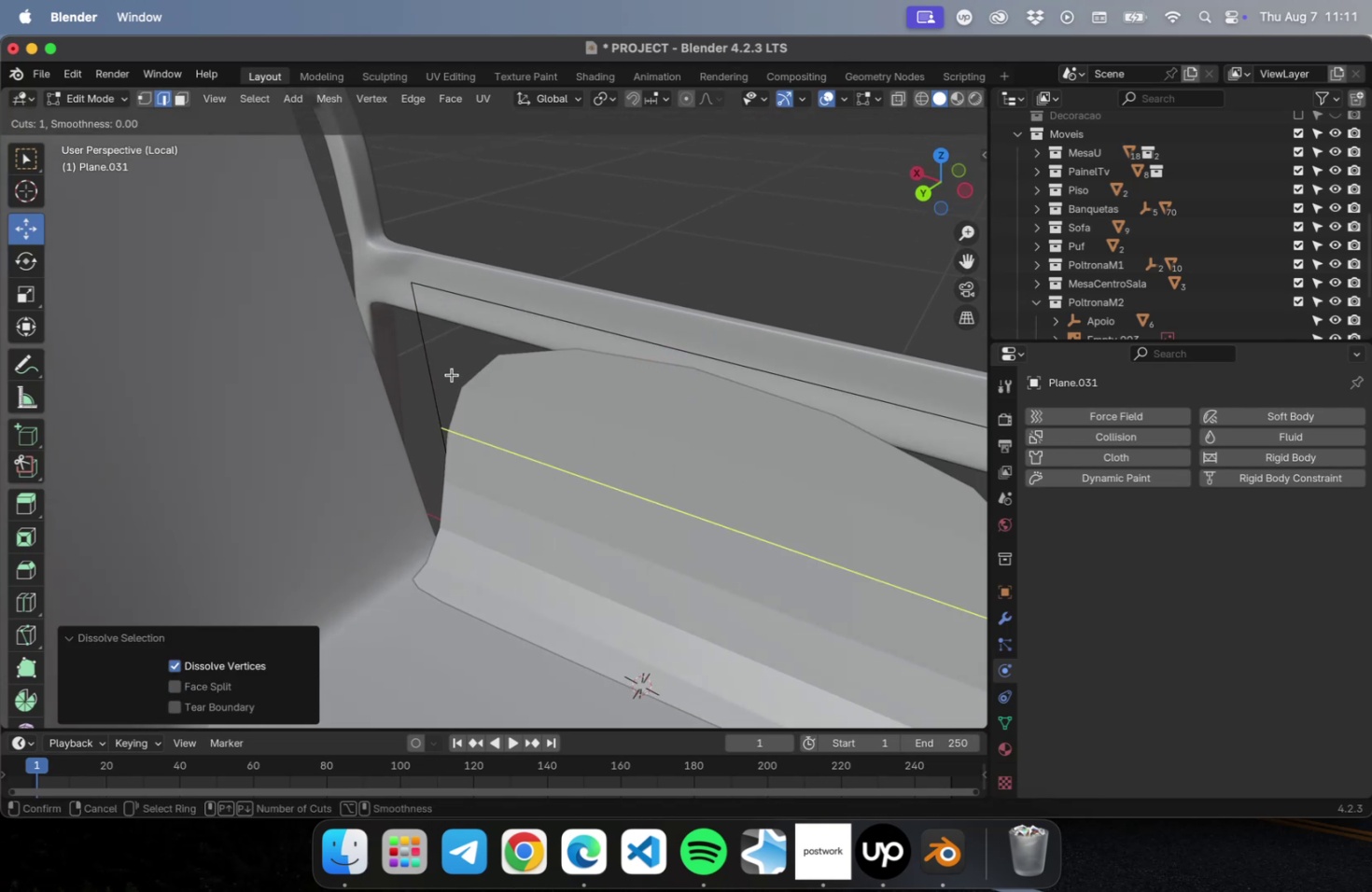 
left_click([450, 371])
 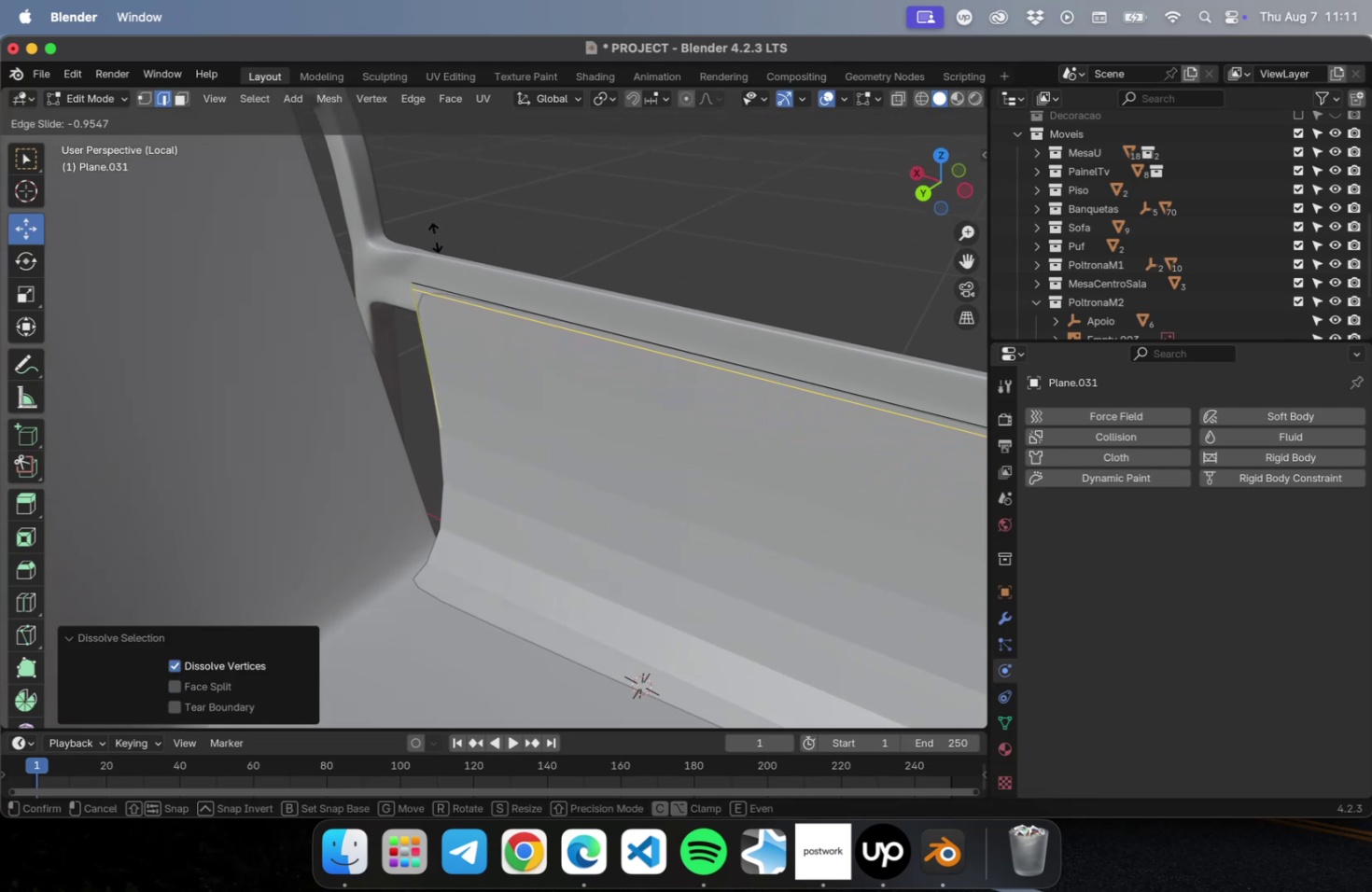 
left_click([435, 237])
 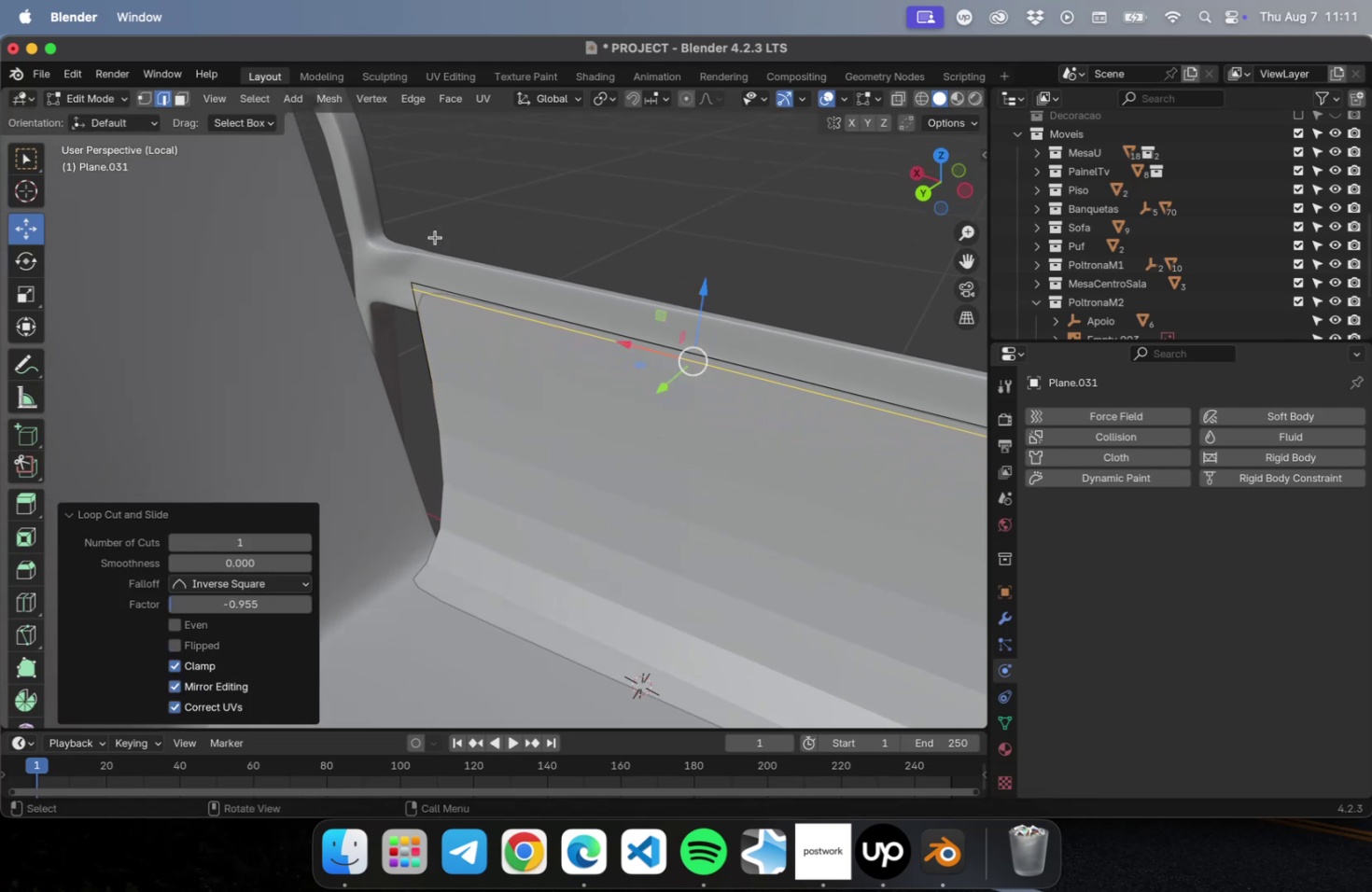 
scroll: coordinate [656, 425], scroll_direction: down, amount: 4.0
 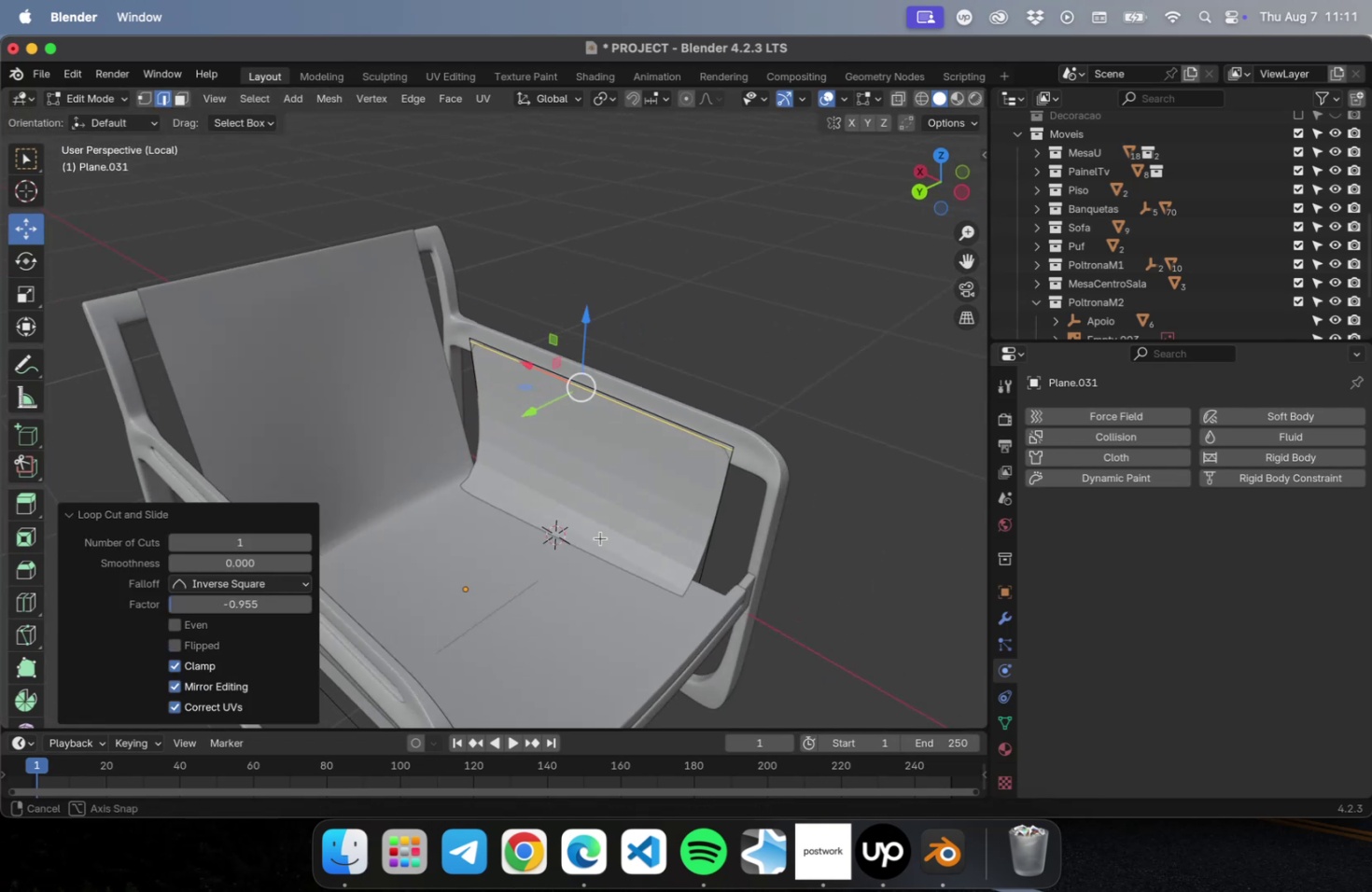 
hold_key(key=ShiftLeft, duration=0.49)
 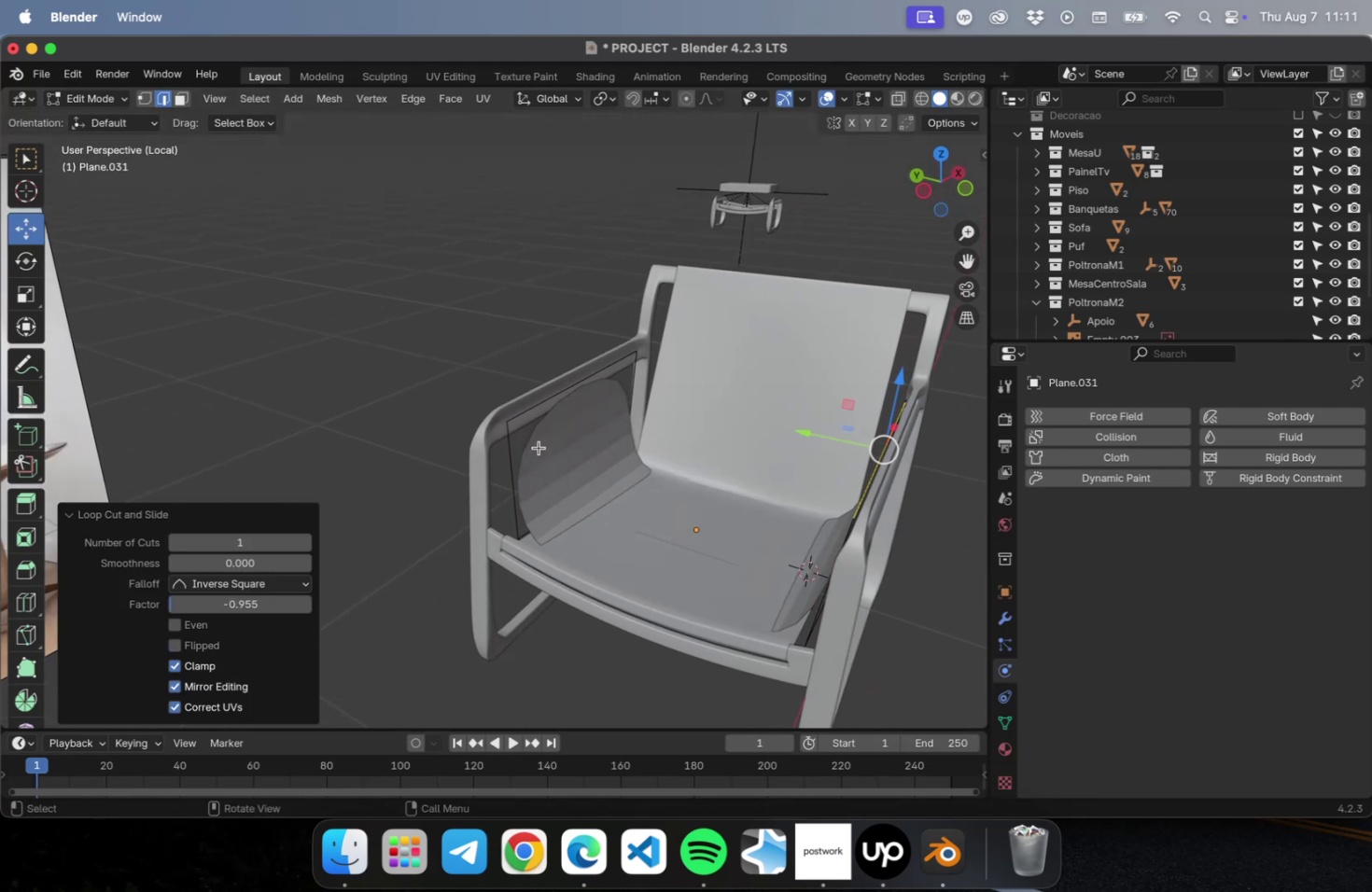 
scroll: coordinate [538, 439], scroll_direction: up, amount: 10.0
 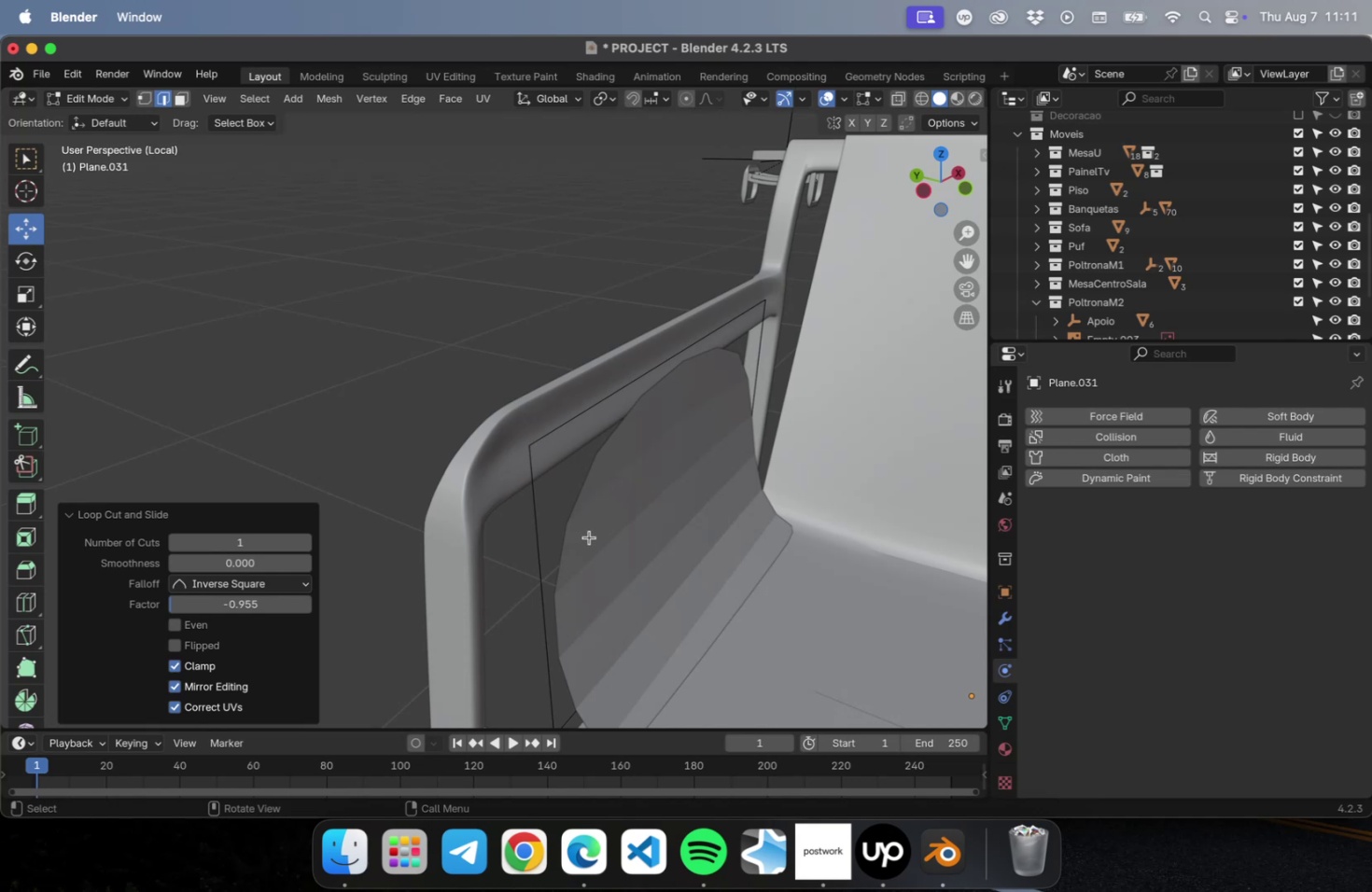 
key(Meta+R)
 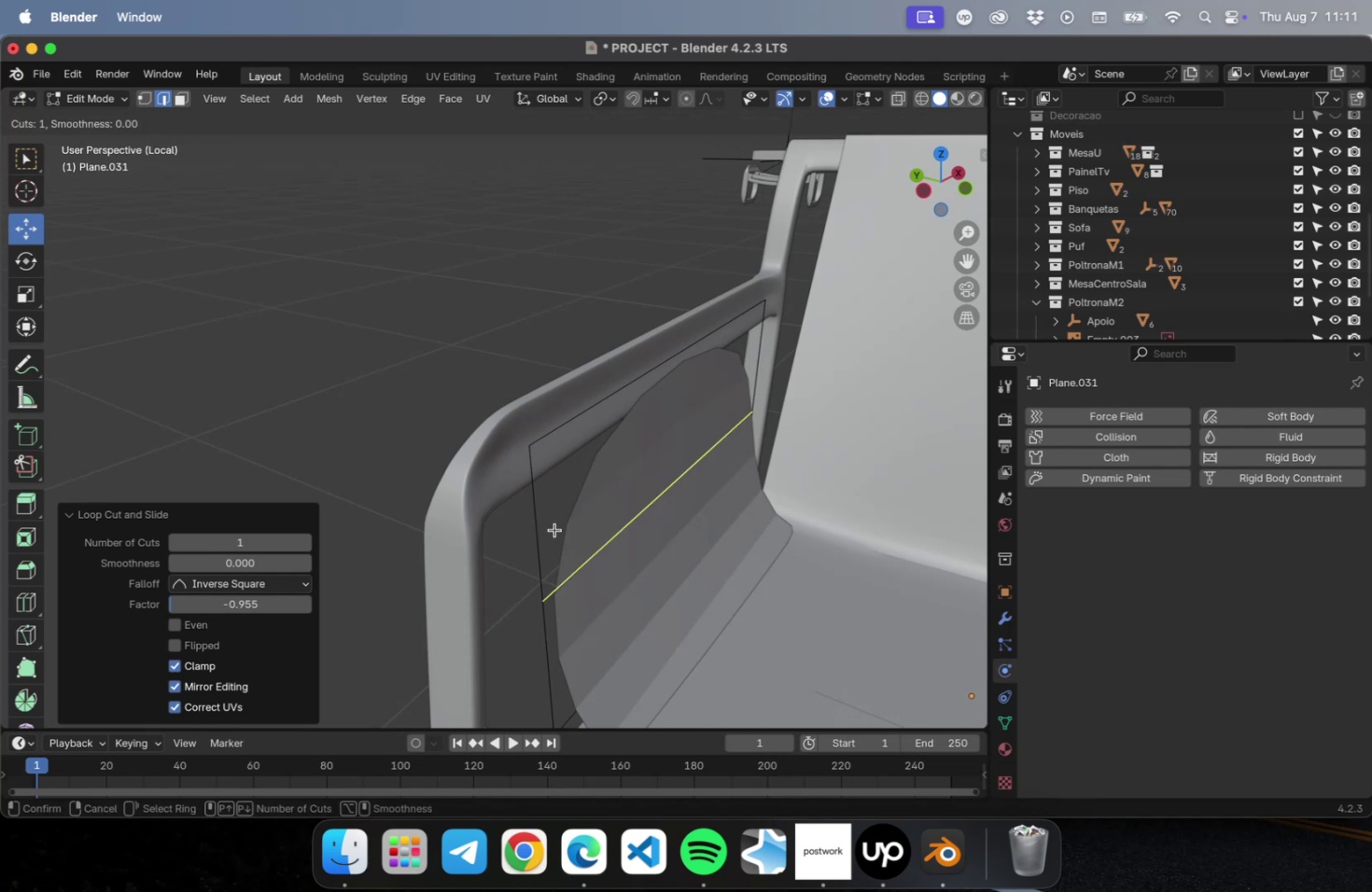 
left_click([554, 529])
 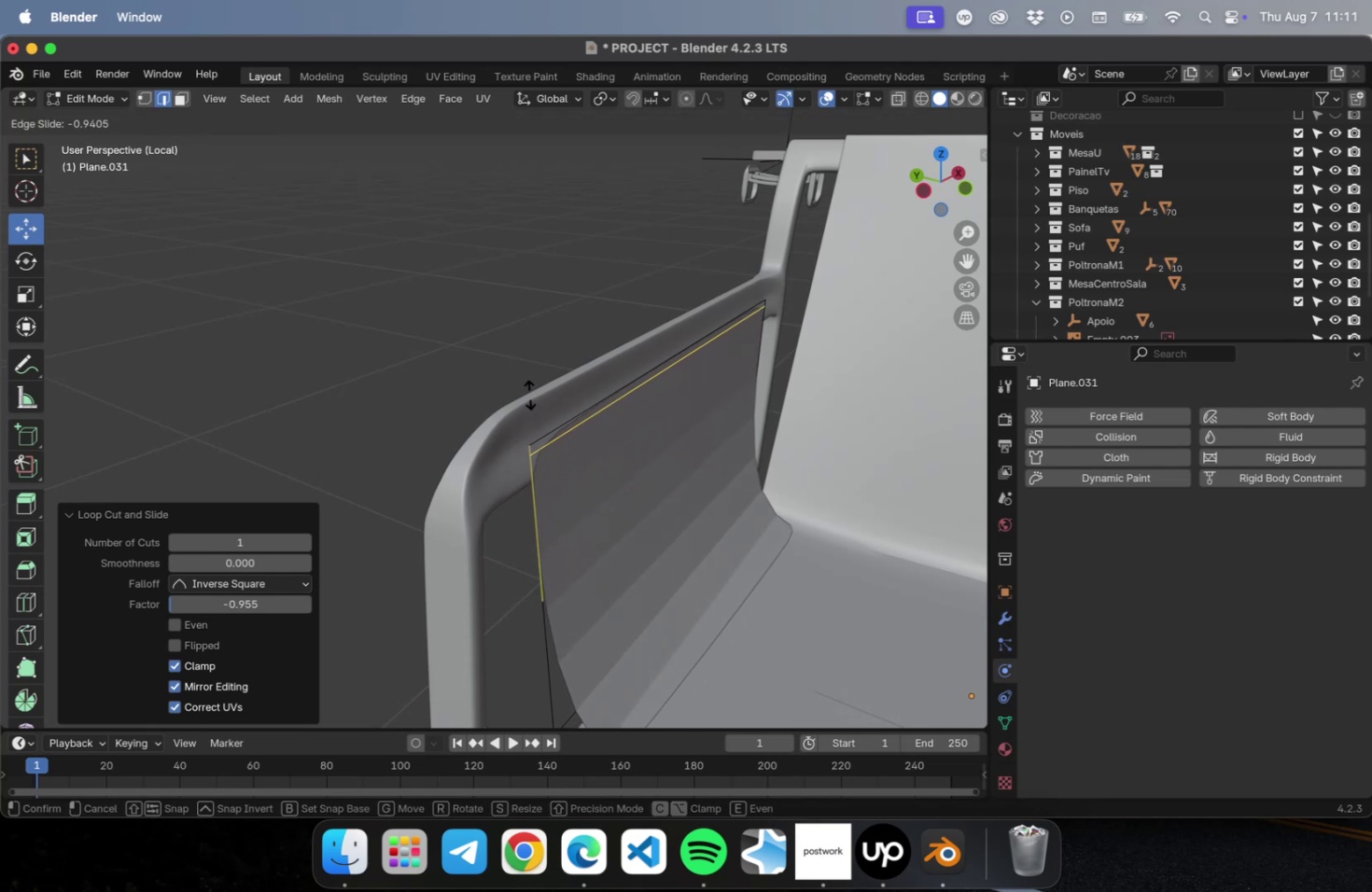 
left_click([529, 393])
 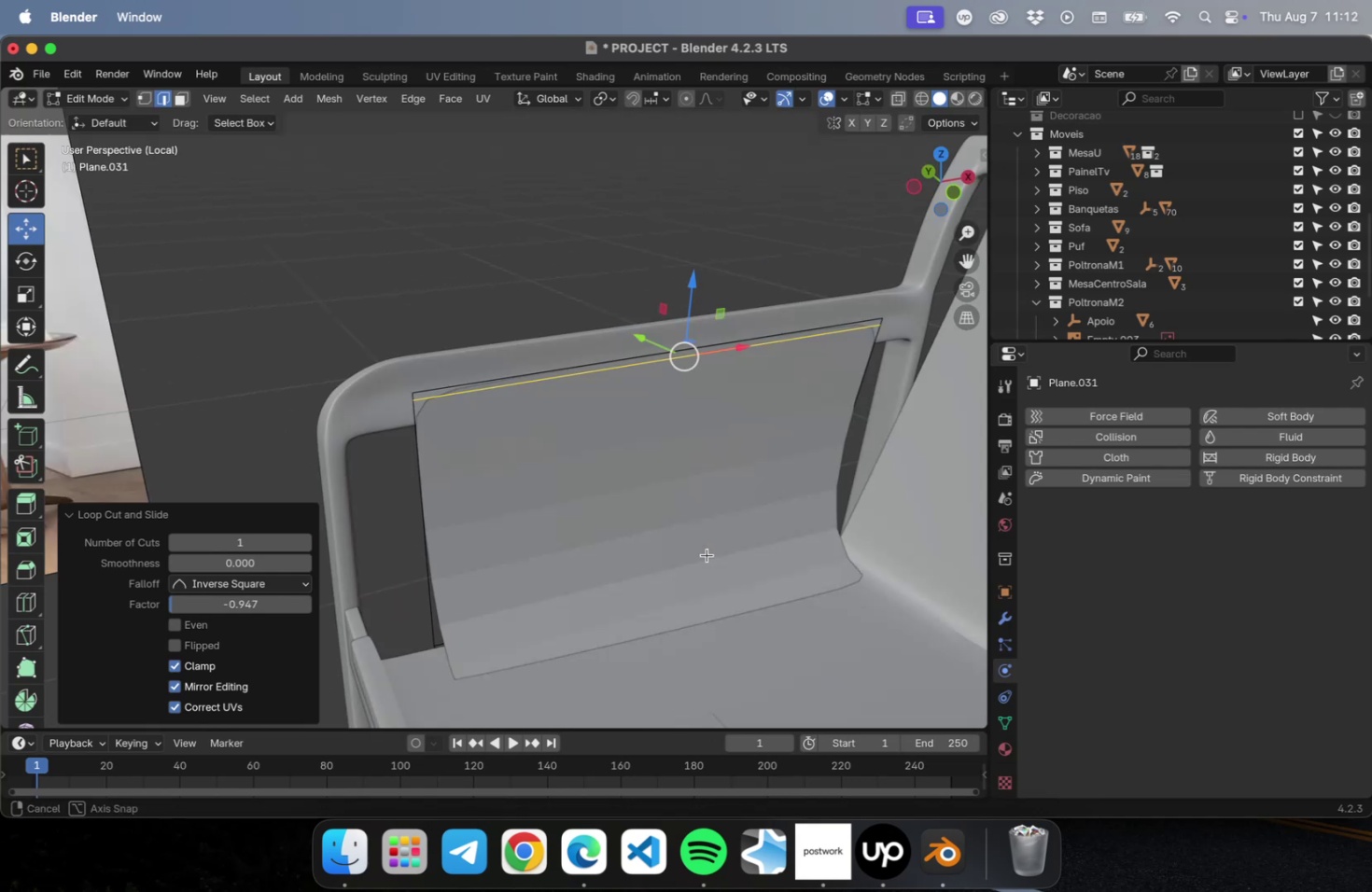 
scroll: coordinate [667, 549], scroll_direction: down, amount: 1.0
 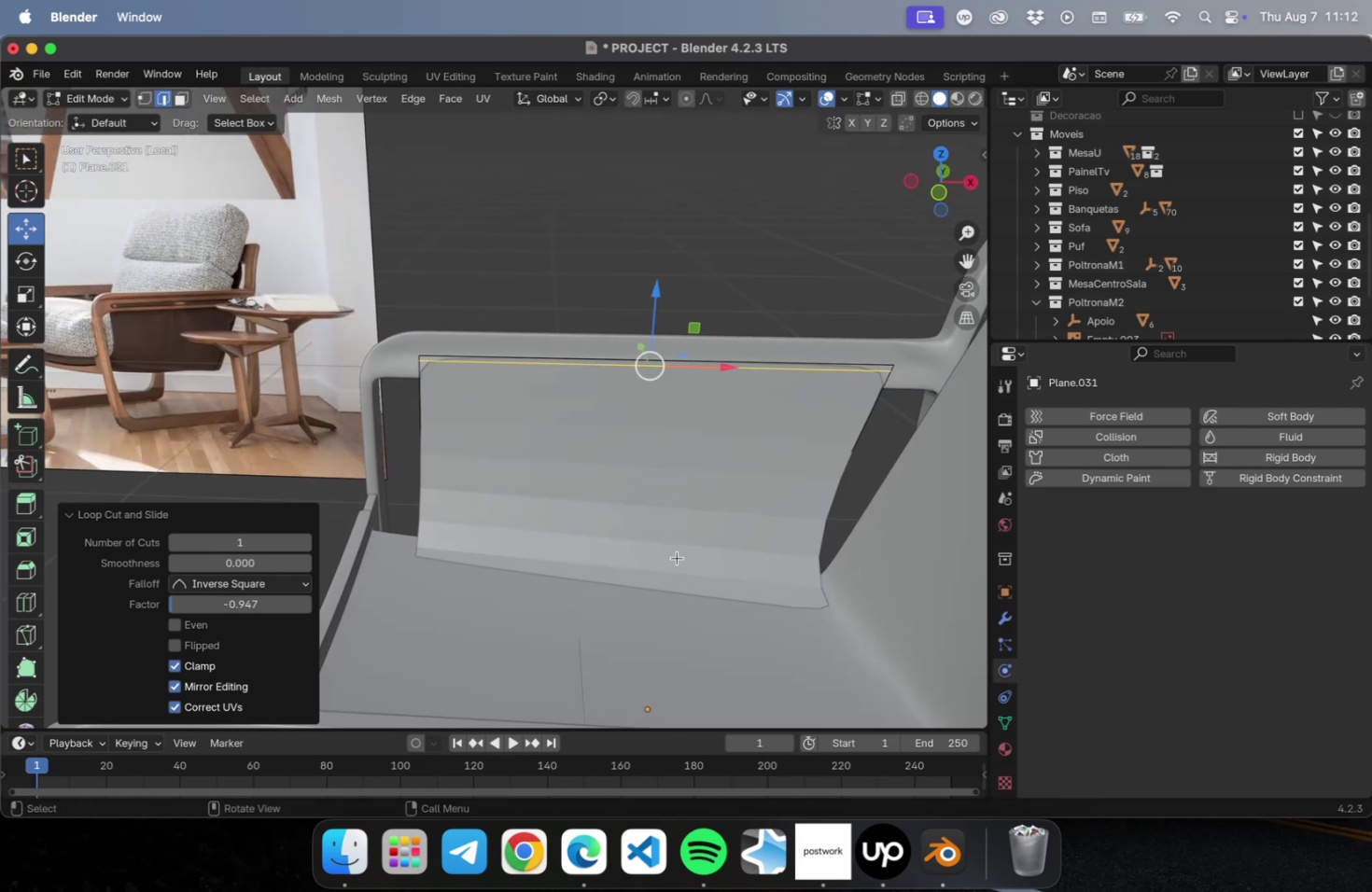 
key(Meta+CommandLeft)
 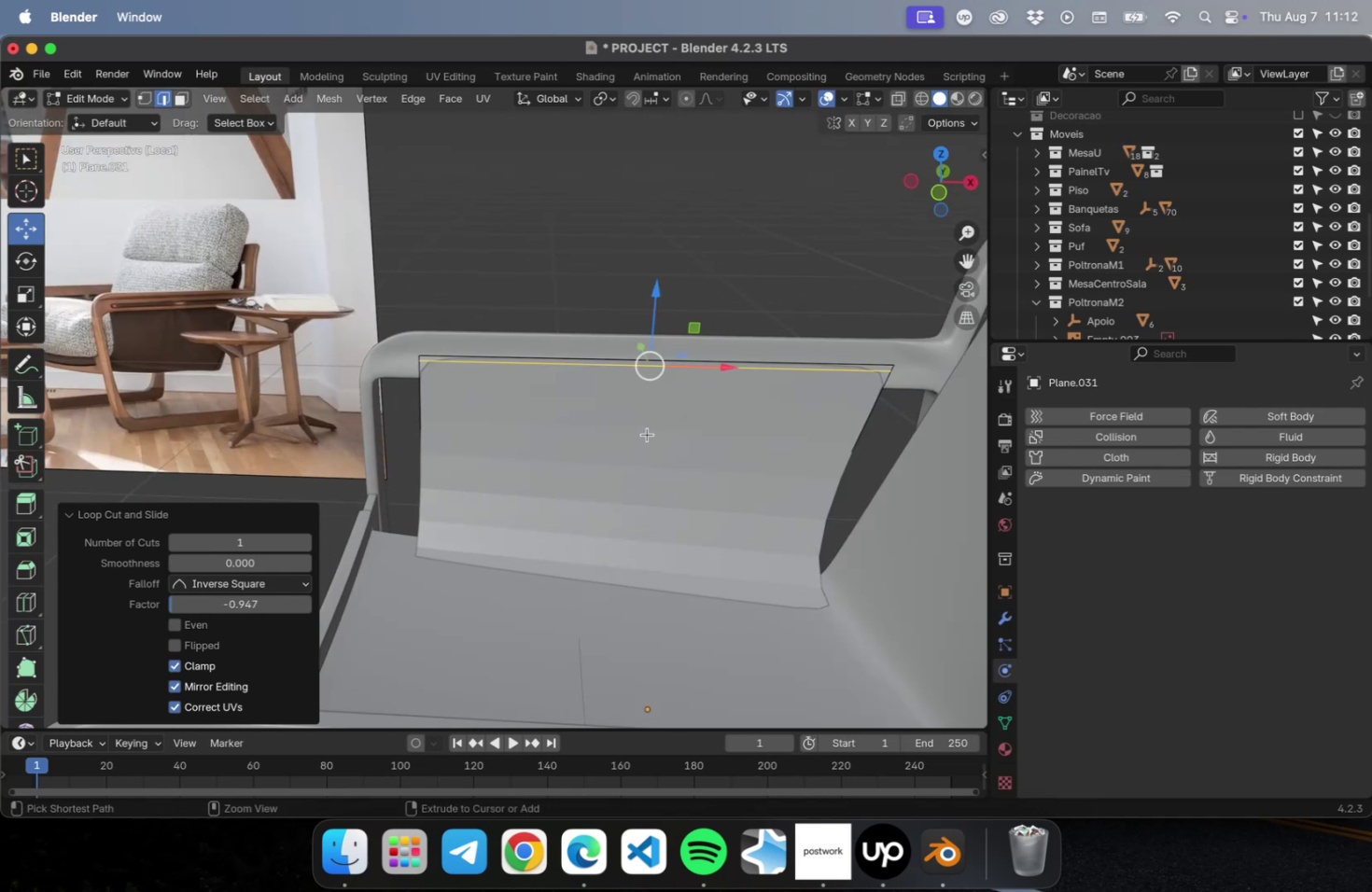 
key(Meta+R)
 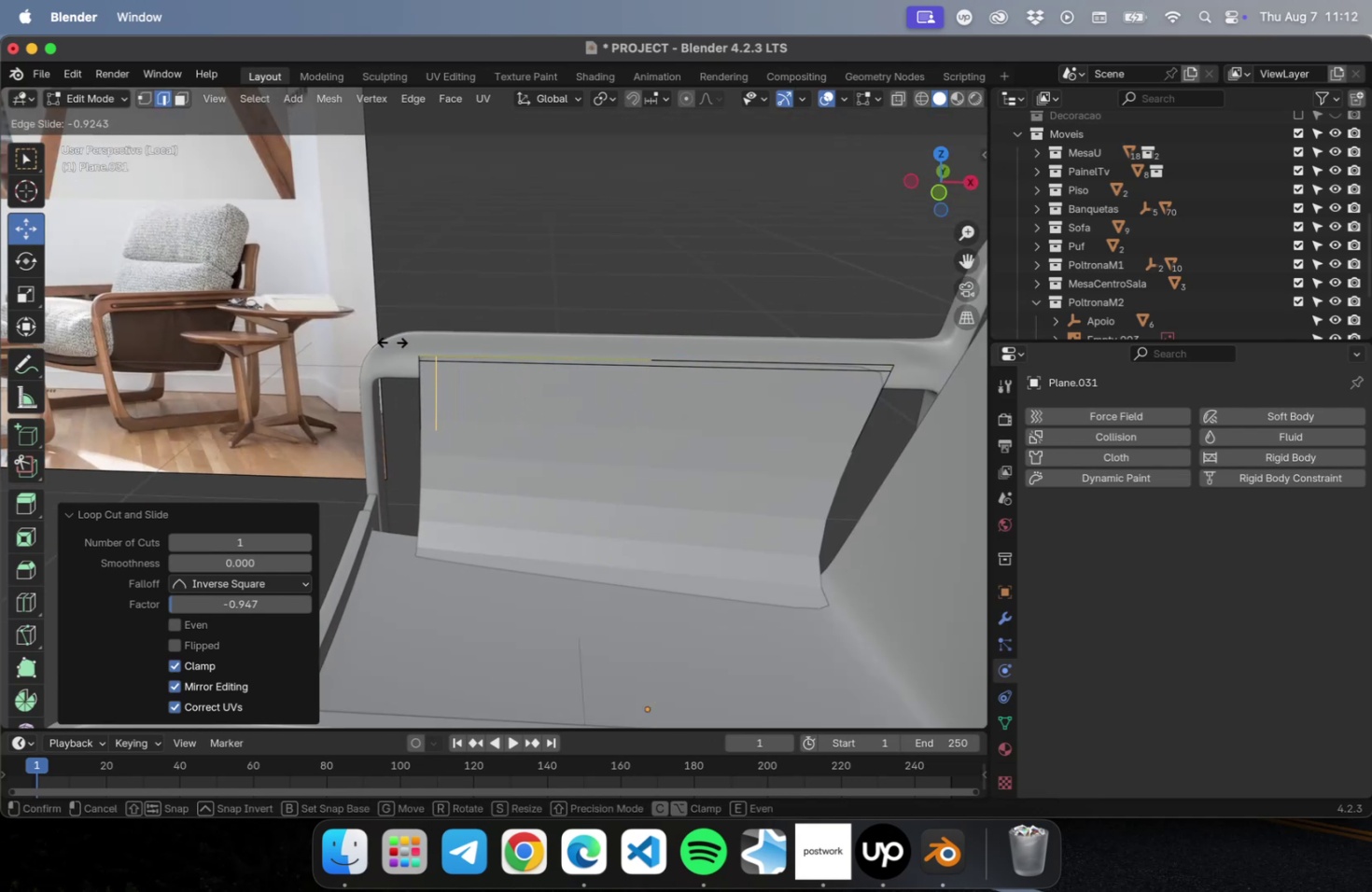 
left_click([385, 337])
 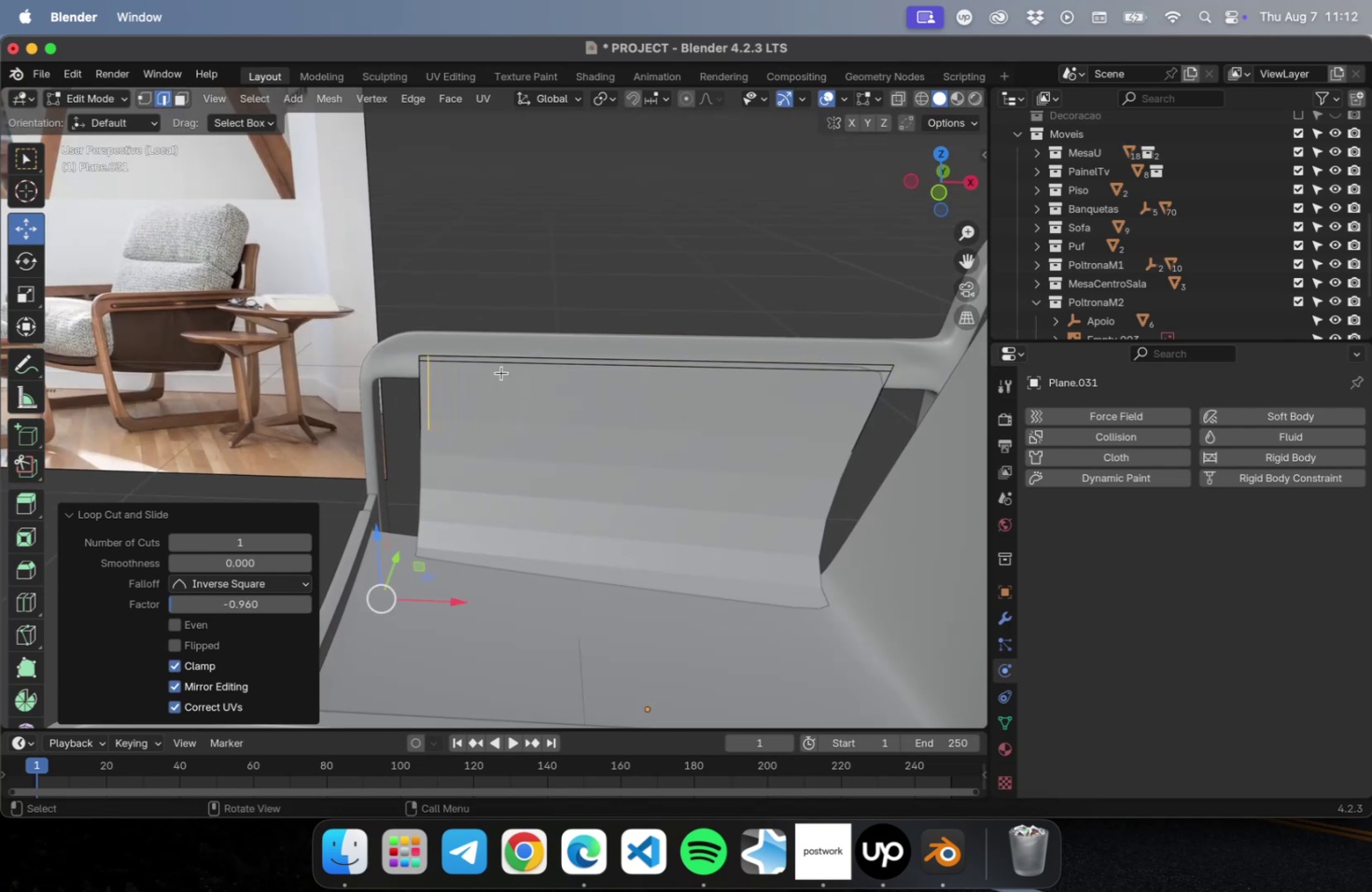 
key(Meta+R)
 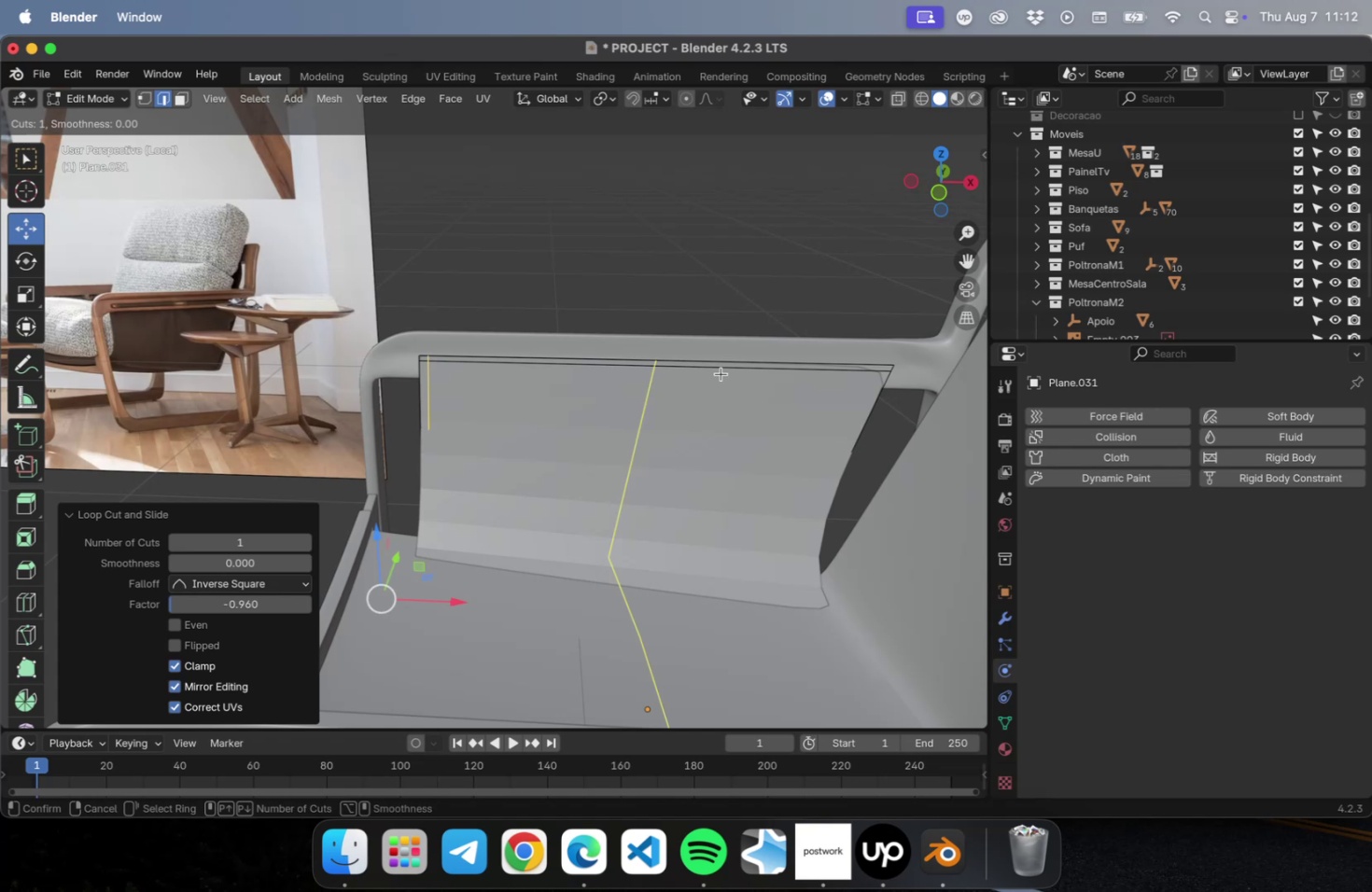 
left_click([728, 373])
 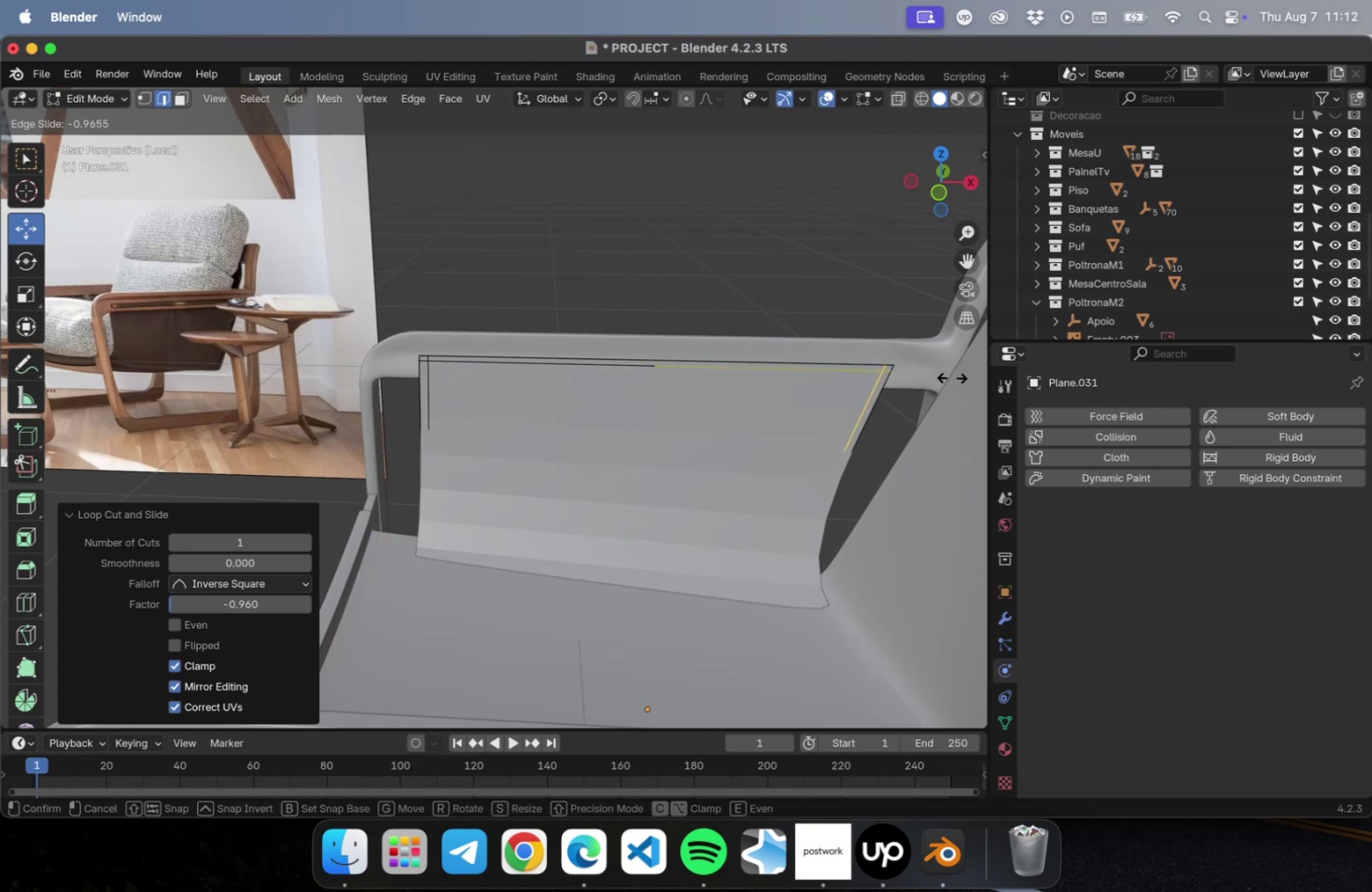 
left_click([950, 377])
 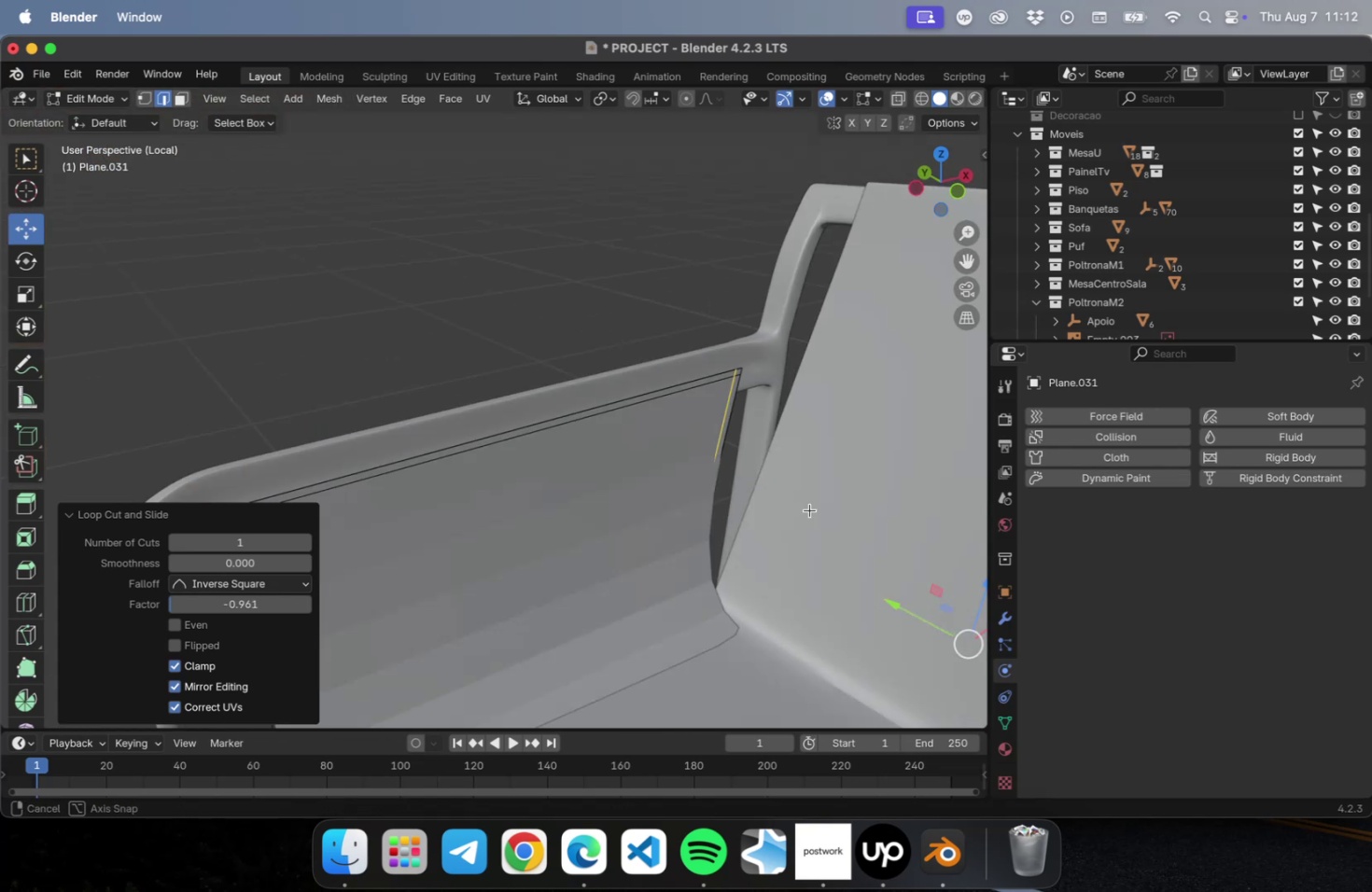 
scroll: coordinate [851, 520], scroll_direction: down, amount: 5.0
 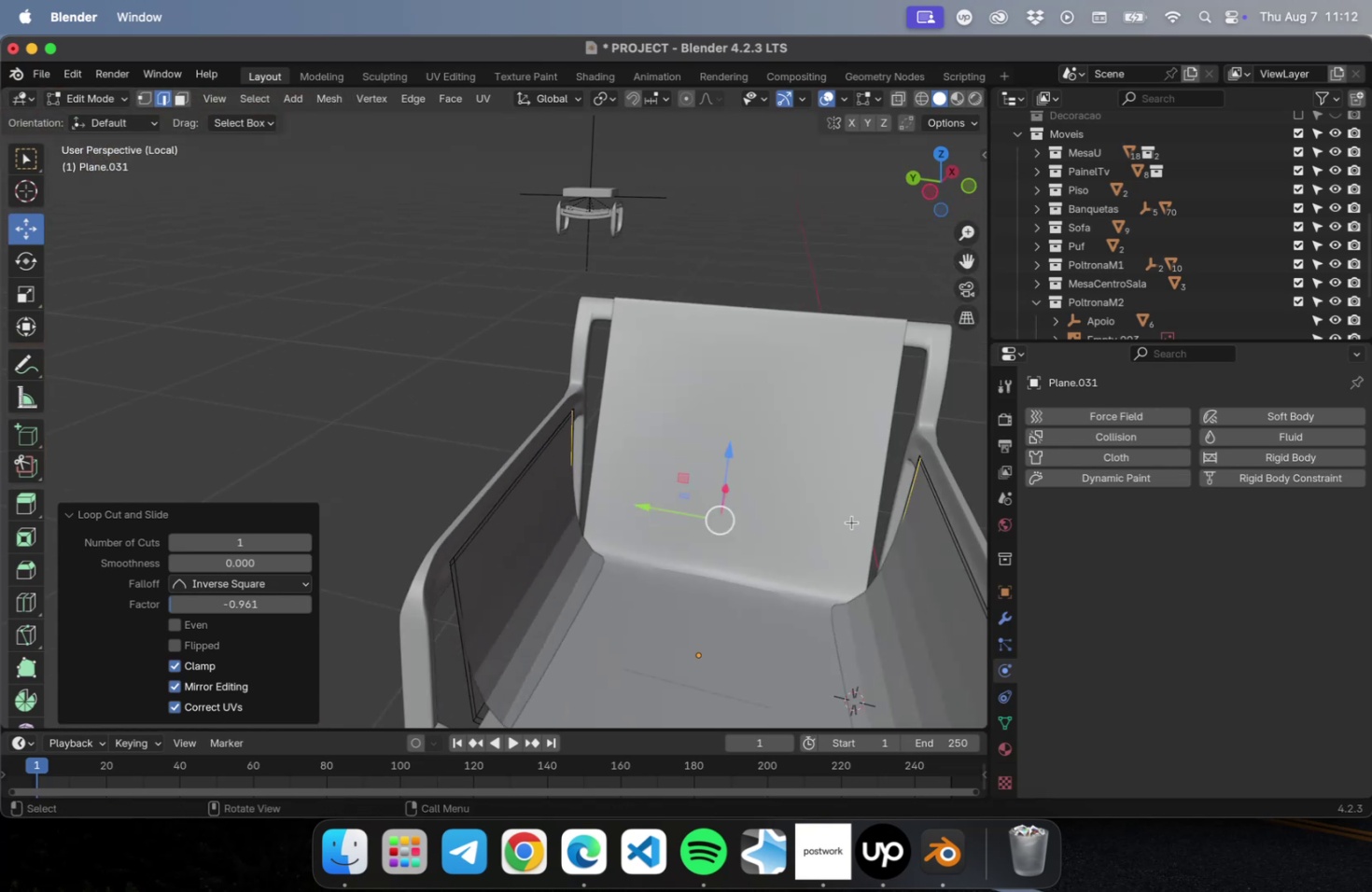 
hold_key(key=ShiftLeft, duration=0.54)
 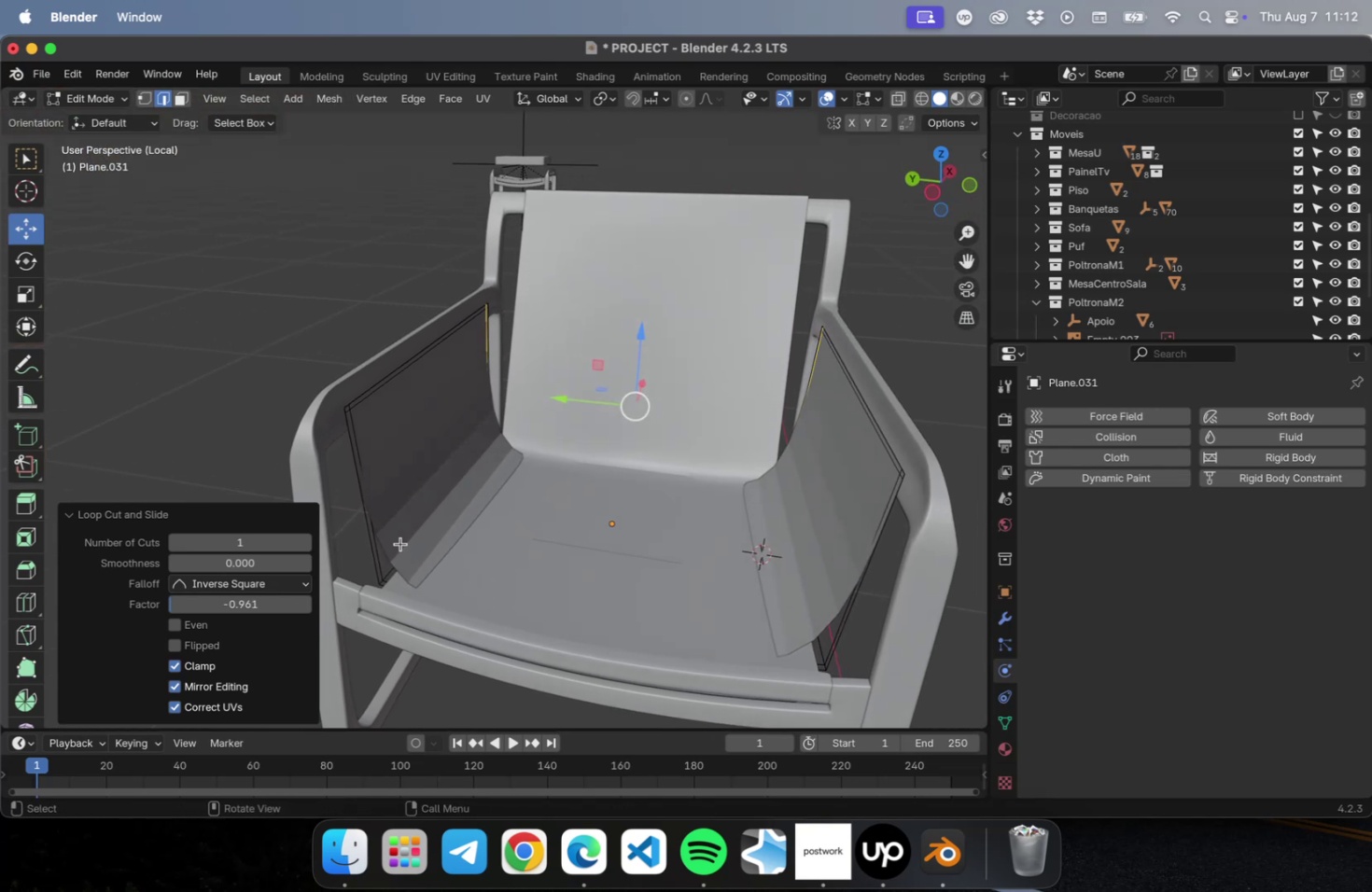 
key(Meta+R)
 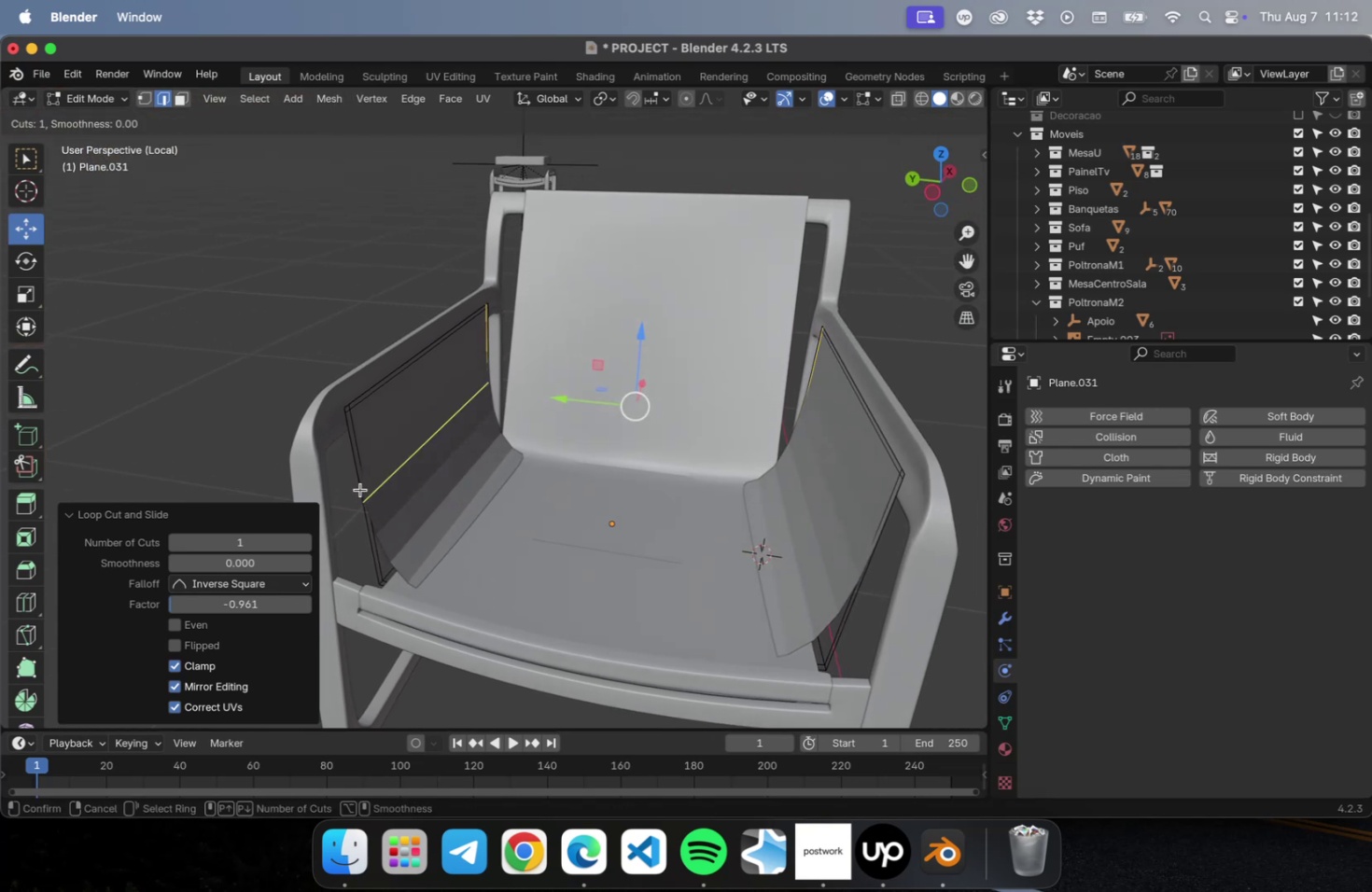 
left_click([360, 489])
 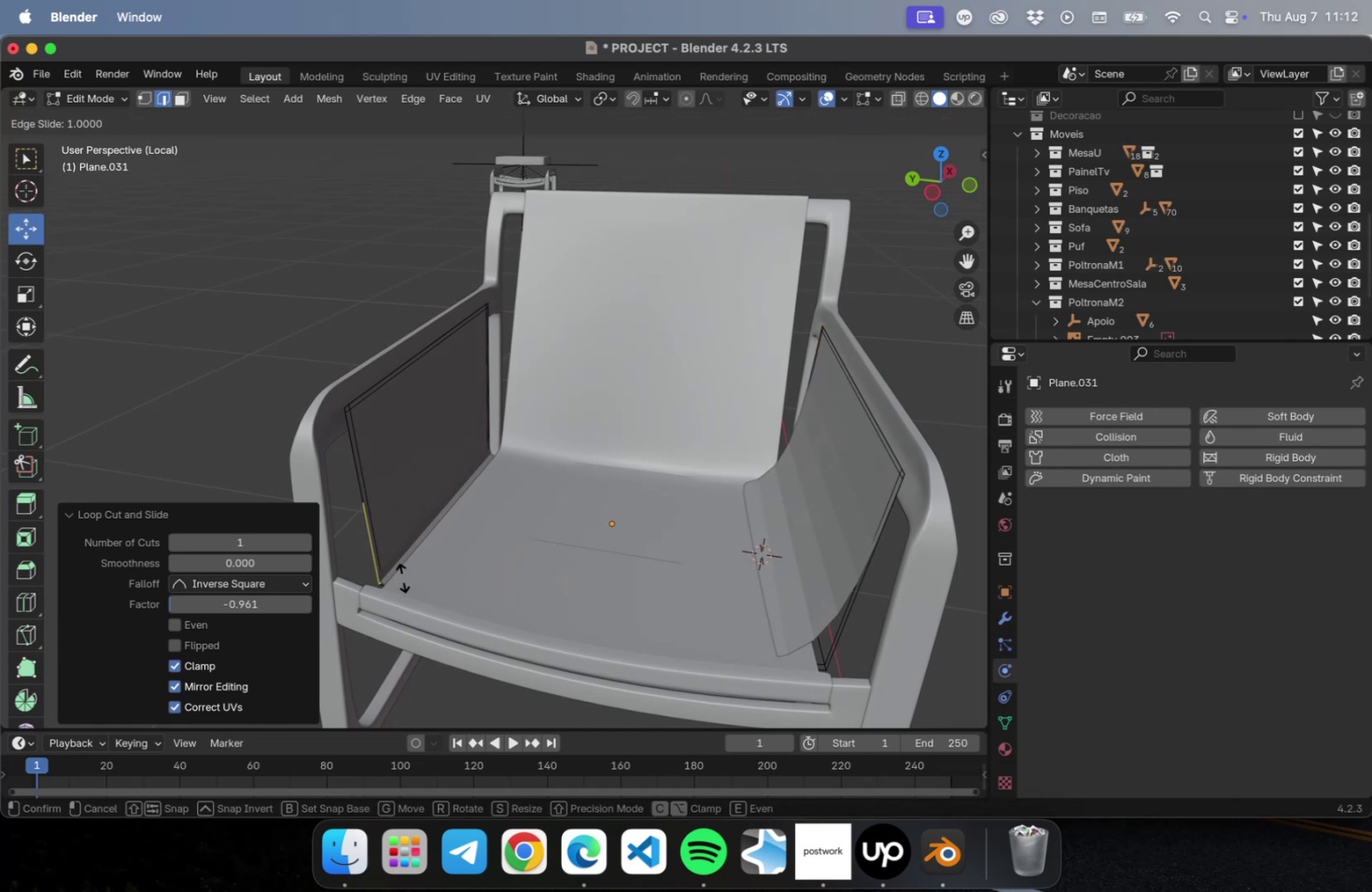 
wait(5.89)
 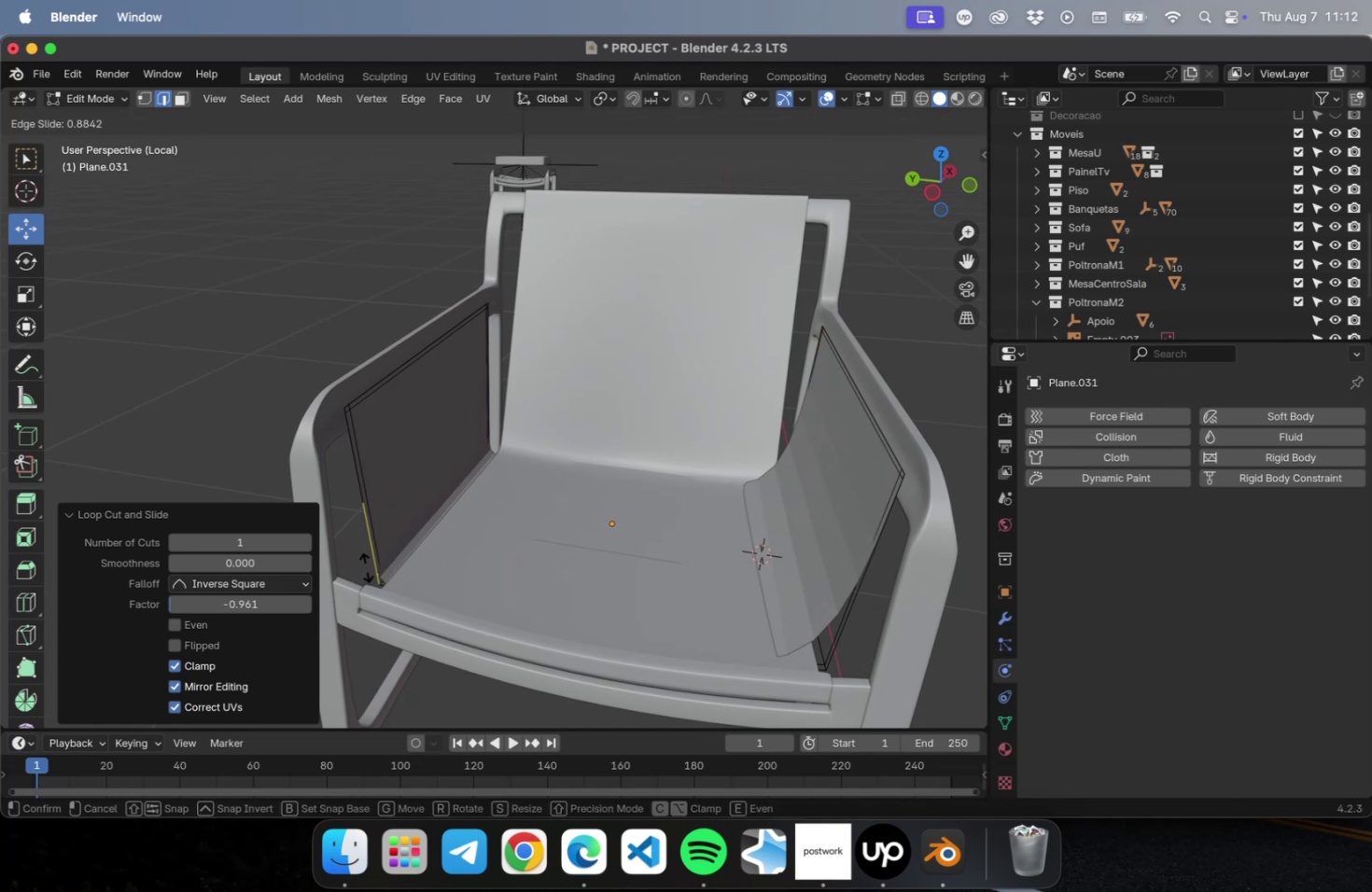 
left_click([420, 556])
 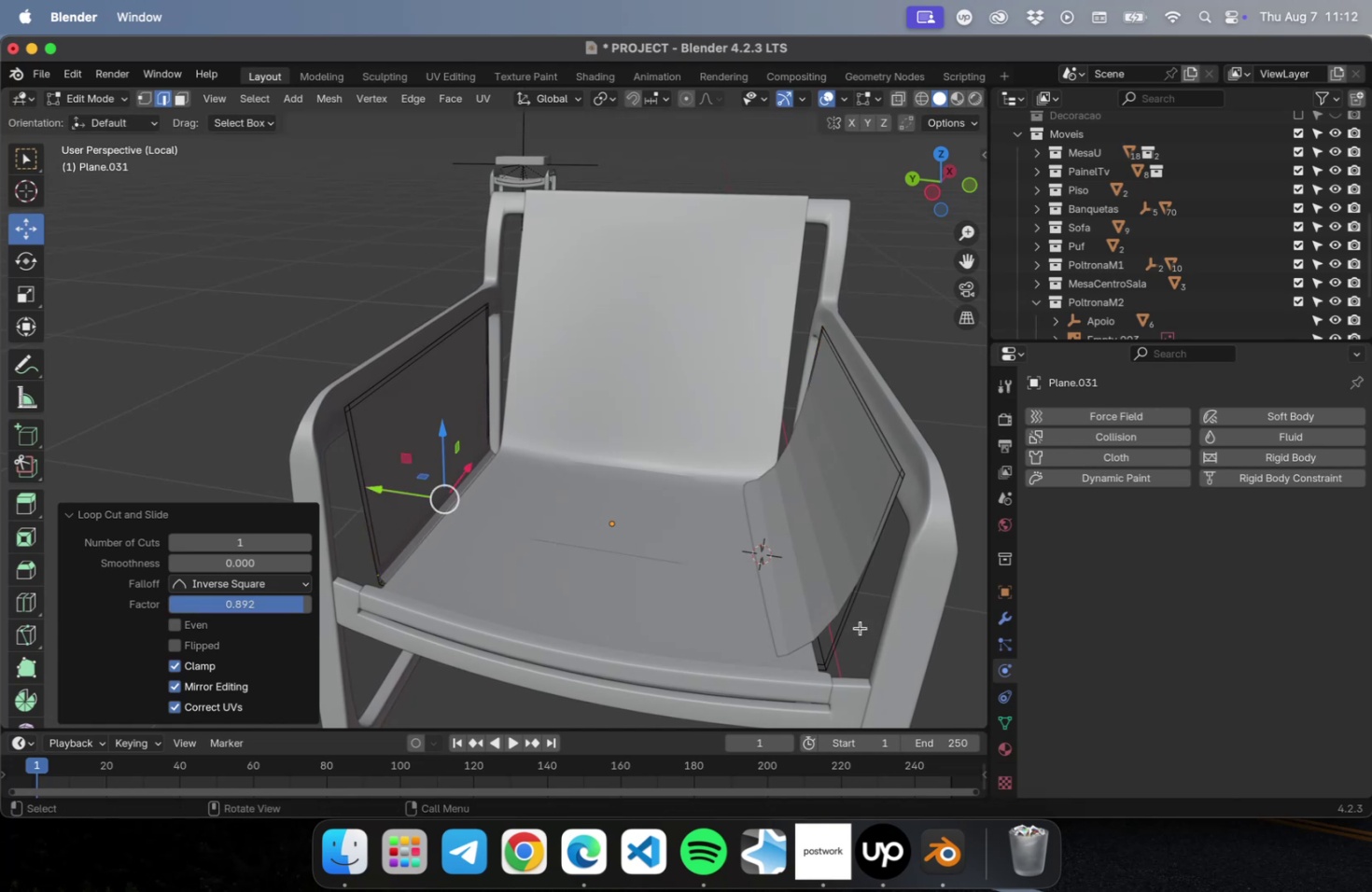 
key(Meta+R)
 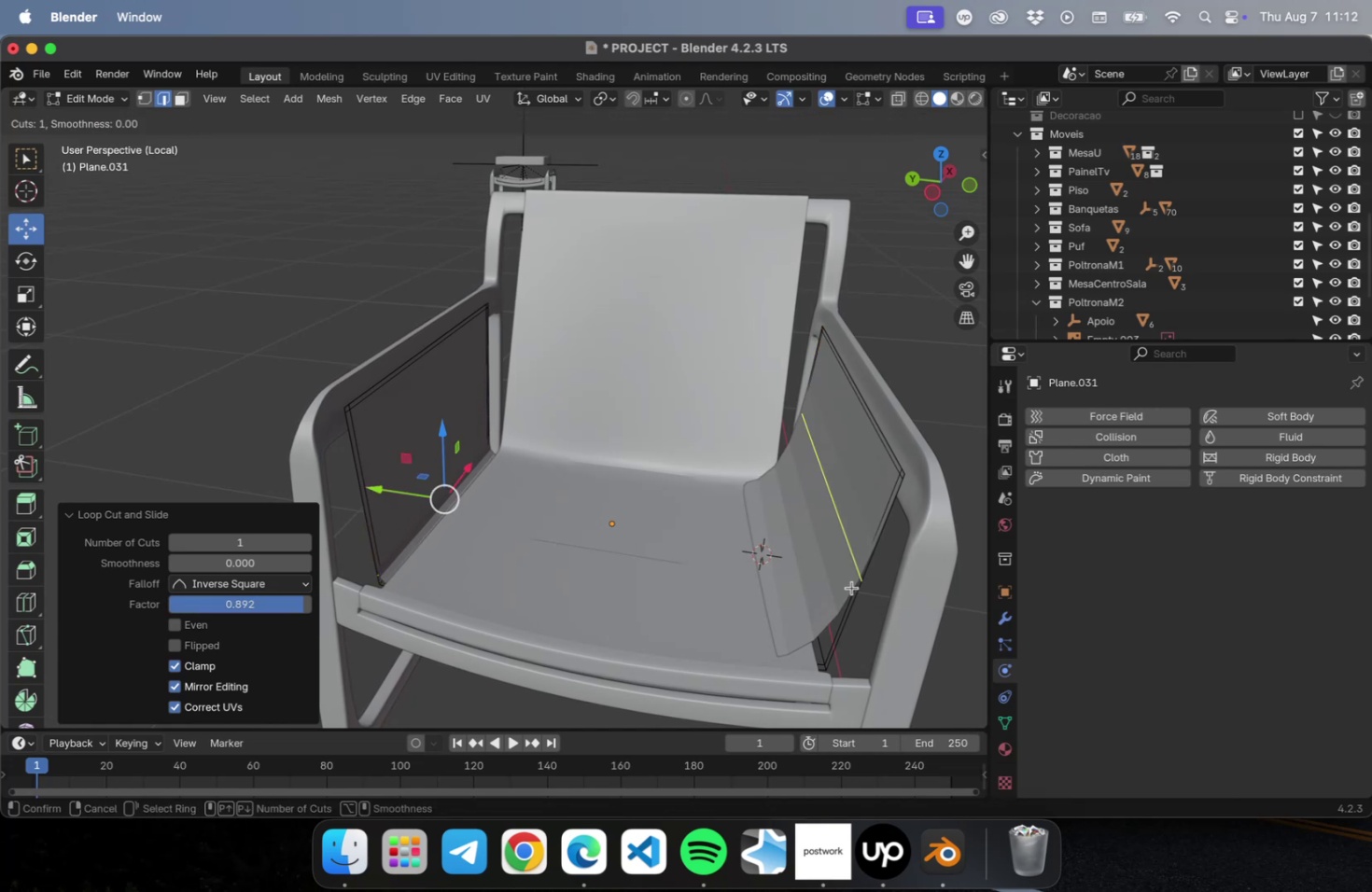 
left_click([851, 587])
 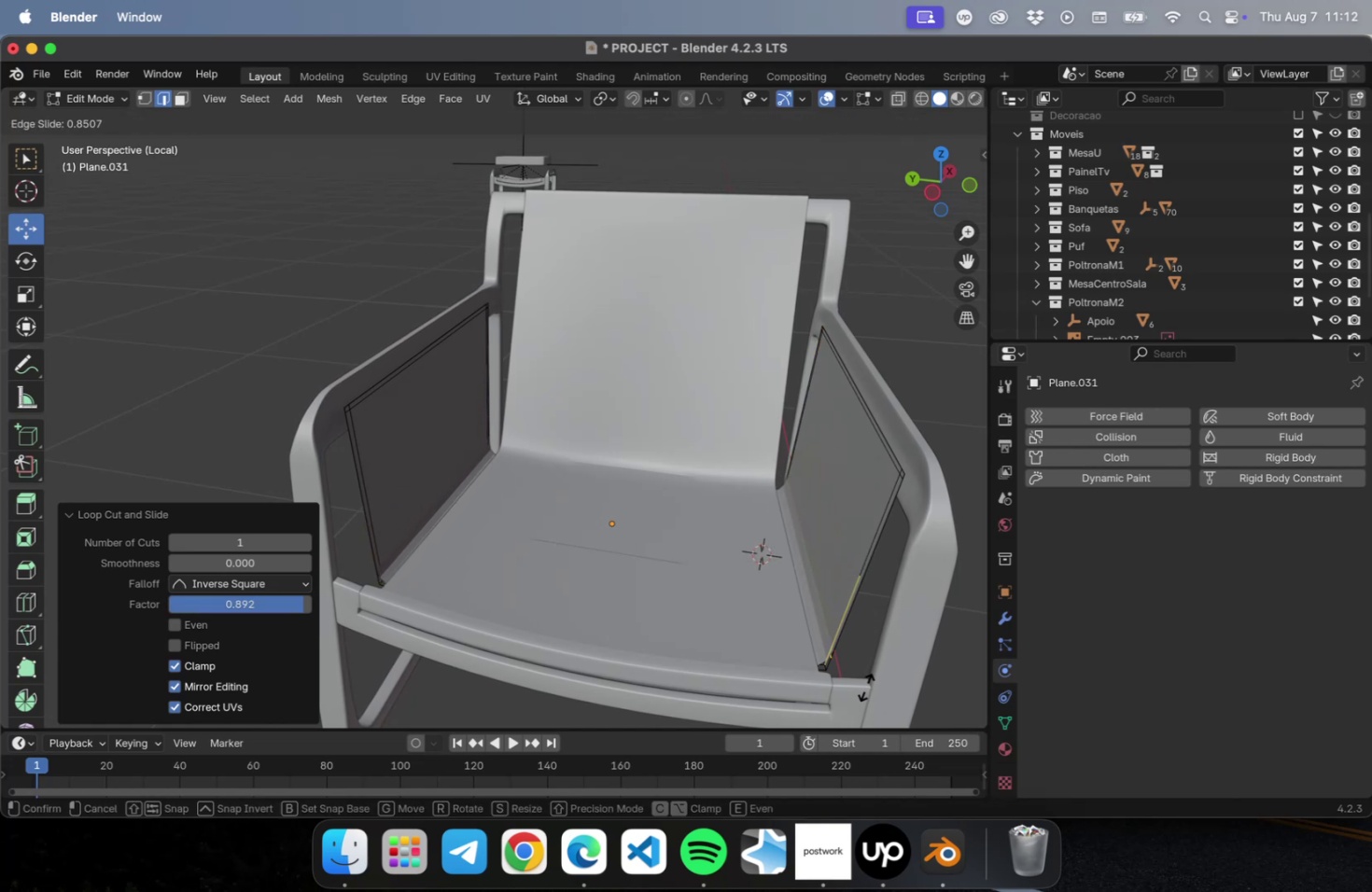 
left_click([864, 688])
 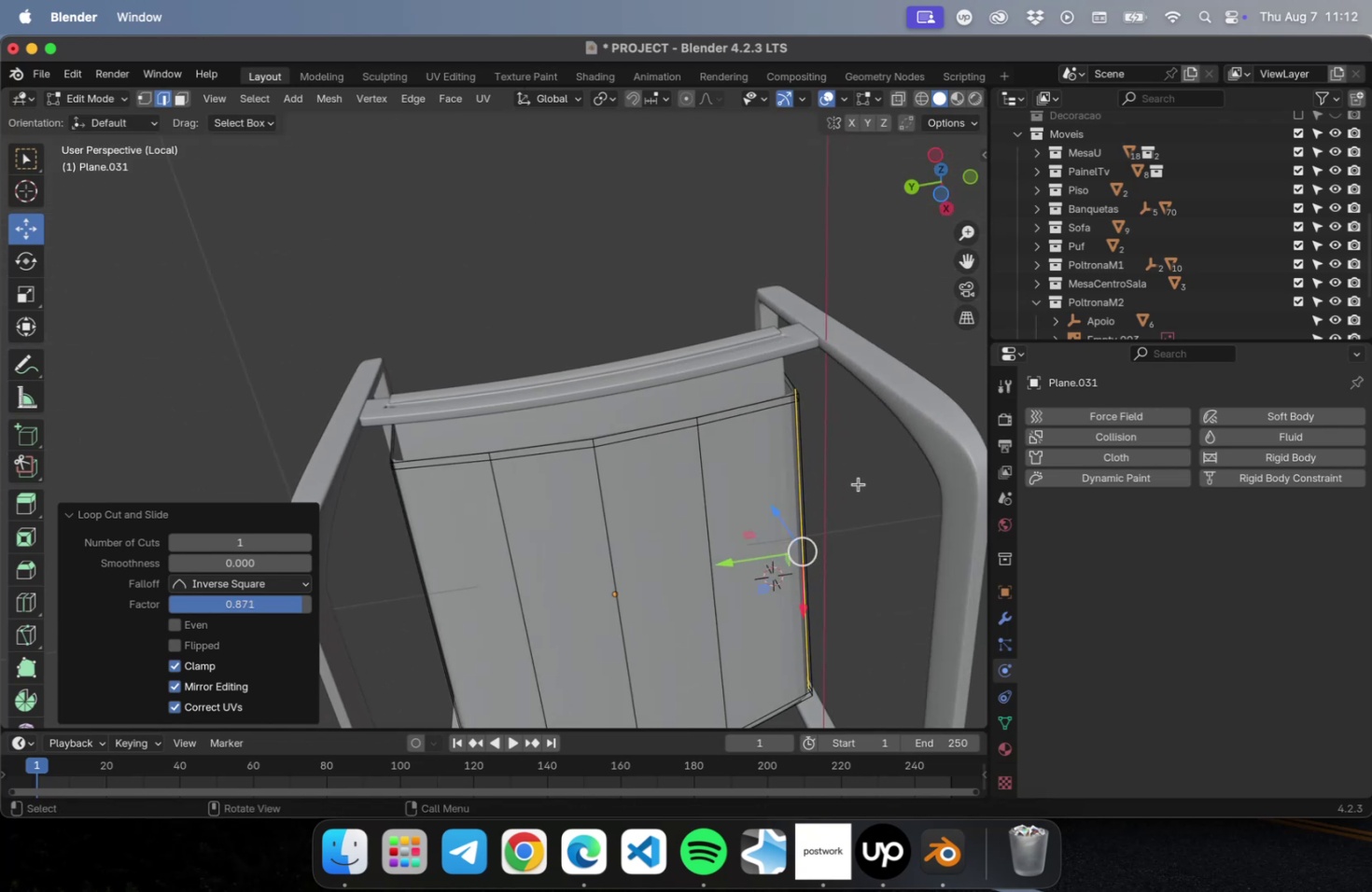 
key(Meta+CommandLeft)
 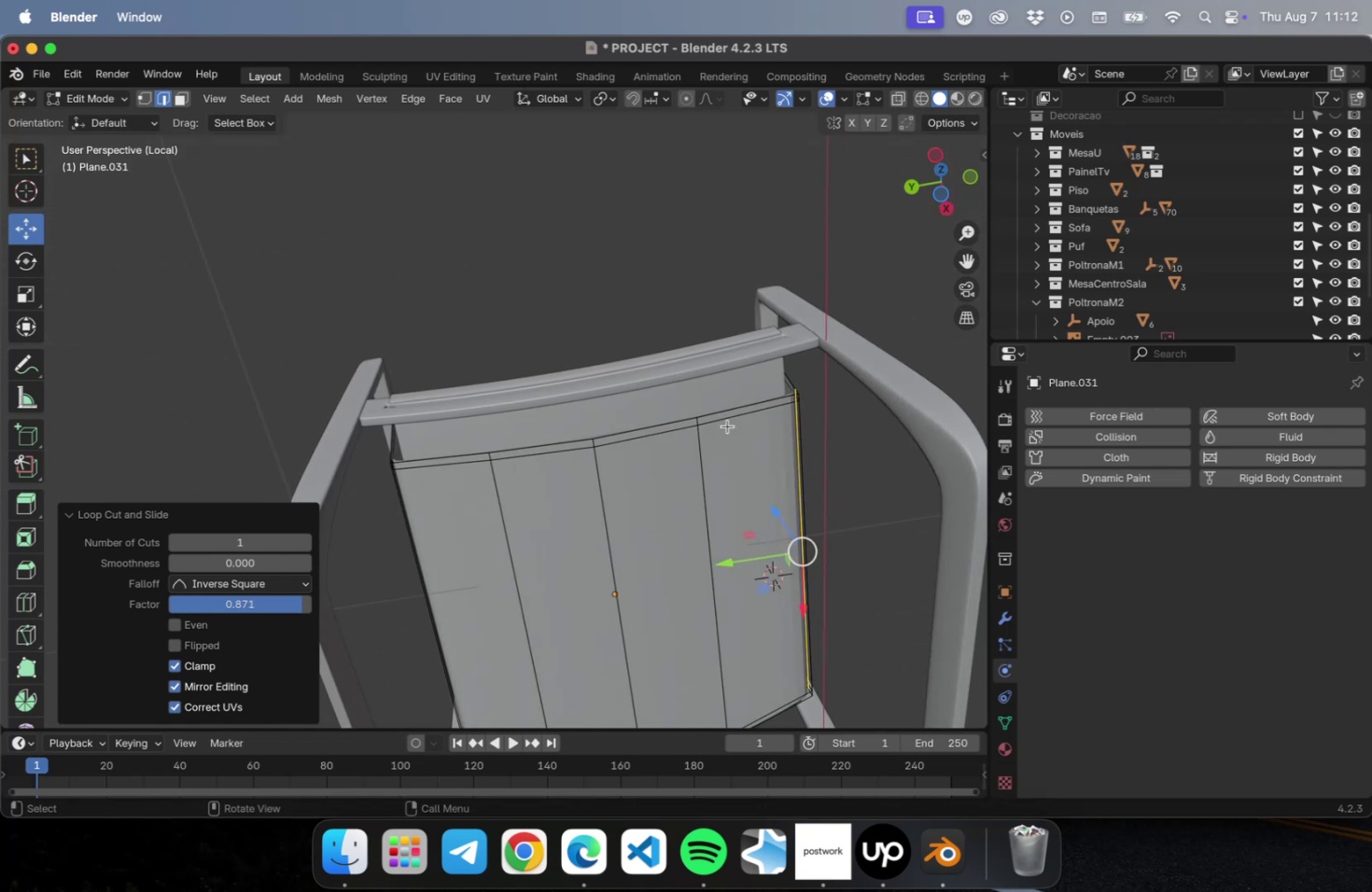 
key(Meta+R)
 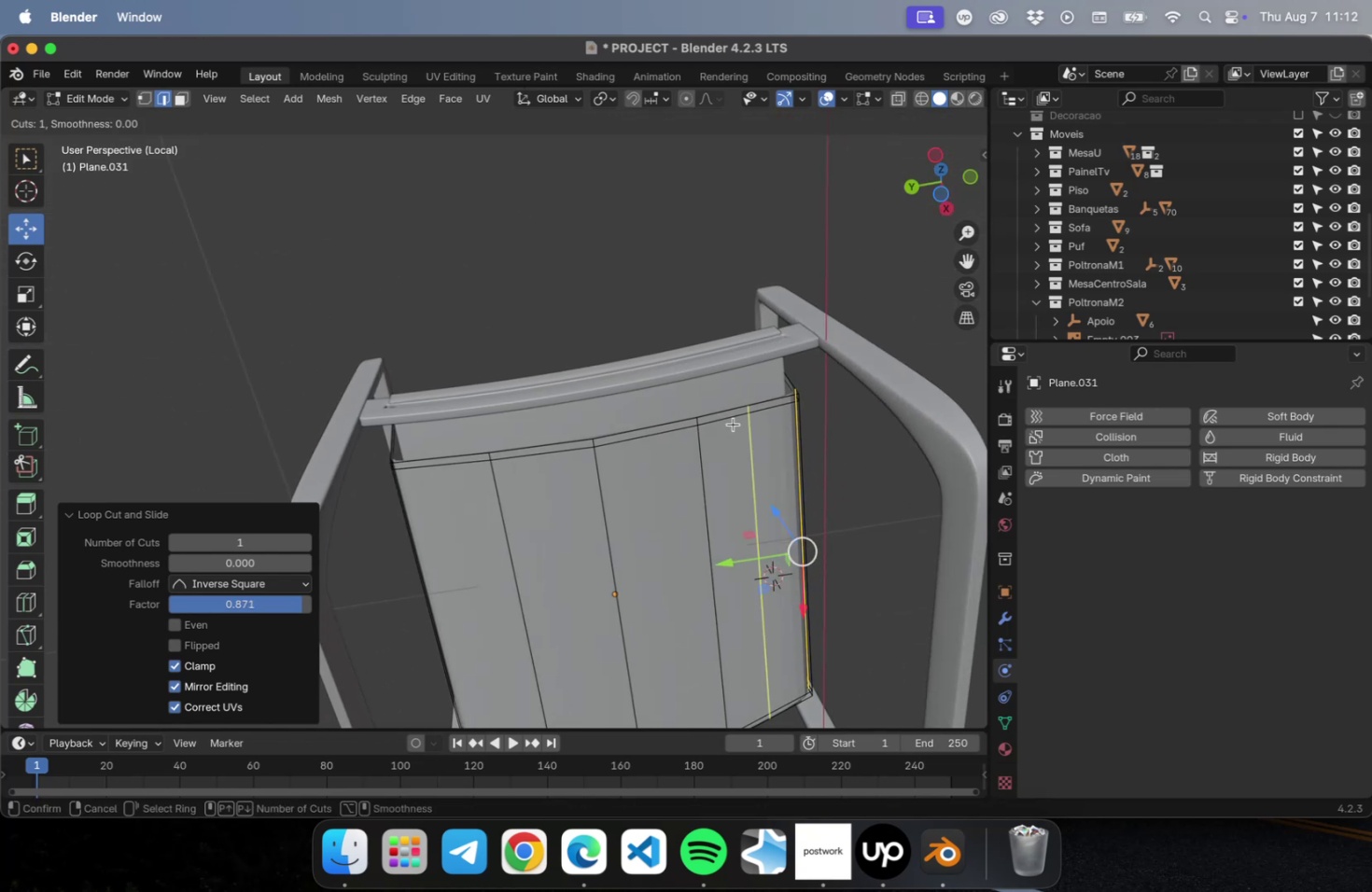 
left_click([733, 424])
 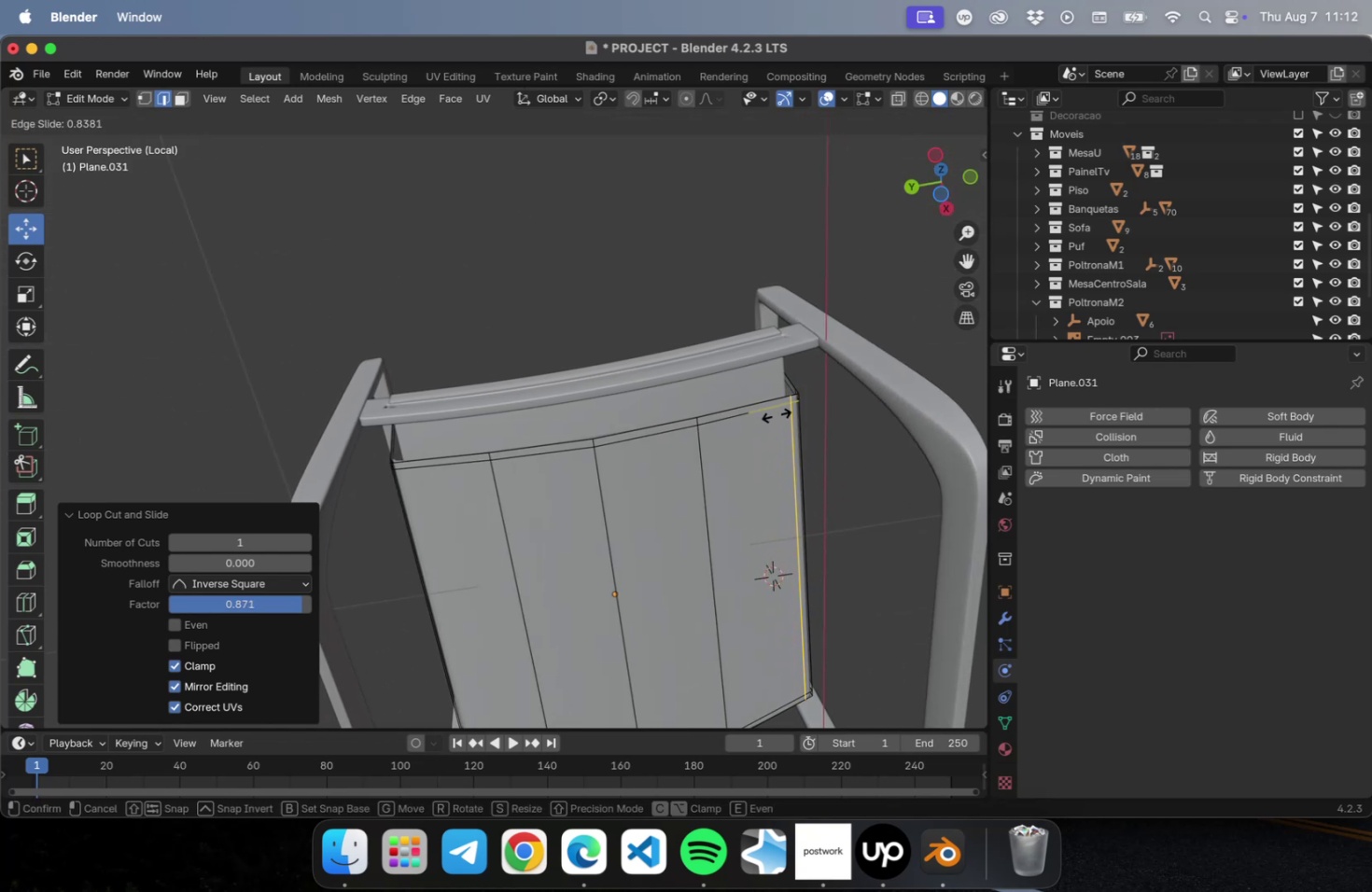 
left_click([774, 415])
 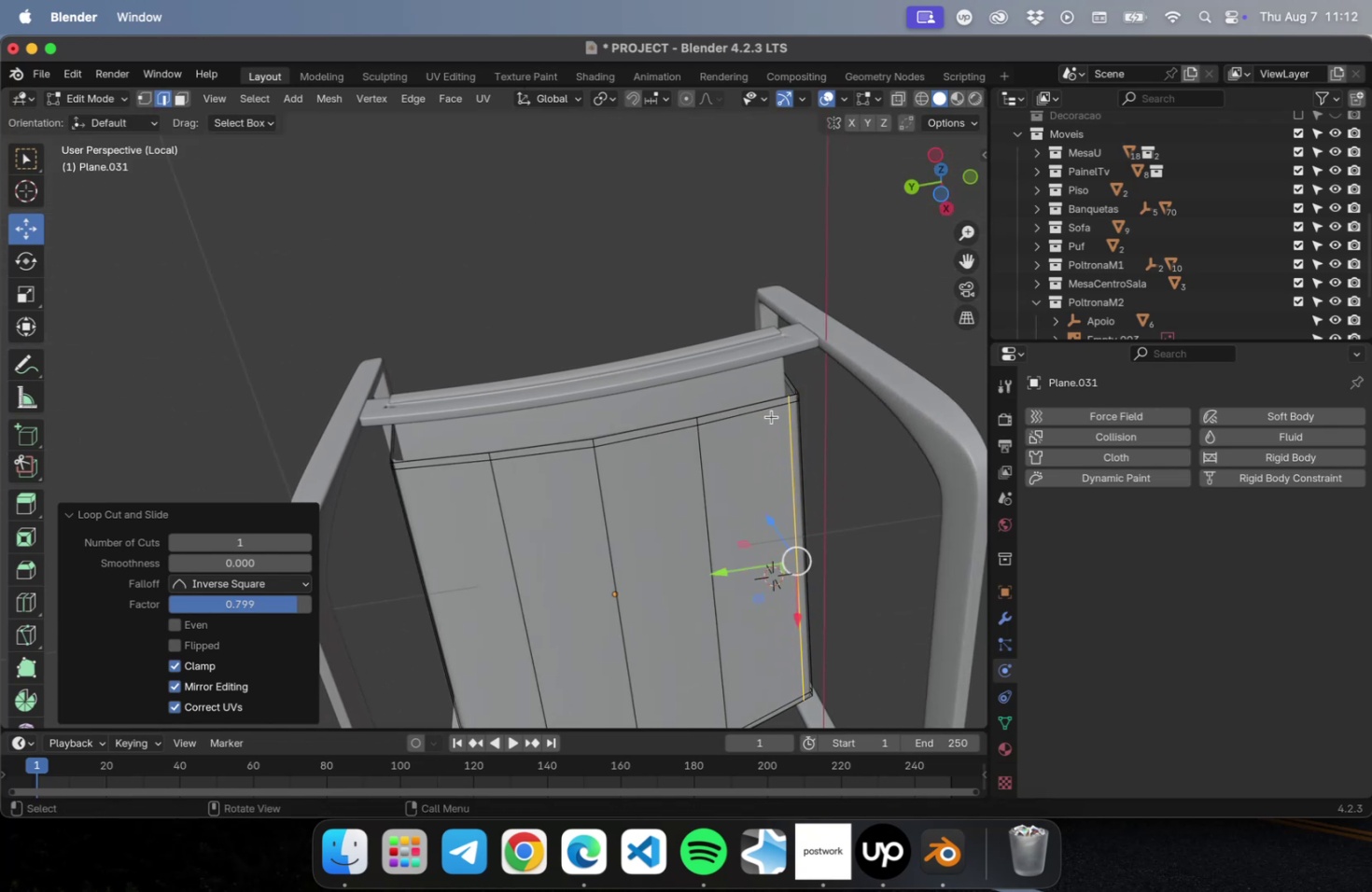 
key(Meta+R)
 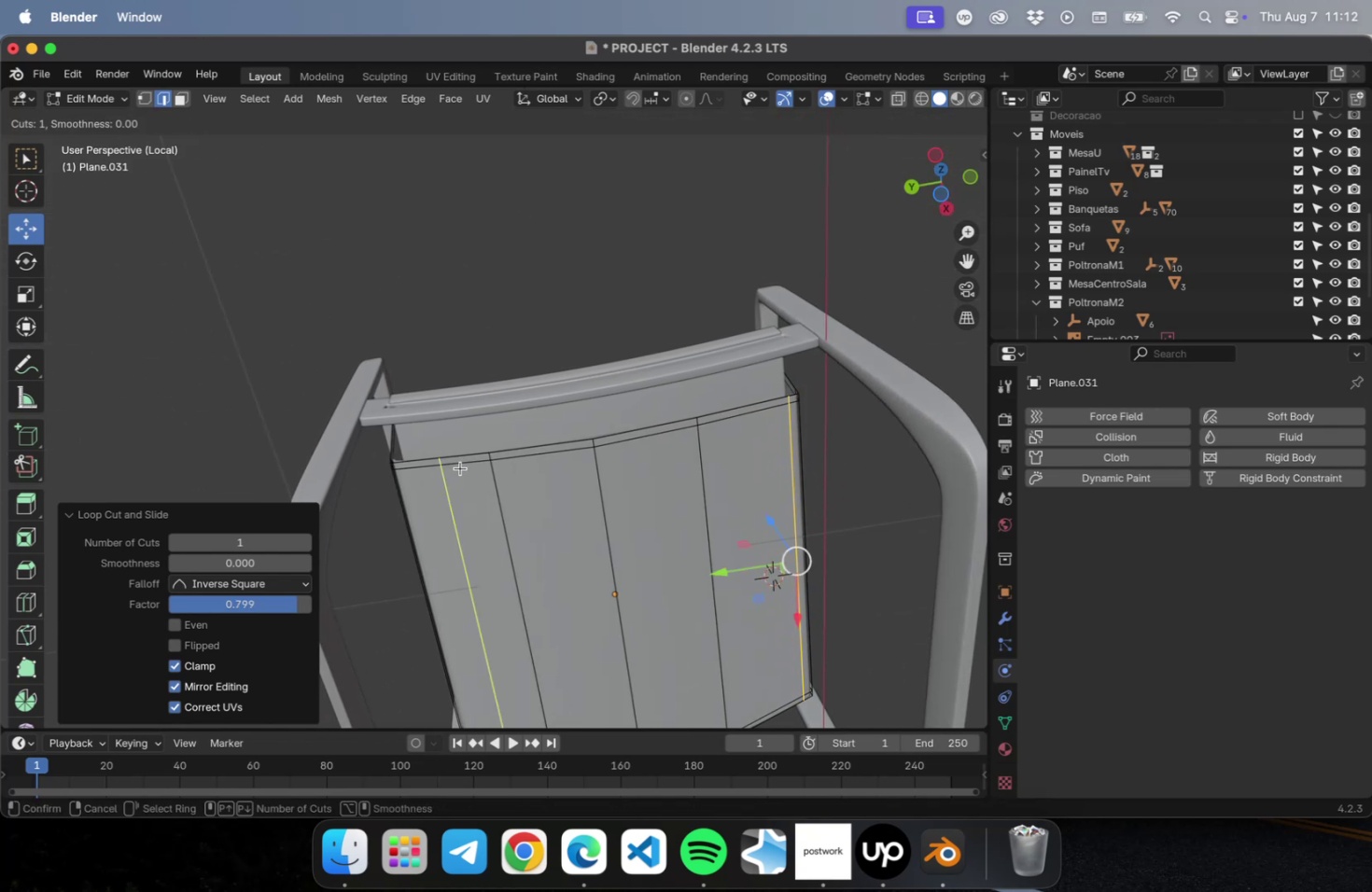 
left_click([459, 469])
 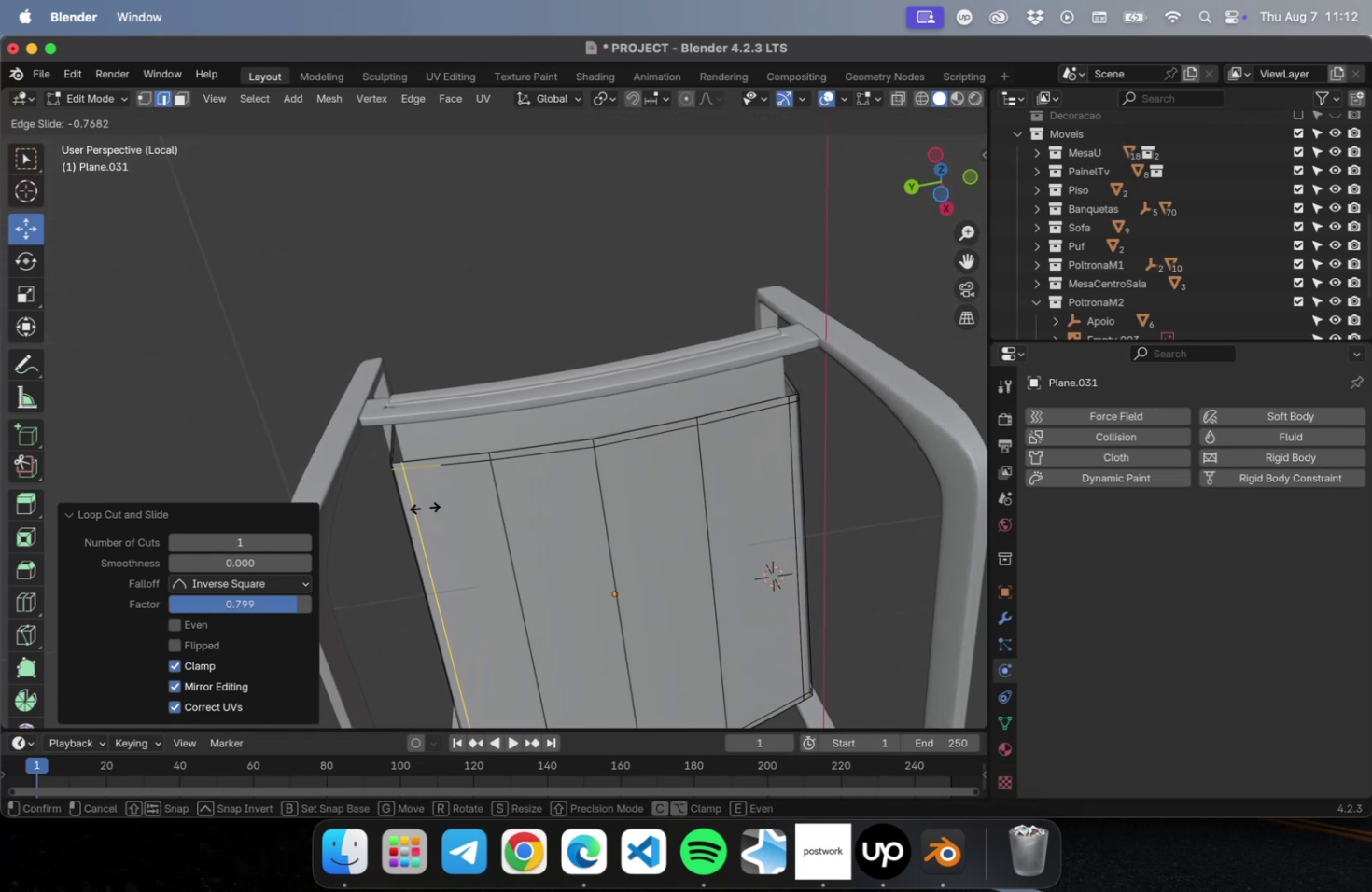 
left_click([423, 507])
 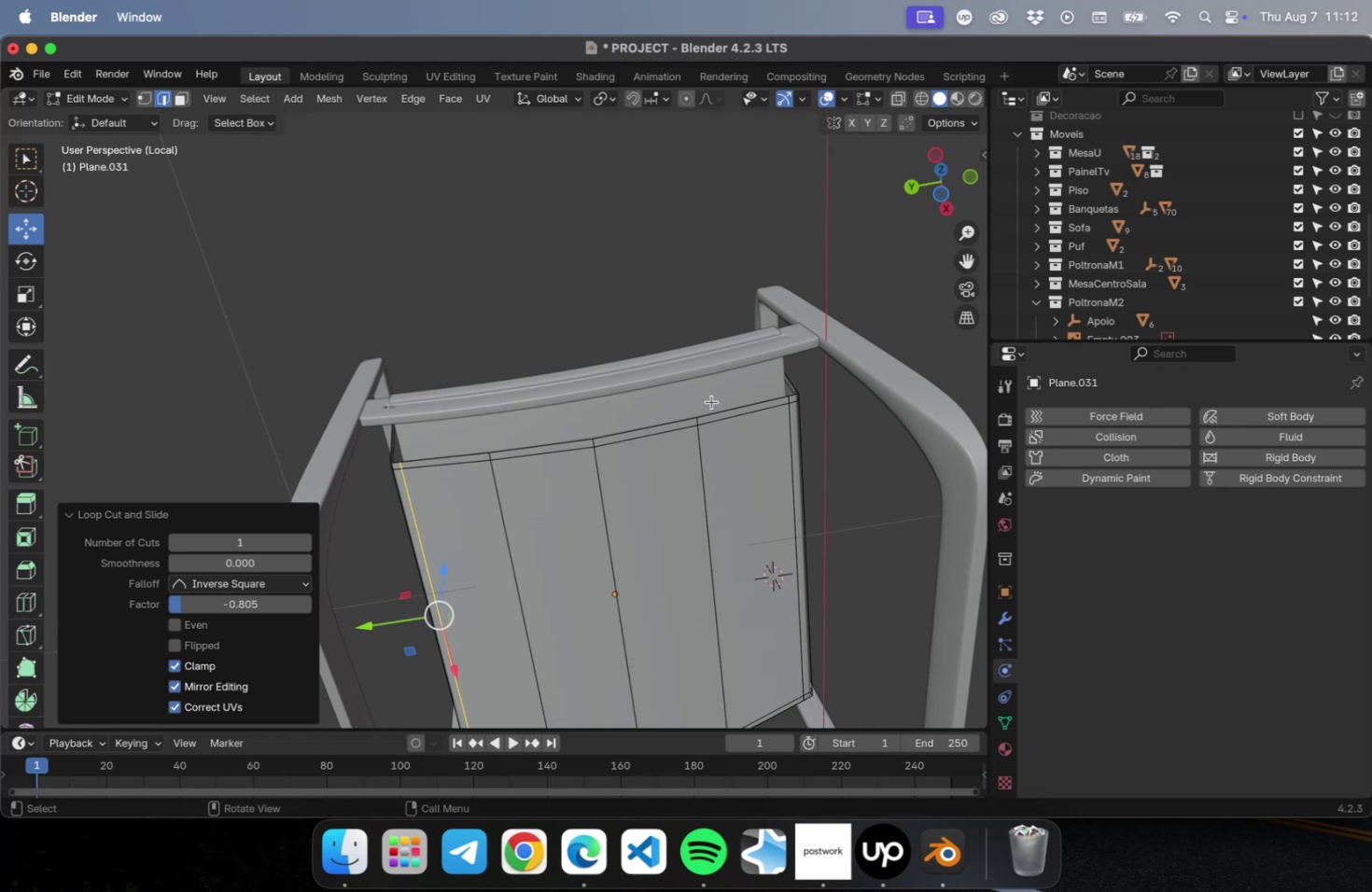 
scroll: coordinate [707, 401], scroll_direction: down, amount: 1.0
 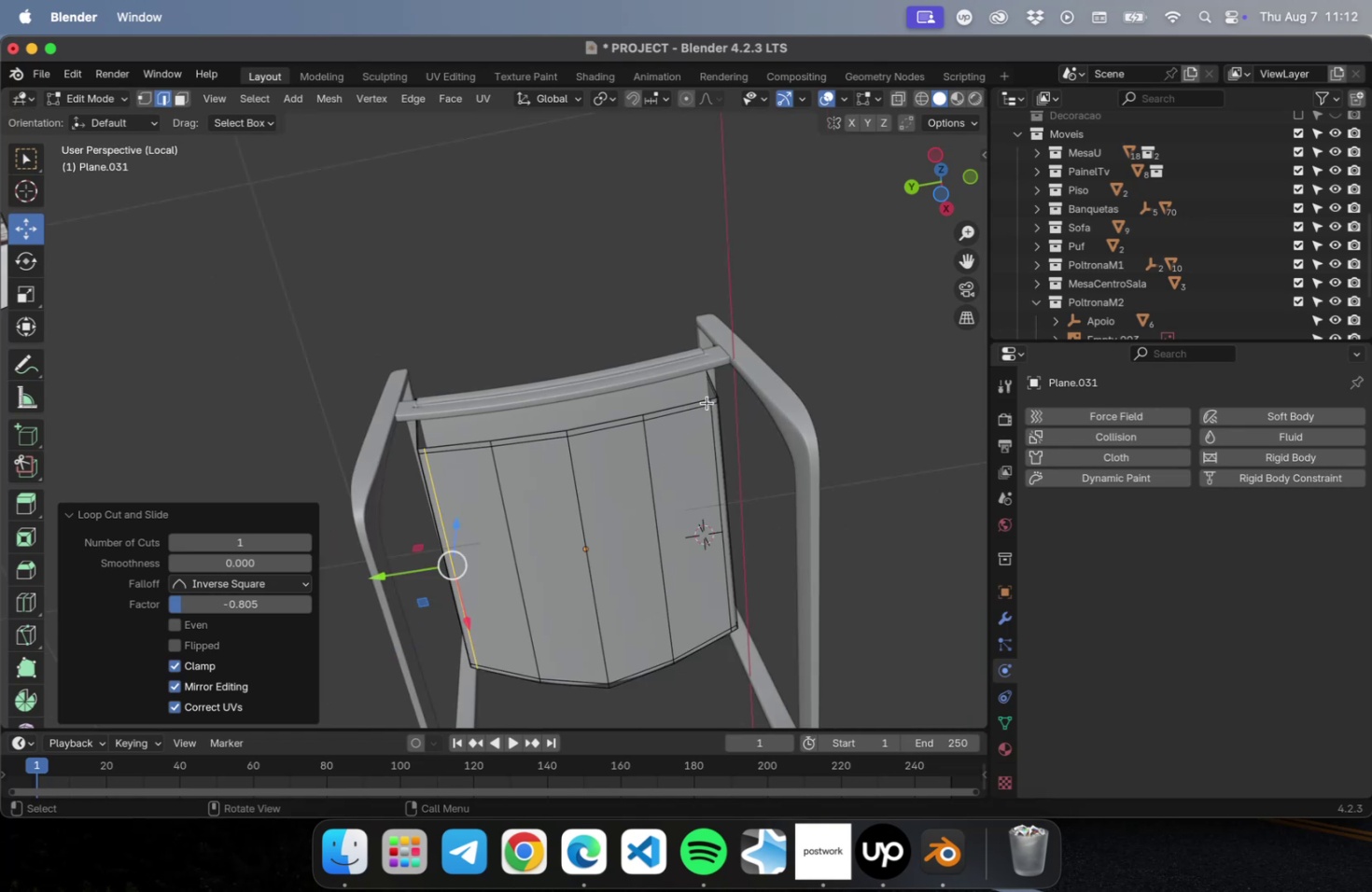 
hold_key(key=ShiftLeft, duration=0.4)
 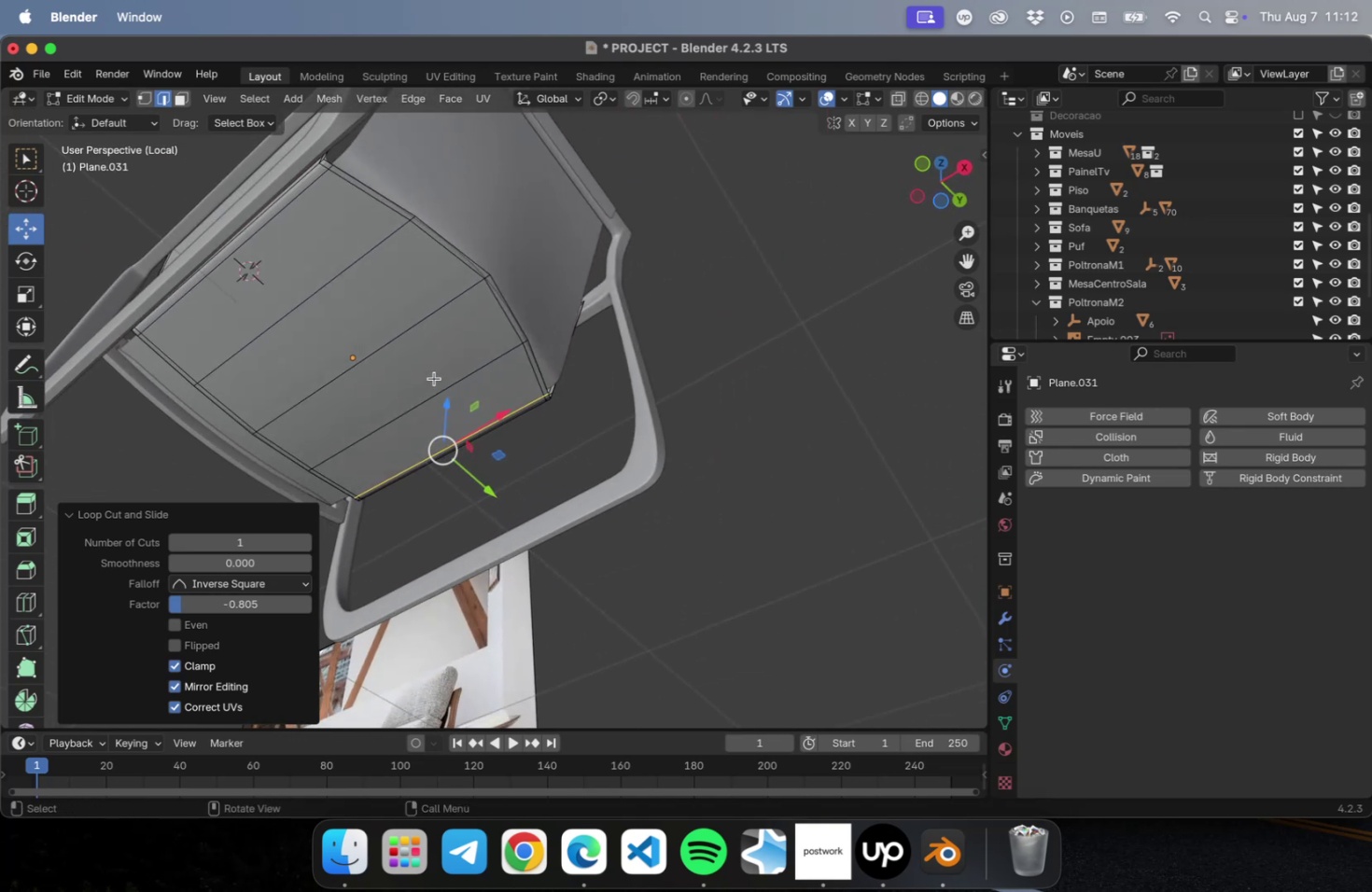 
key(Tab)
 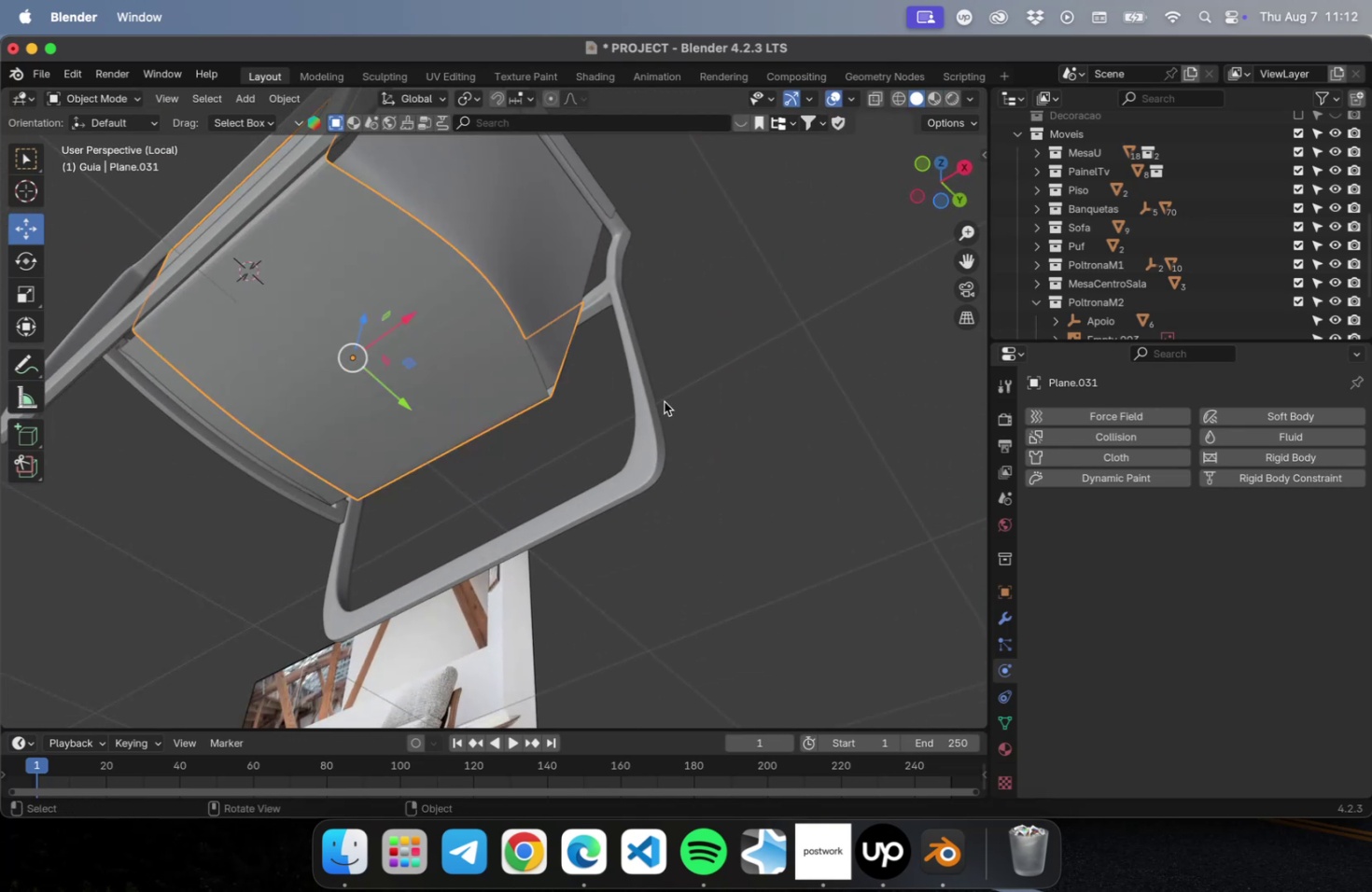 
right_click([485, 368])
 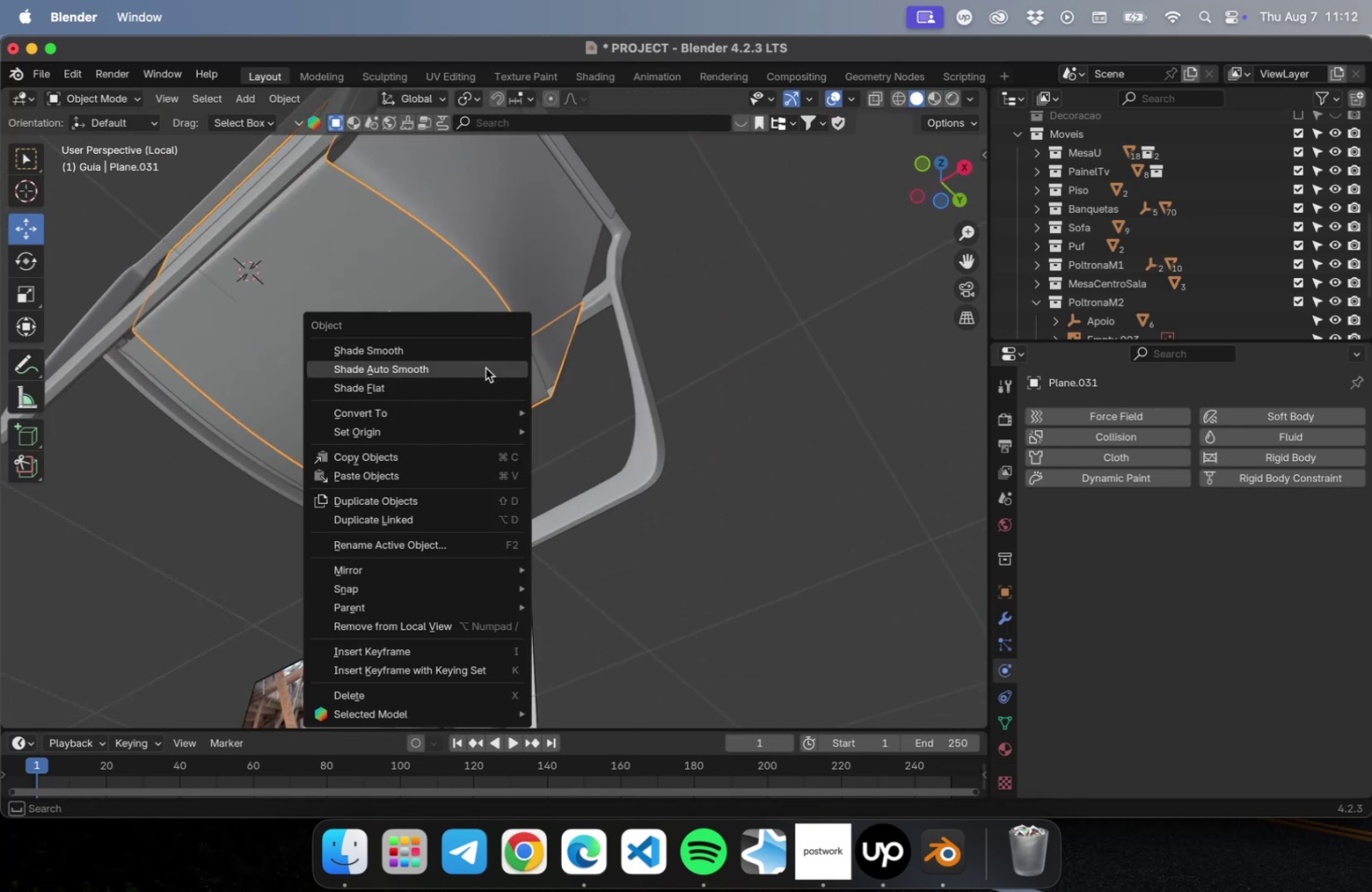 
left_click([485, 368])
 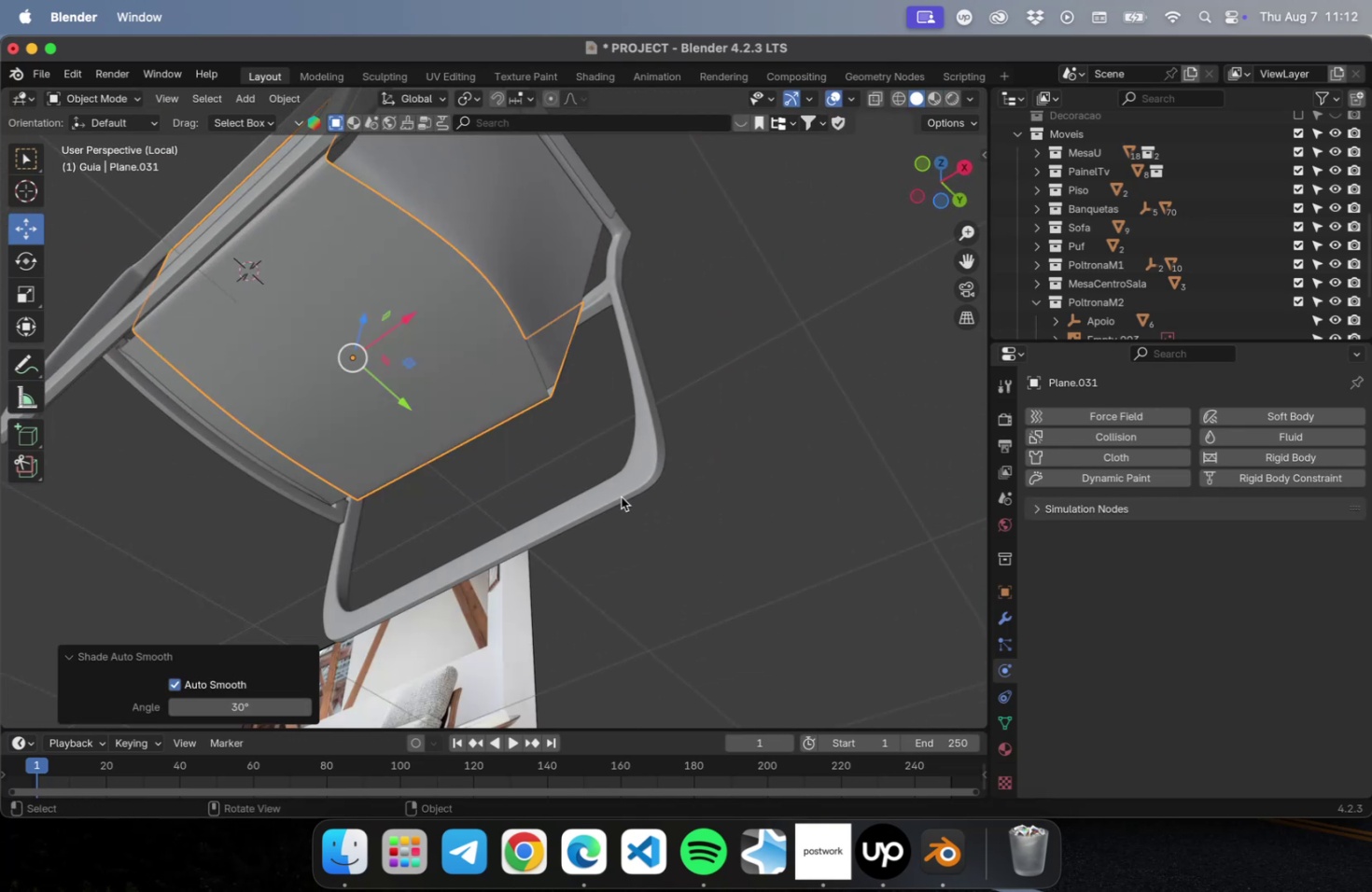 
left_click([765, 536])
 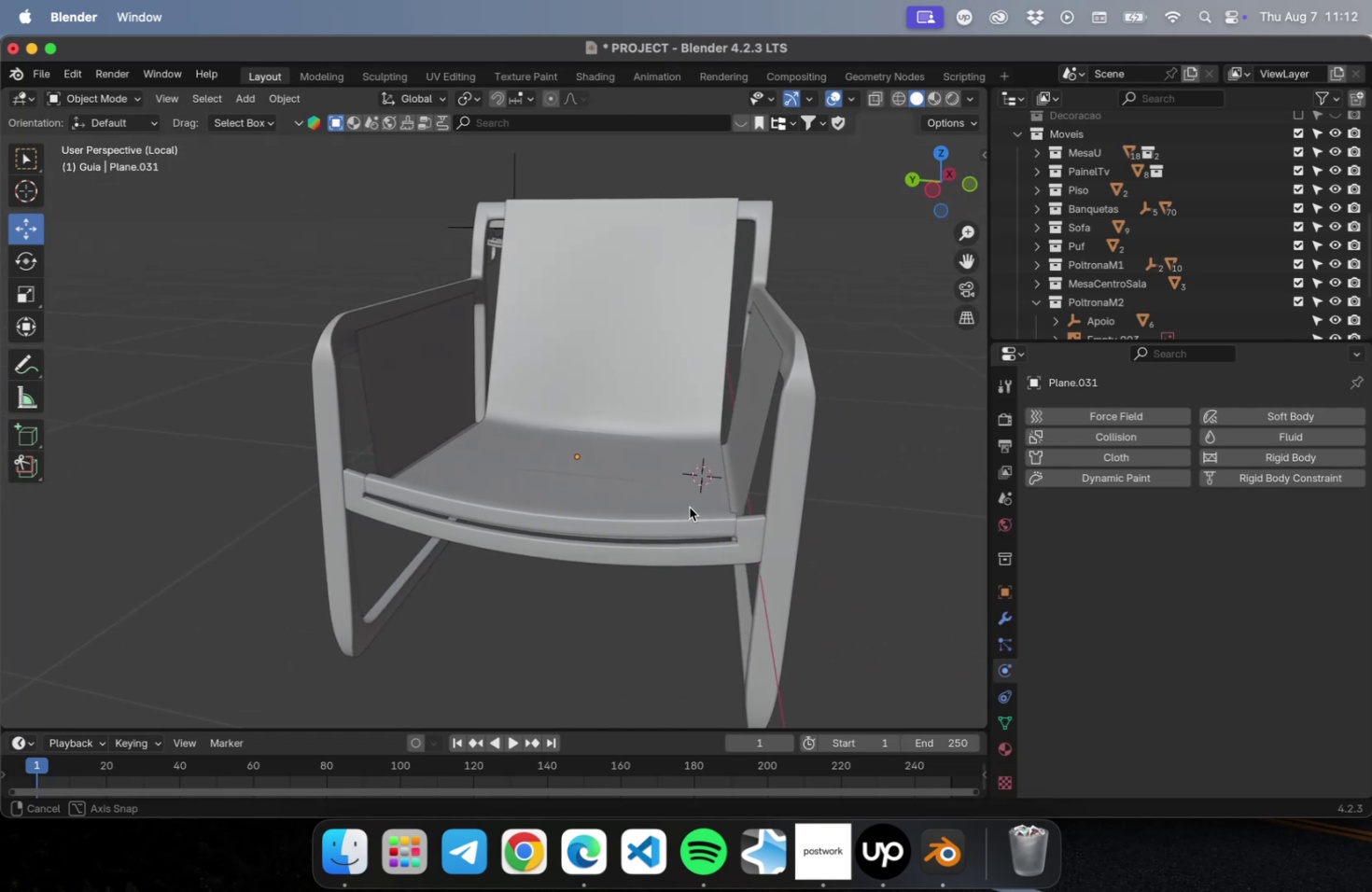 
wait(6.29)
 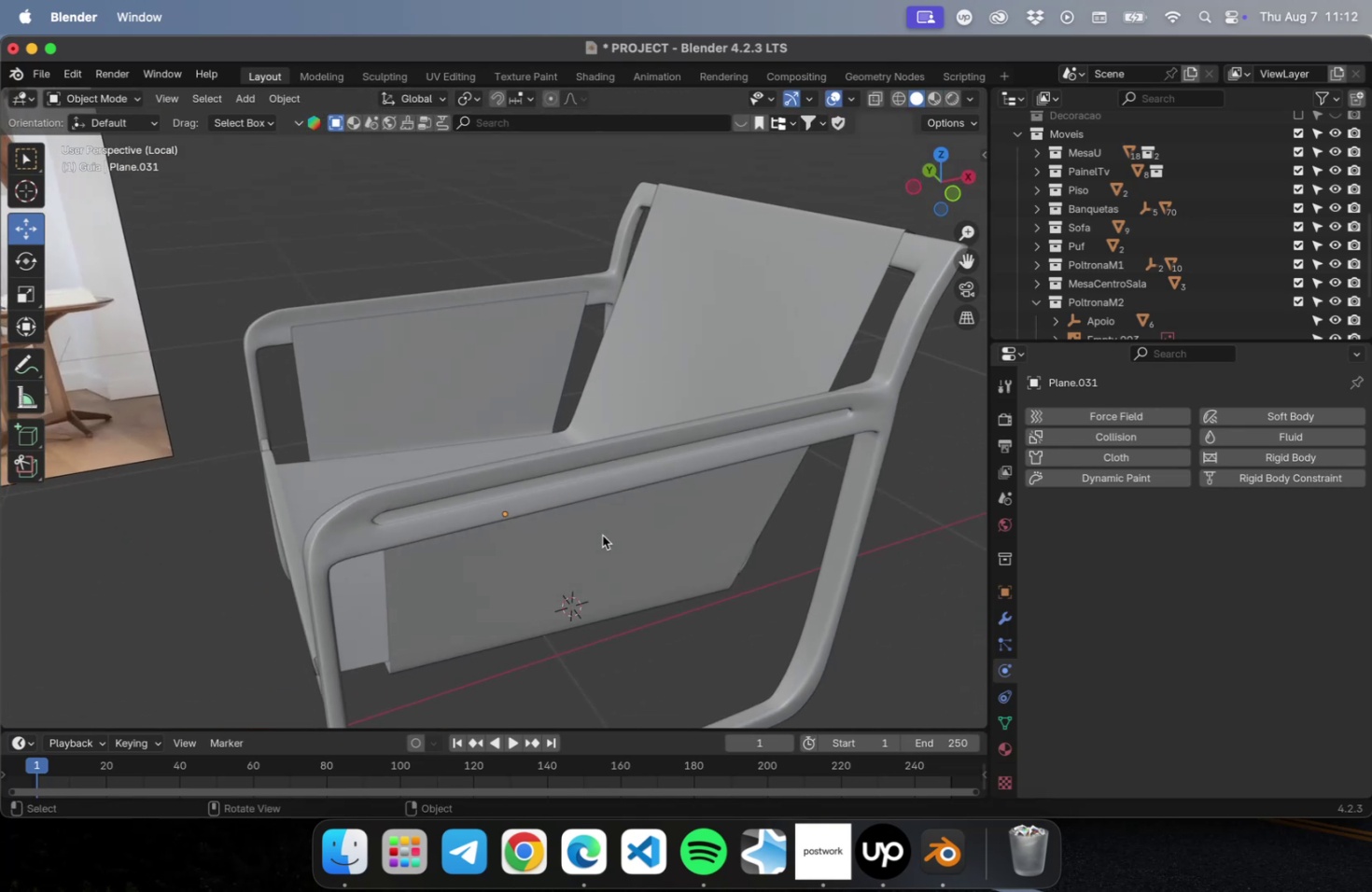 
left_click([624, 551])
 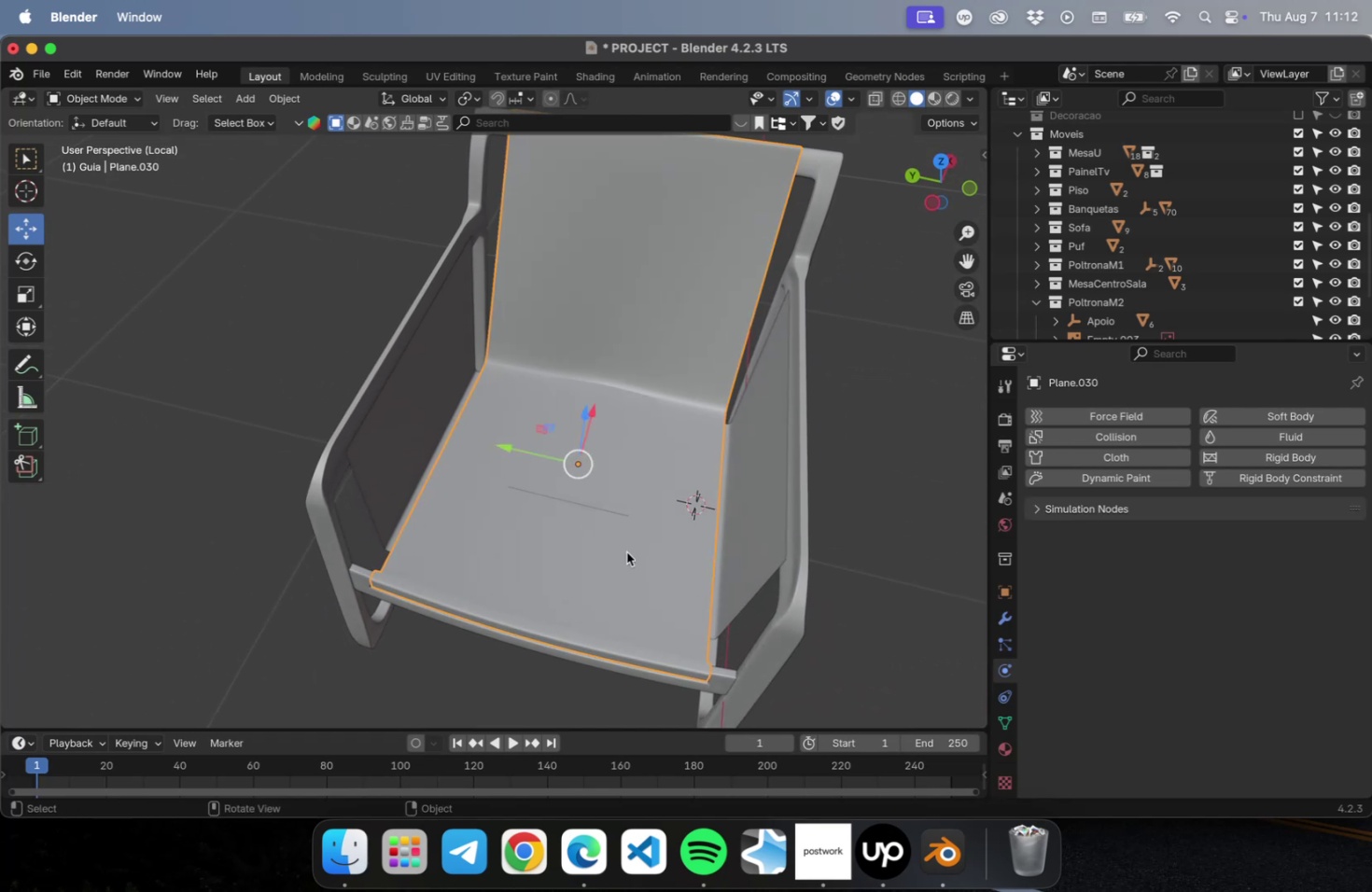 
scroll: coordinate [648, 540], scroll_direction: up, amount: 4.0
 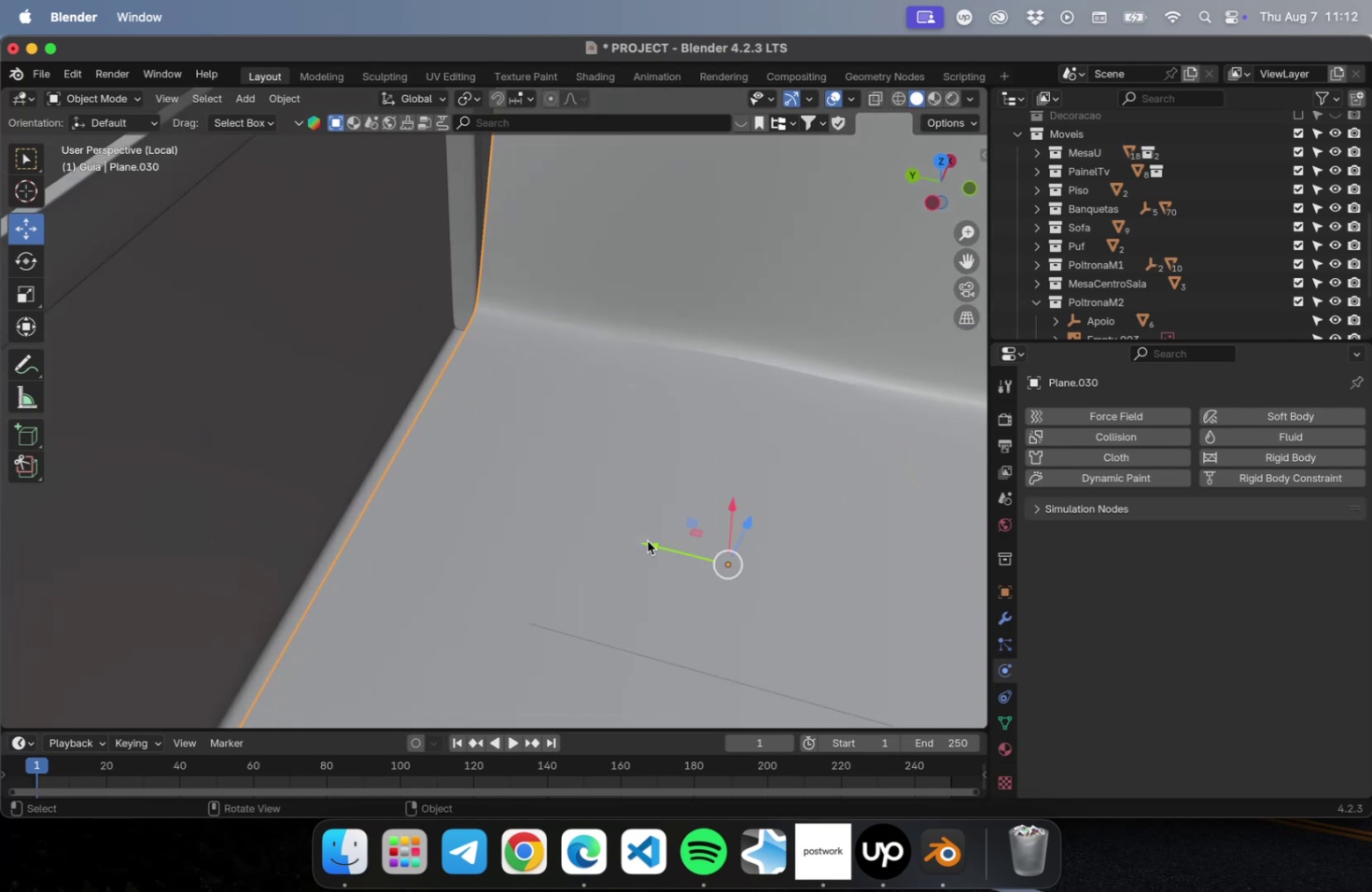 
scroll: coordinate [645, 536], scroll_direction: down, amount: 5.0
 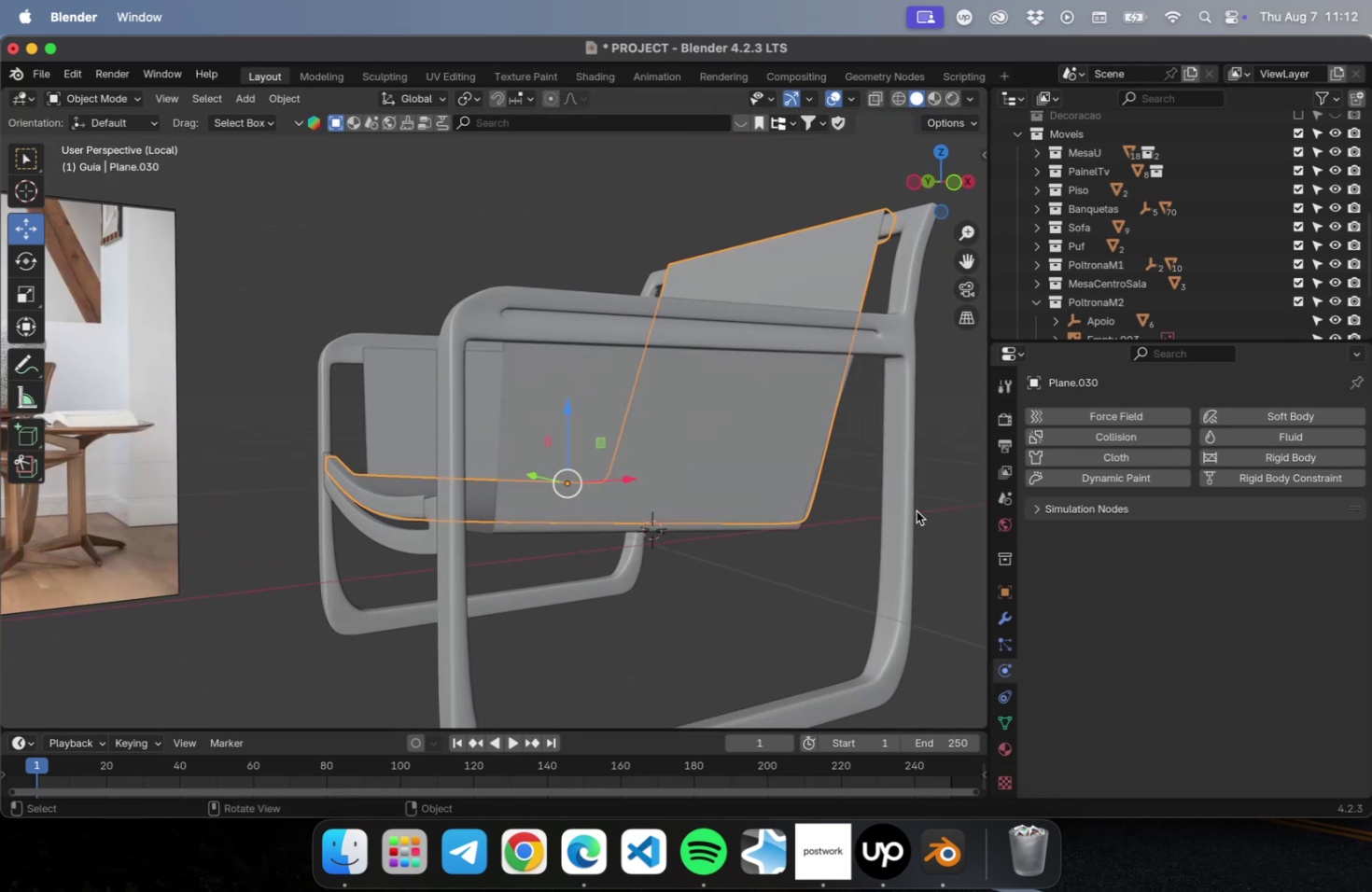 
left_click([957, 512])
 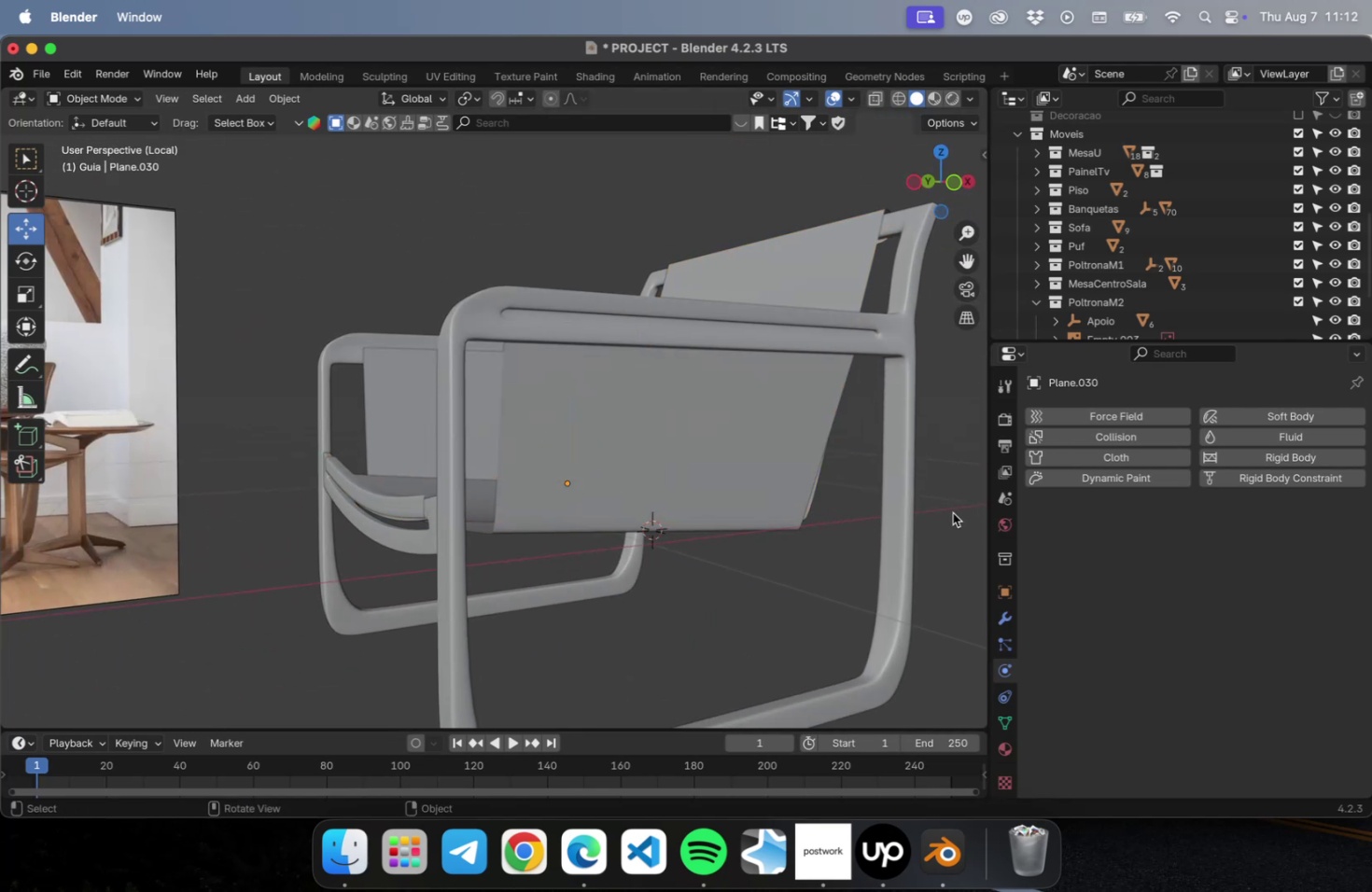 
scroll: coordinate [725, 500], scroll_direction: down, amount: 3.0
 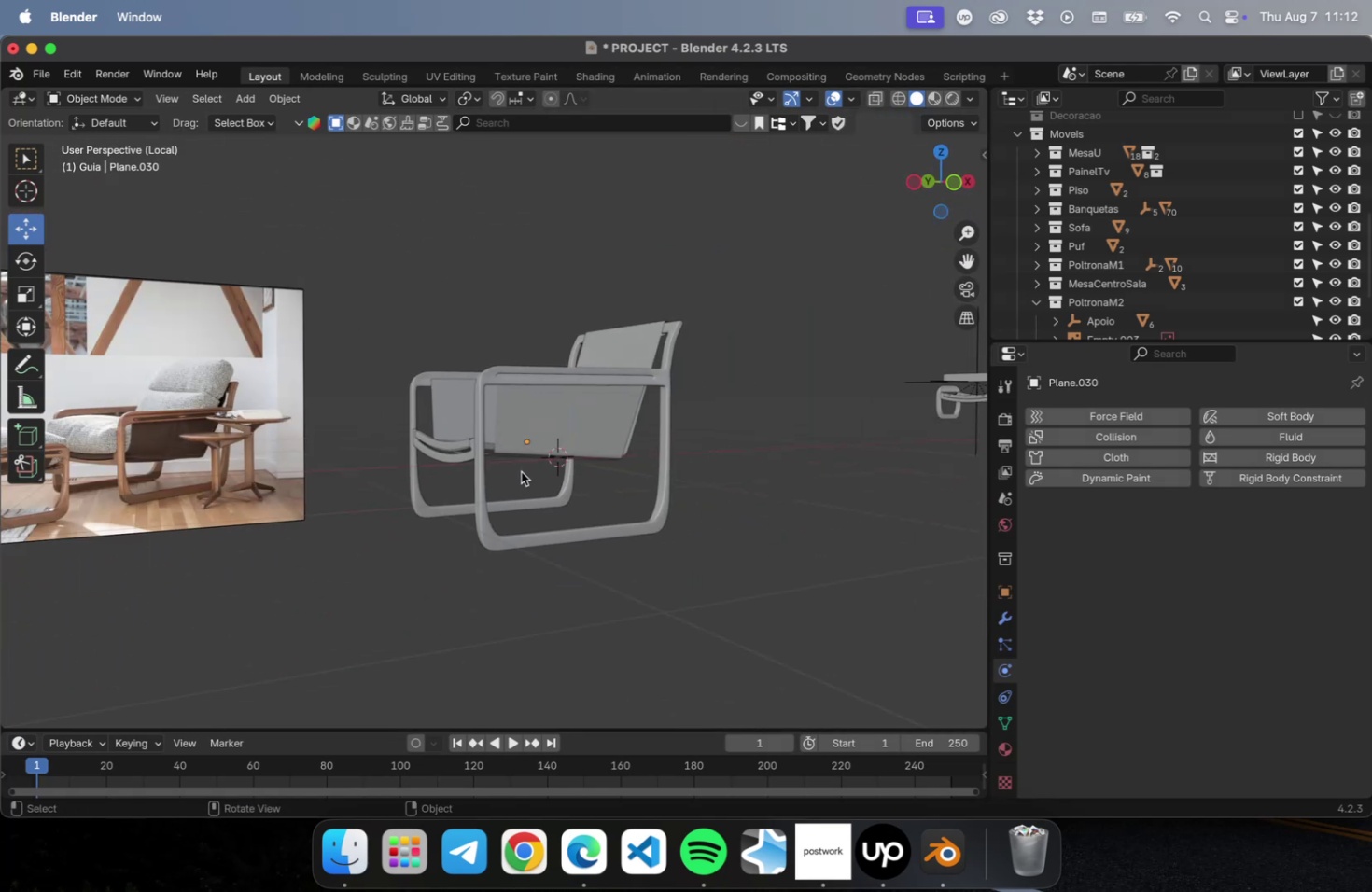 
scroll: coordinate [572, 425], scroll_direction: up, amount: 14.0
 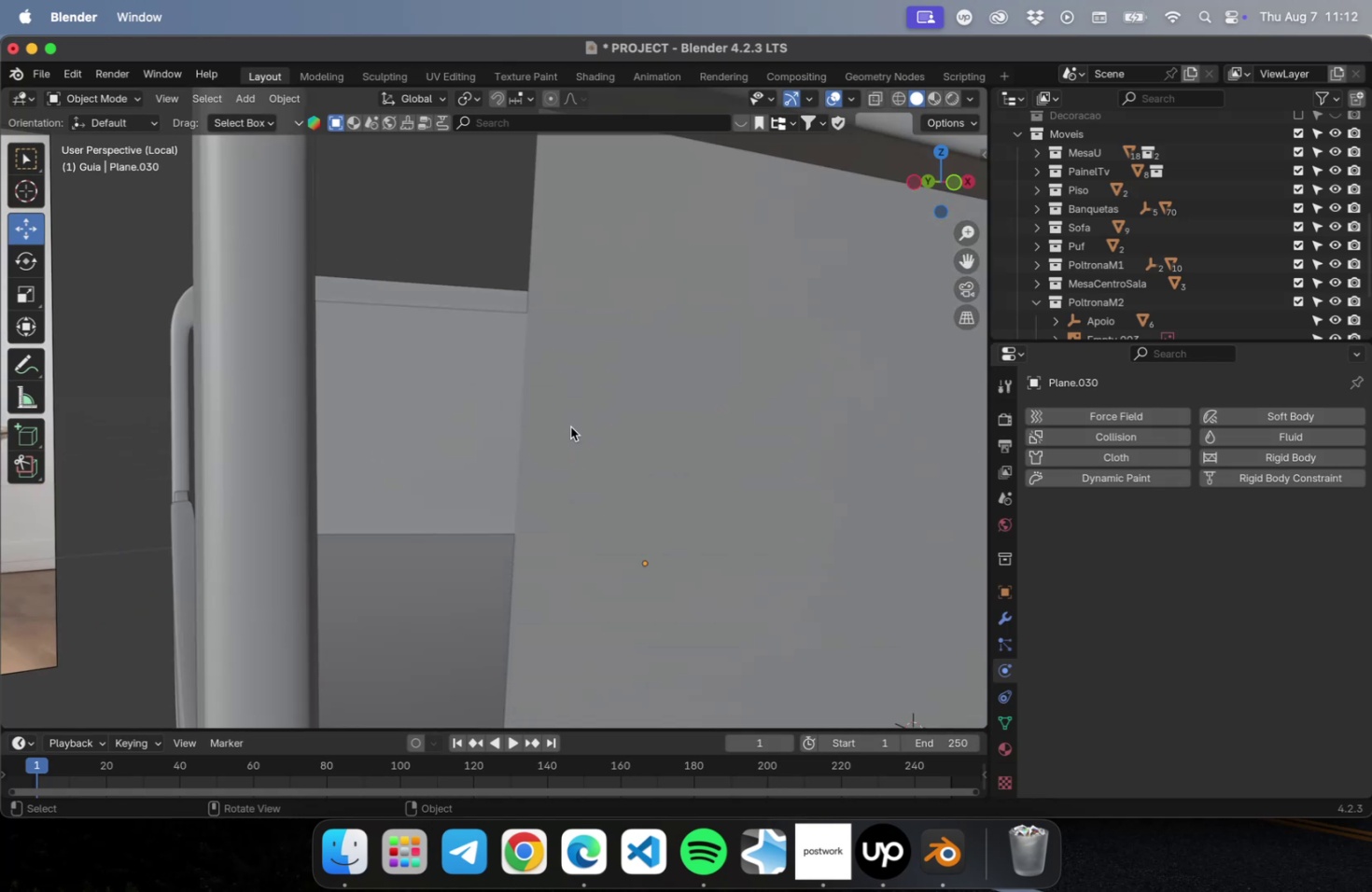 
scroll: coordinate [570, 429], scroll_direction: down, amount: 2.0
 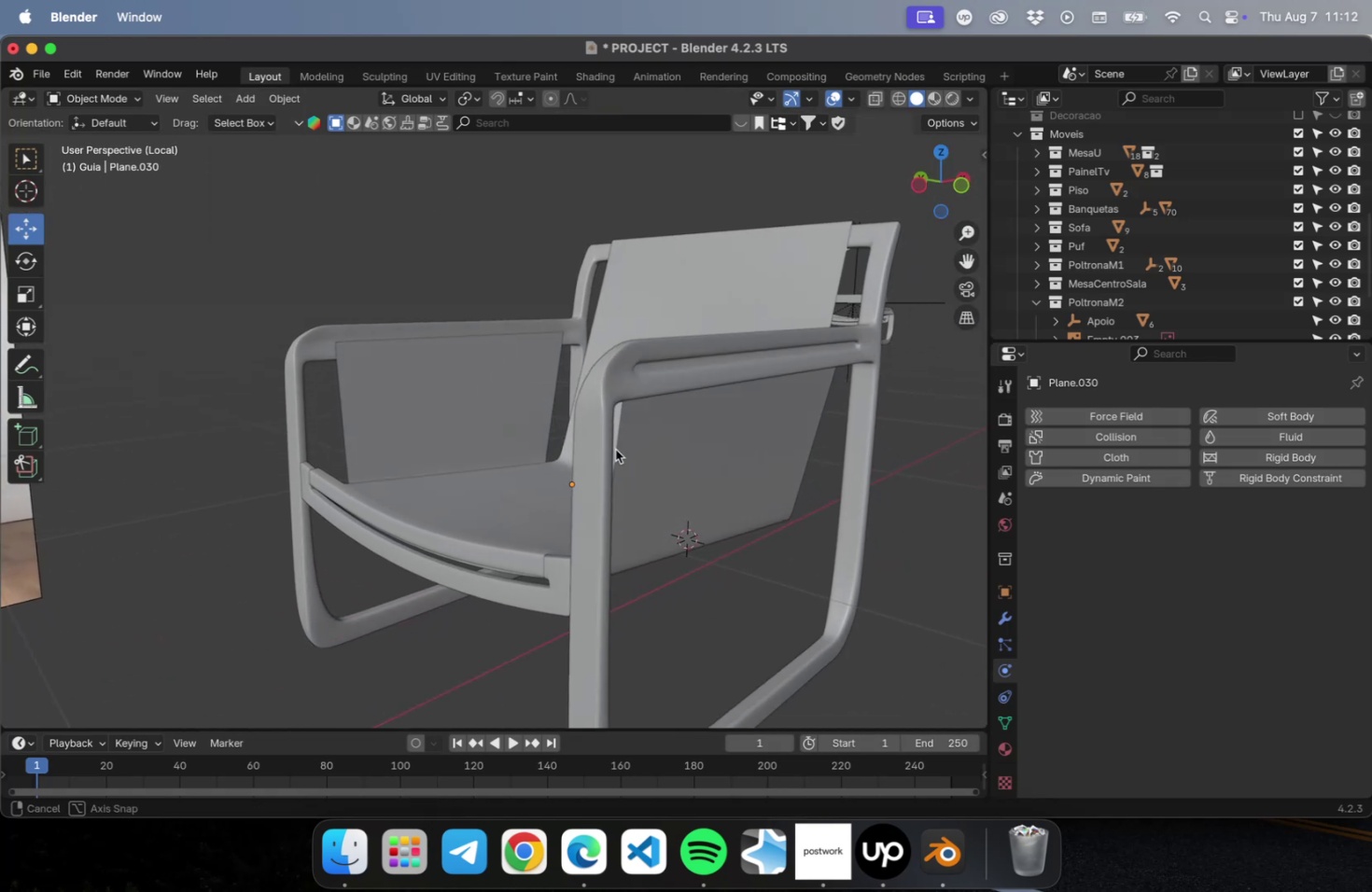 
key(Meta+S)
 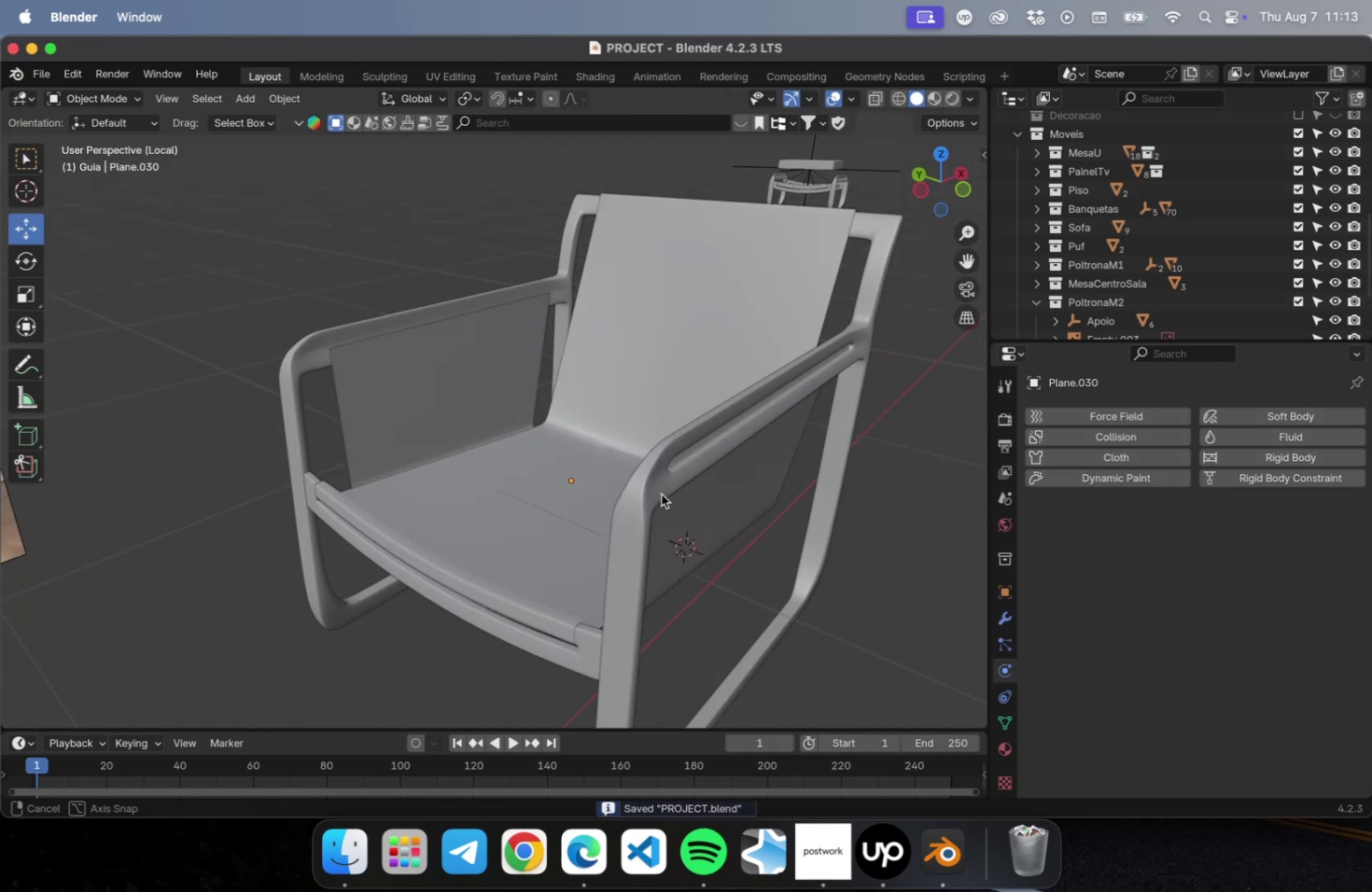 
wait(5.94)
 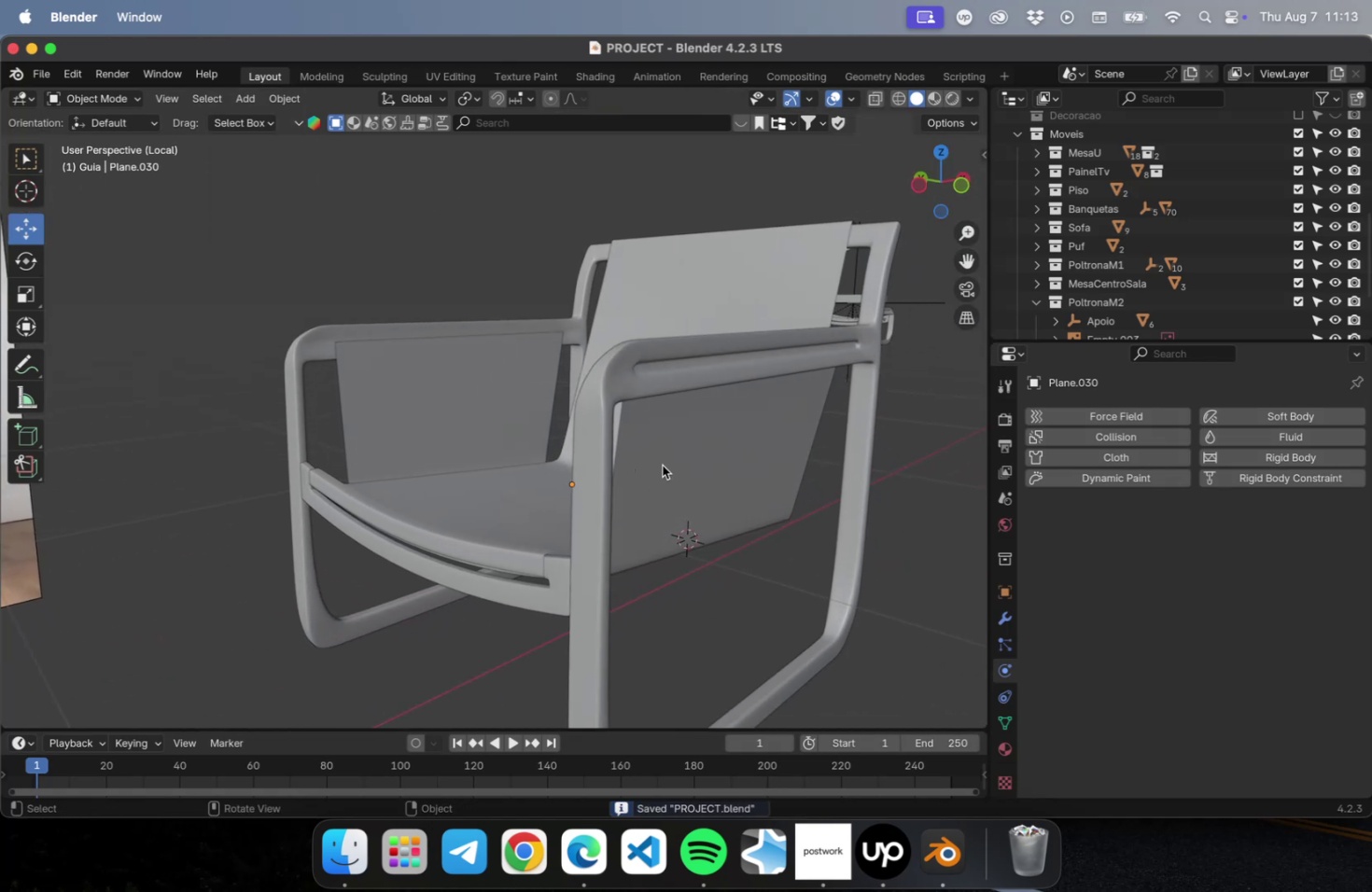 
scroll: coordinate [455, 411], scroll_direction: down, amount: 2.0
 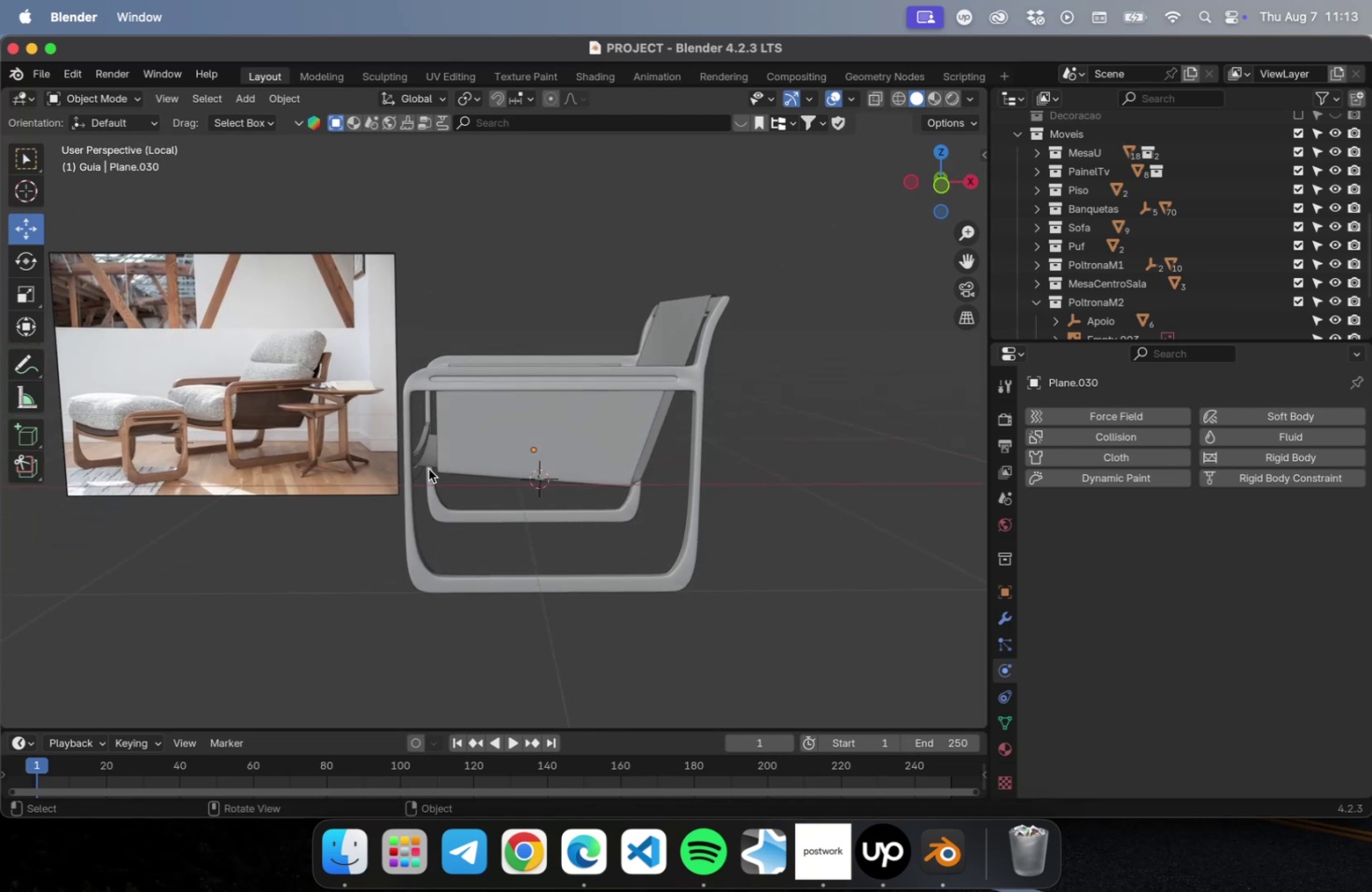 
left_click([488, 428])
 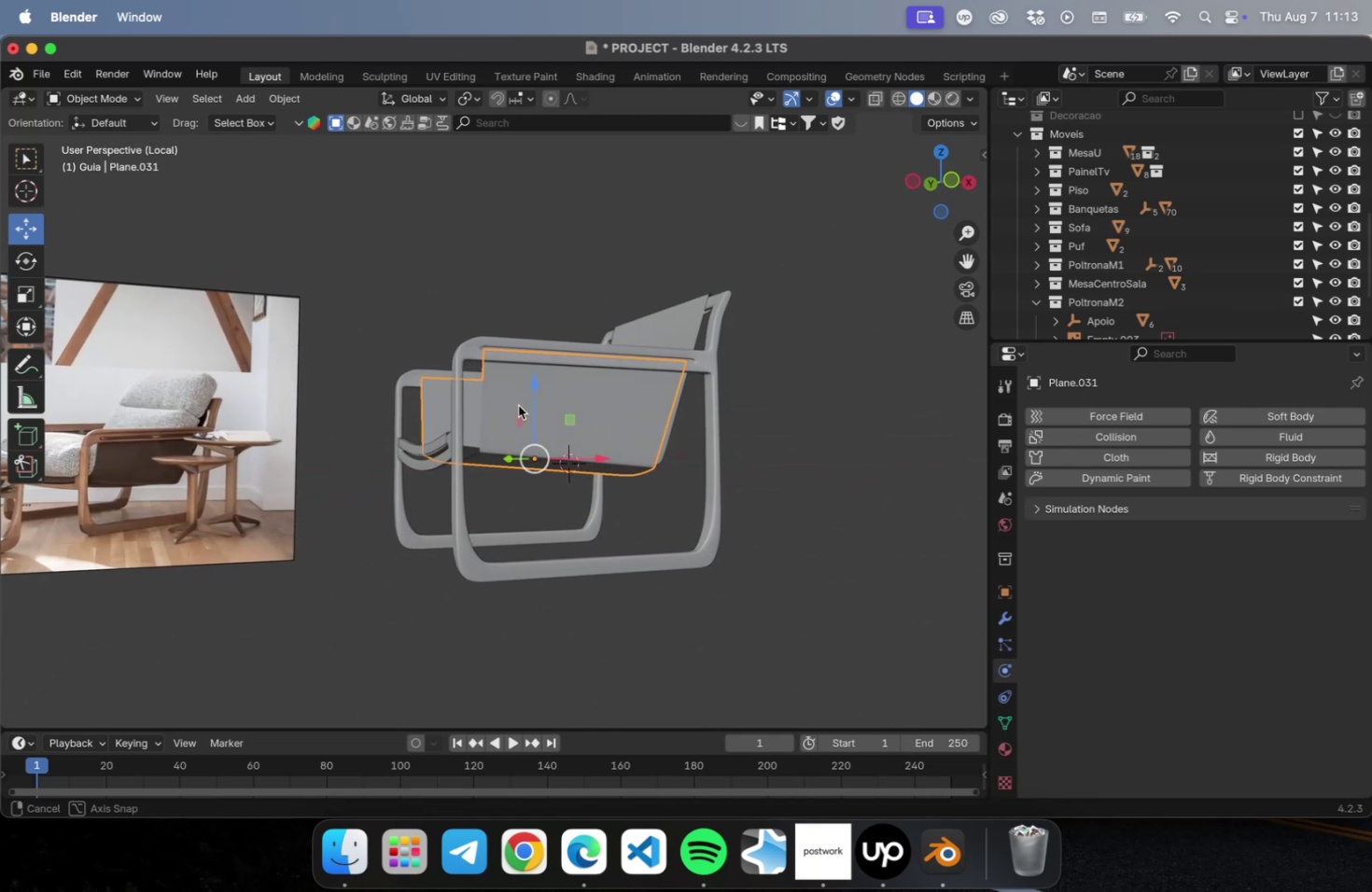 
scroll: coordinate [464, 450], scroll_direction: up, amount: 9.0
 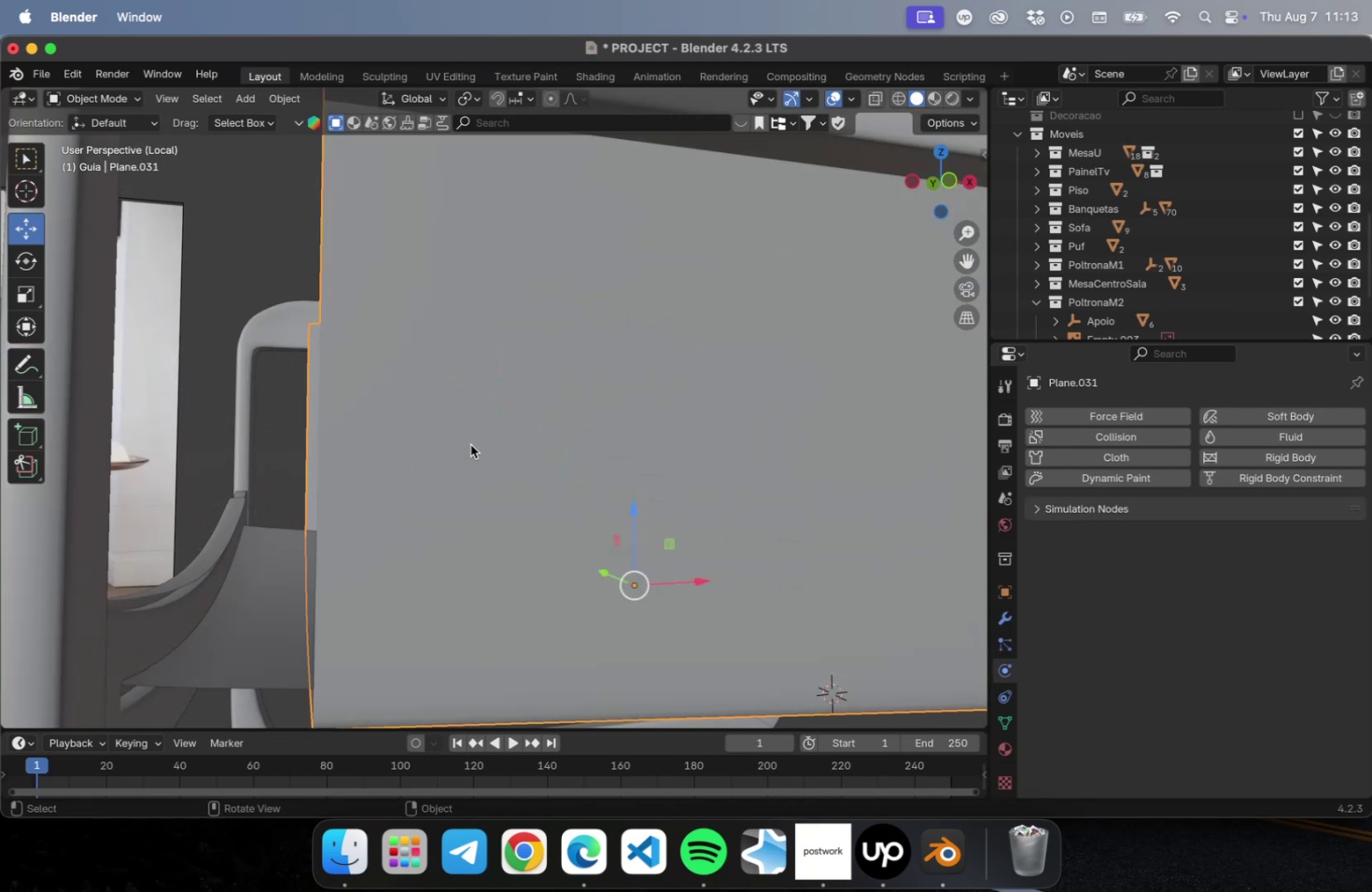 
scroll: coordinate [470, 444], scroll_direction: down, amount: 2.0
 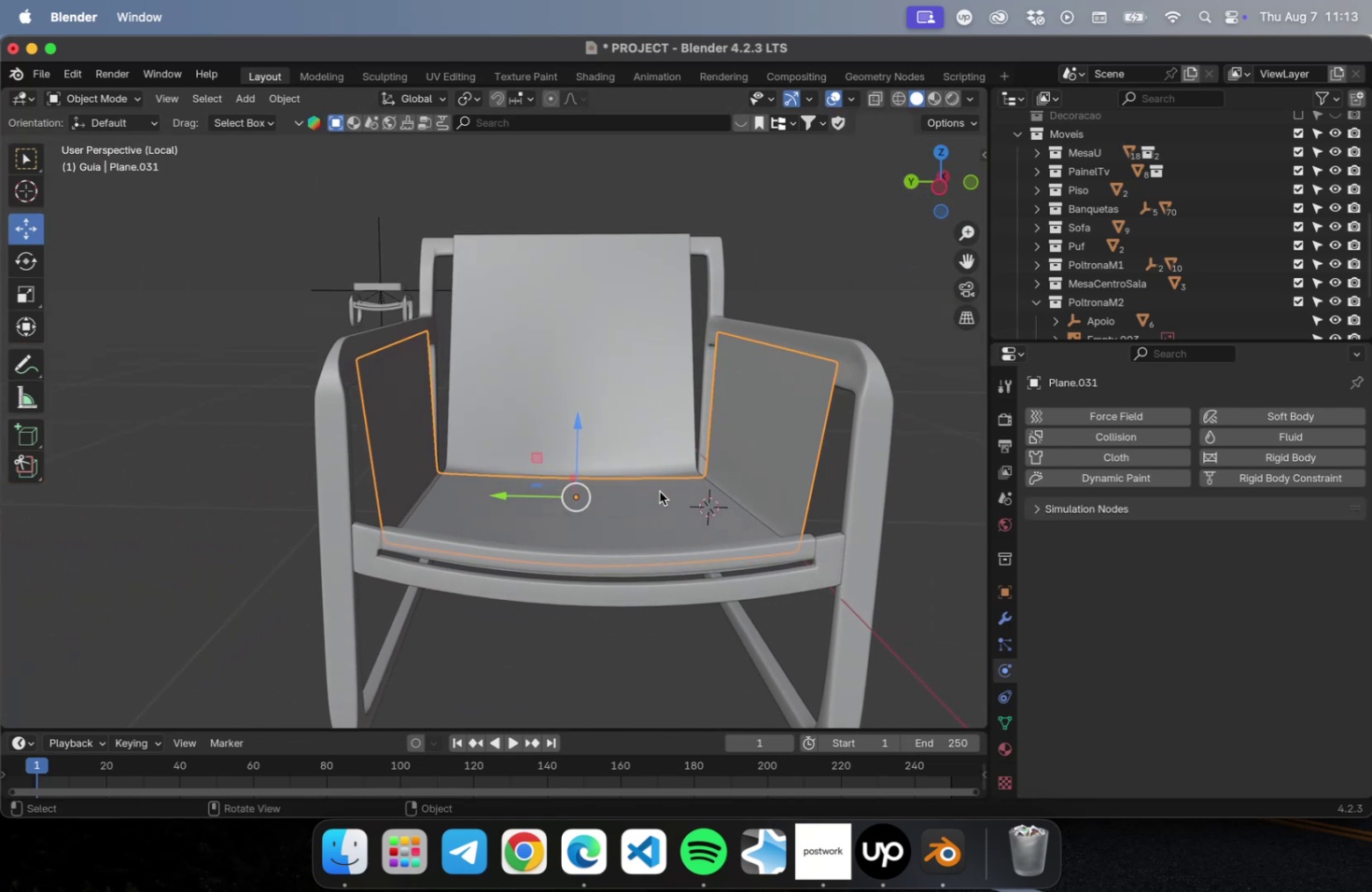 
key(Meta+S)
 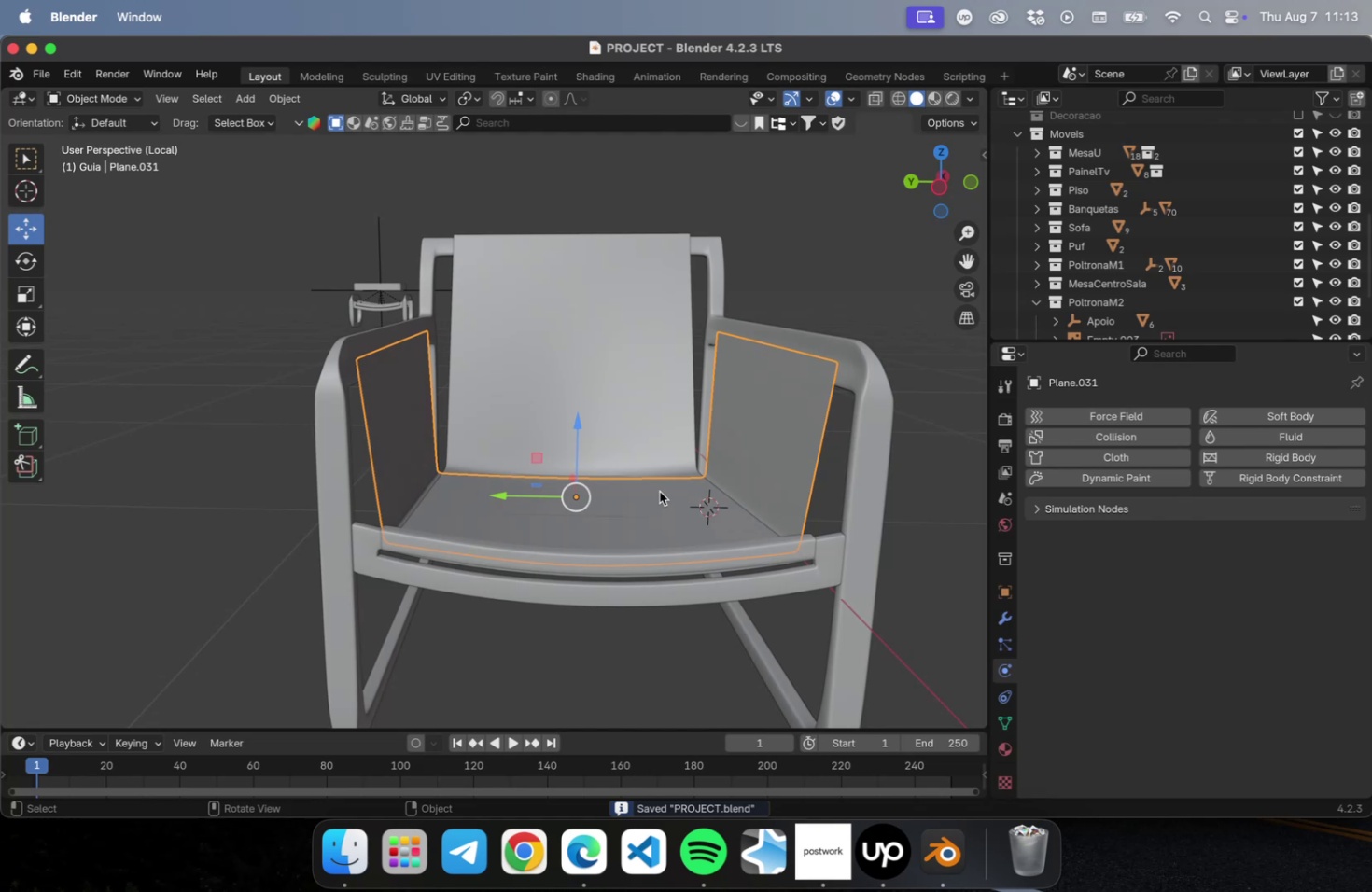 
wait(10.02)
 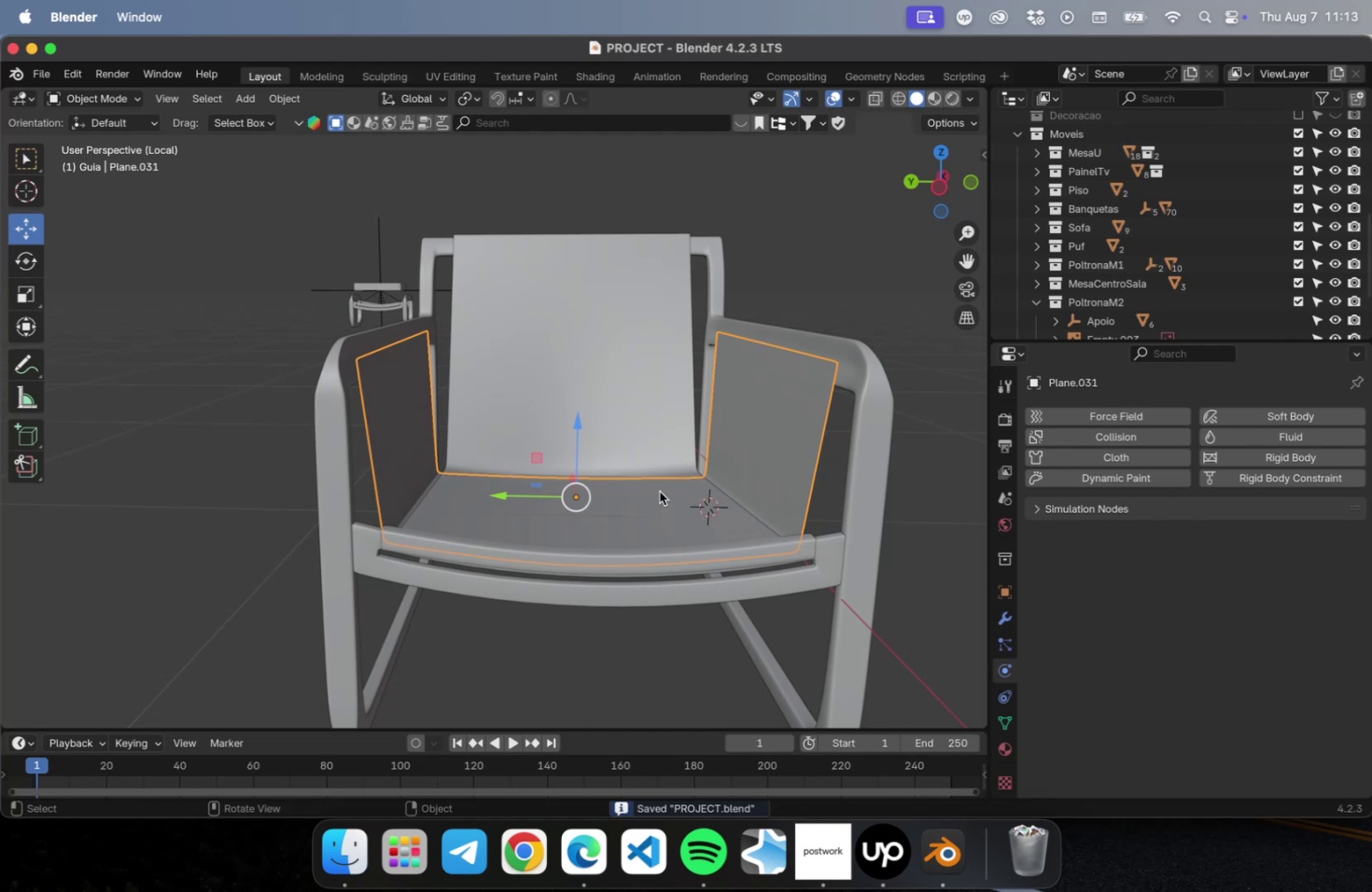 
scroll: coordinate [716, 459], scroll_direction: down, amount: 4.0
 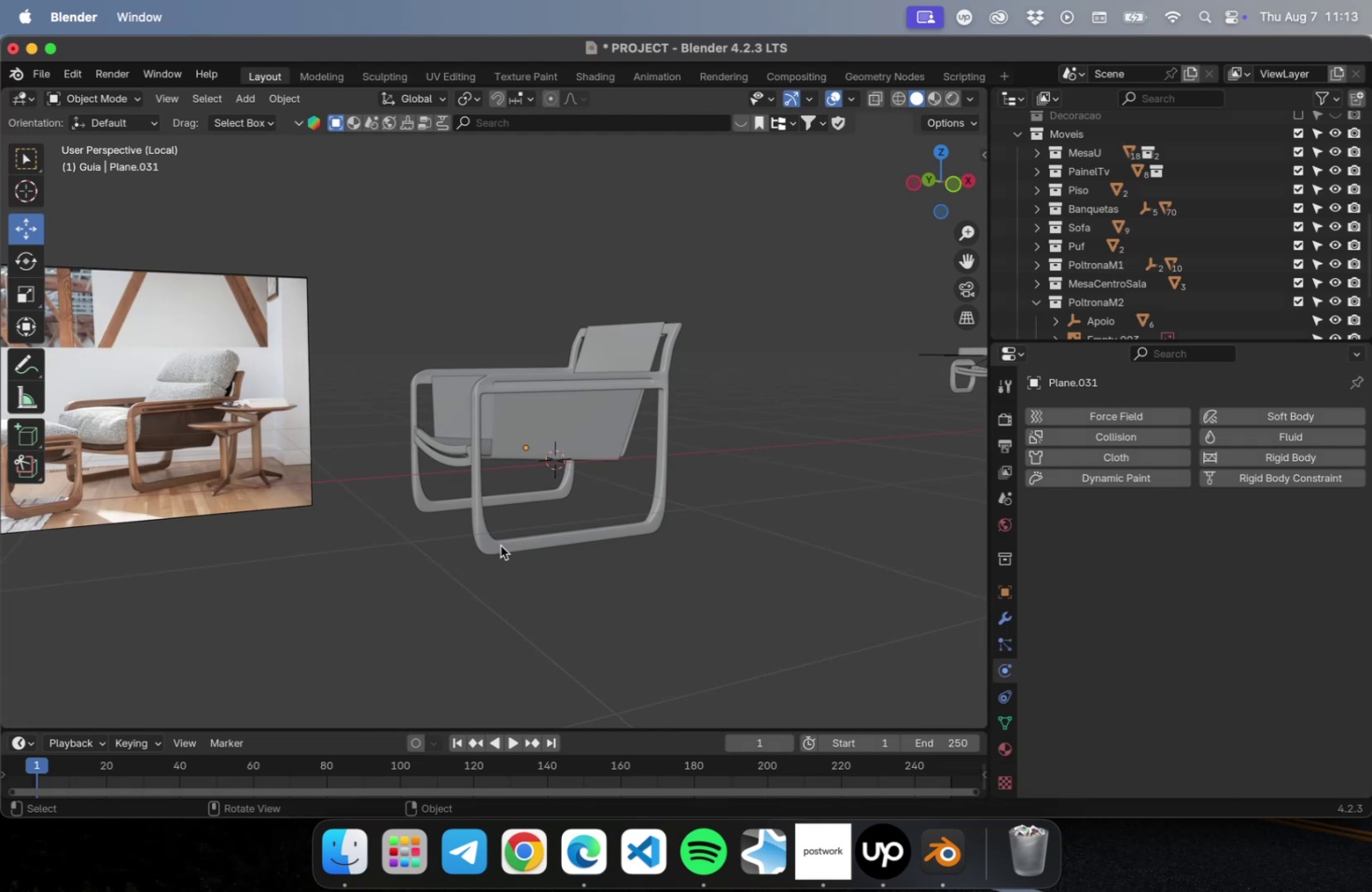 
wait(11.1)
 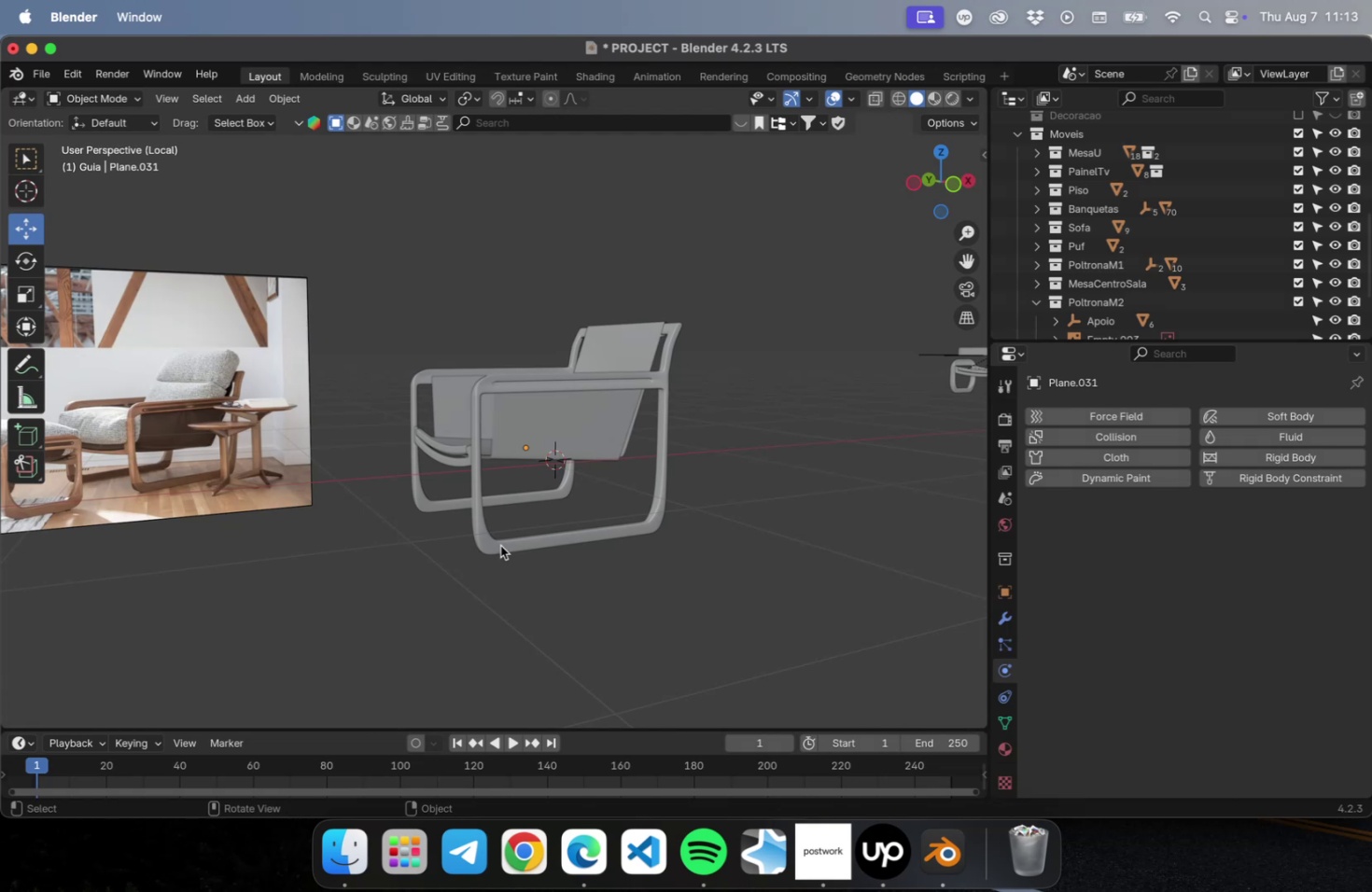 
left_click([375, 77])
 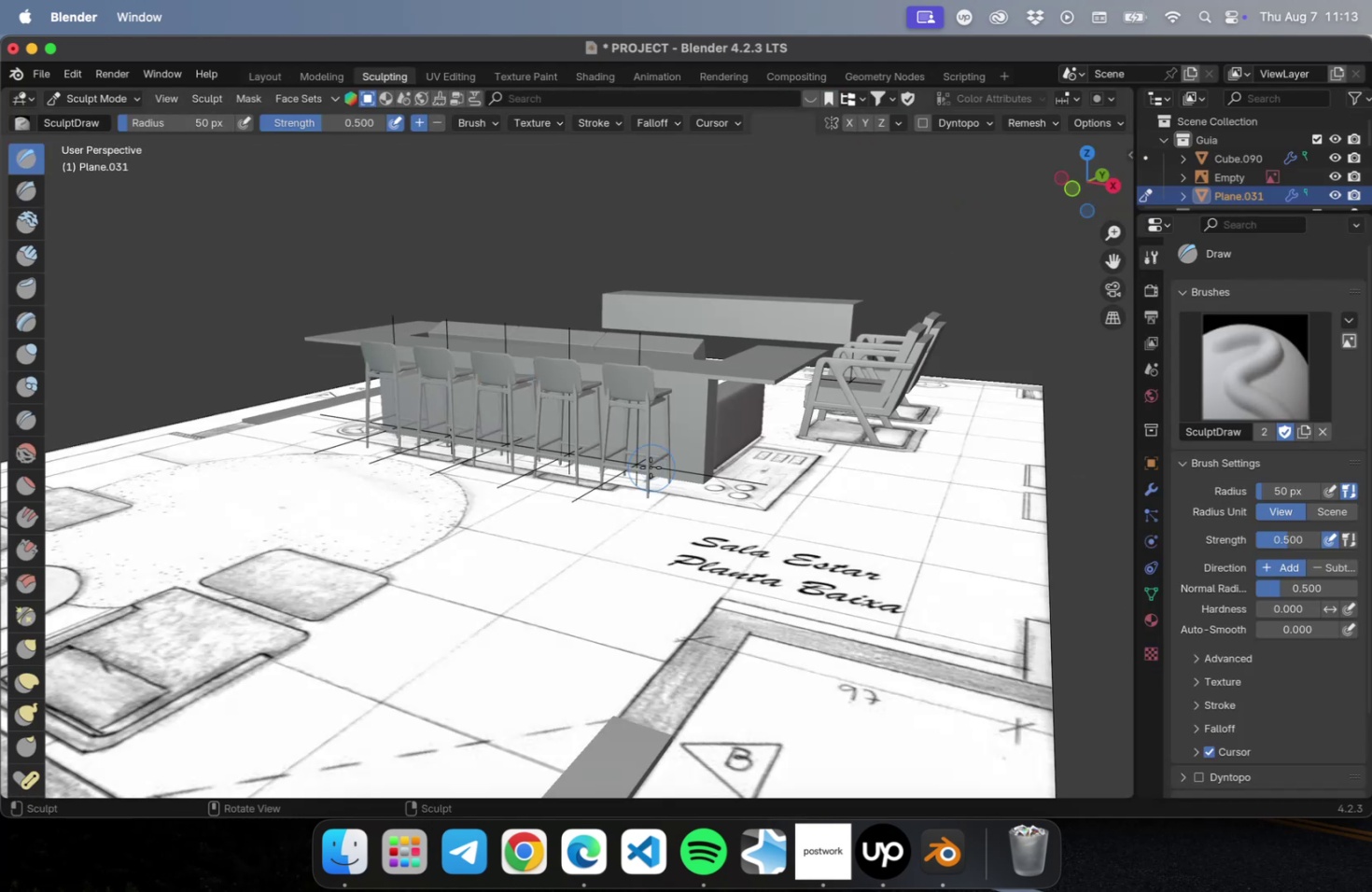 
key(NumLock)
 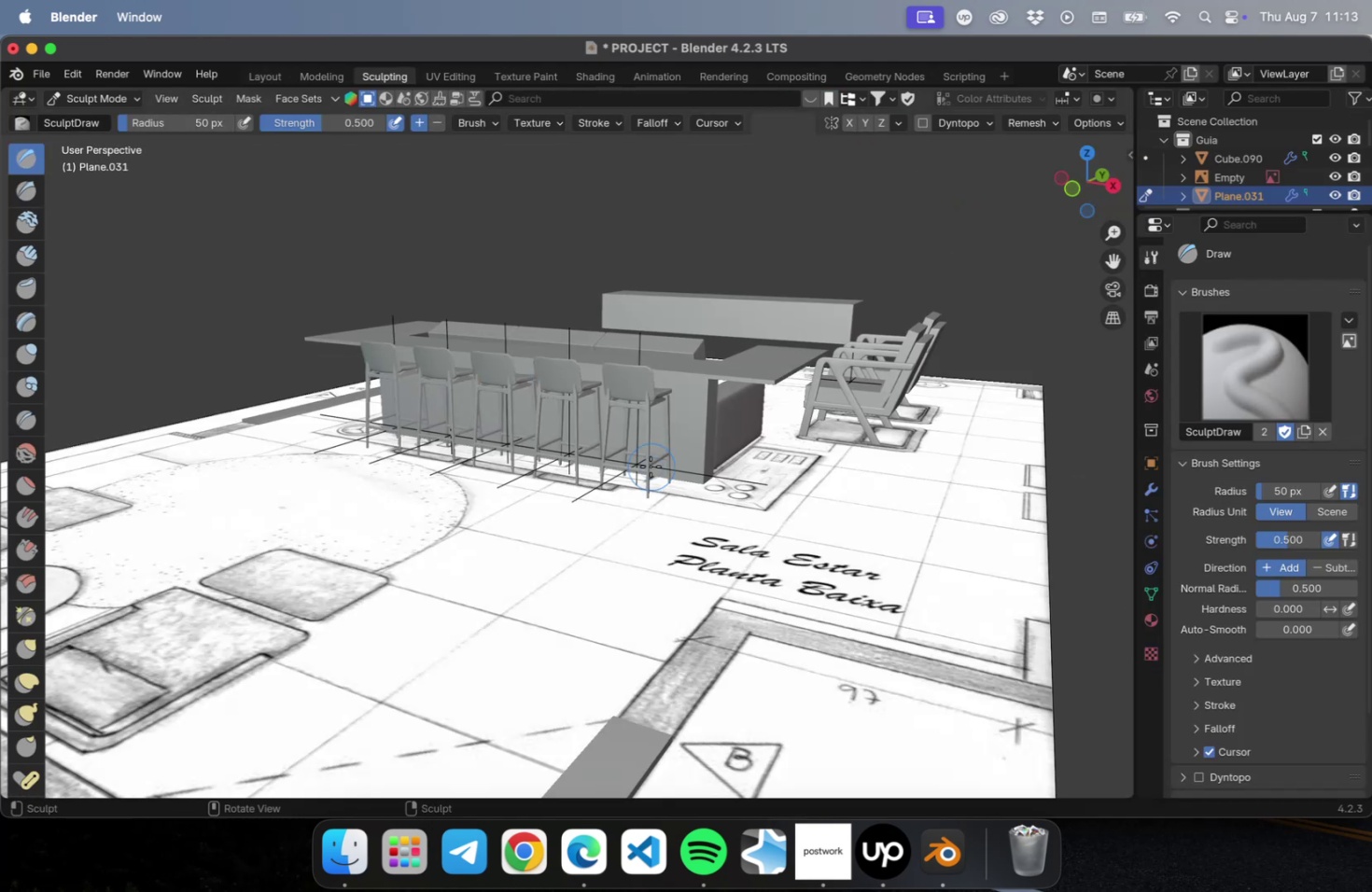 
key(NumpadDecimal)
 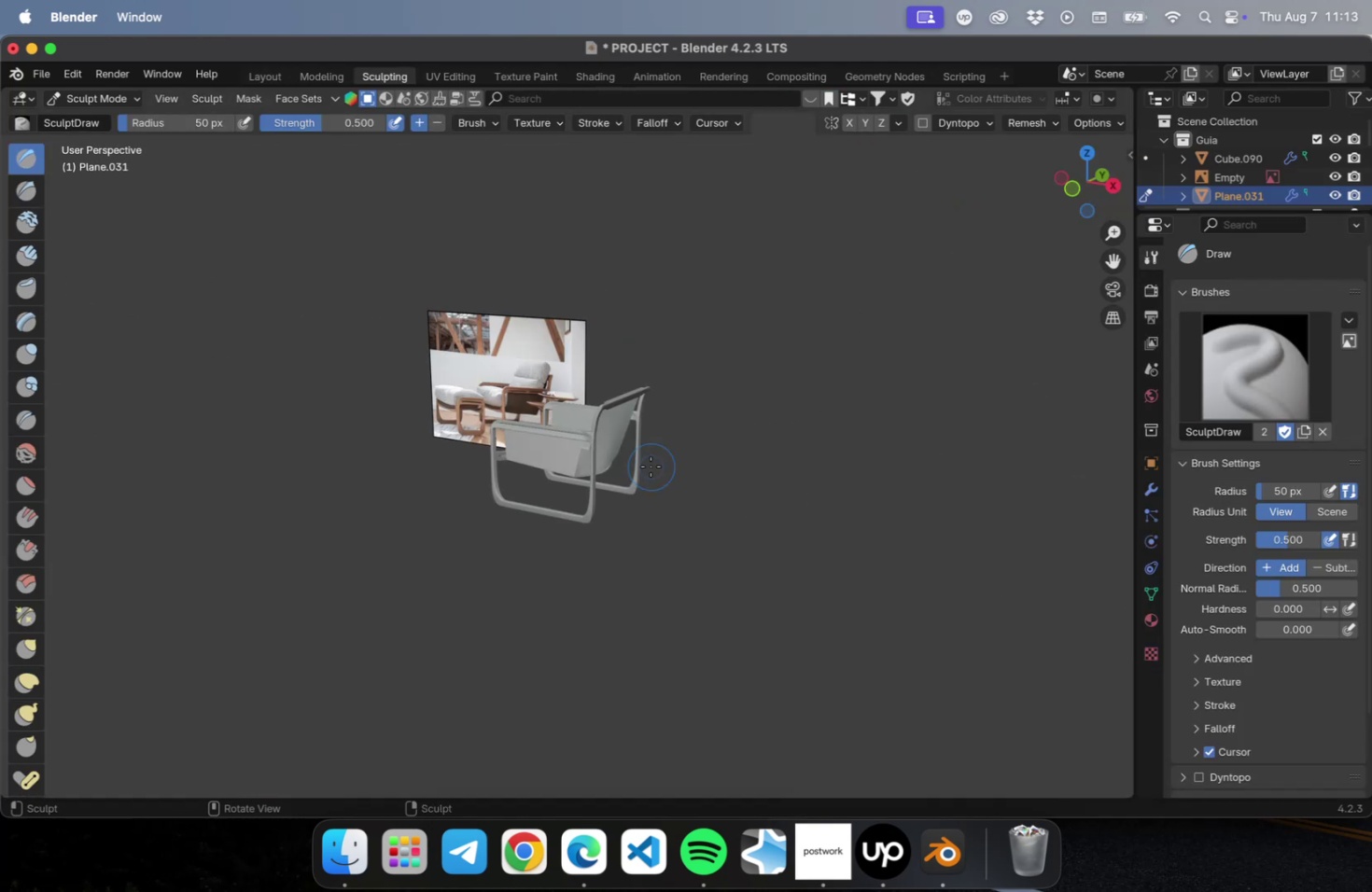 
scroll: coordinate [560, 463], scroll_direction: up, amount: 32.0
 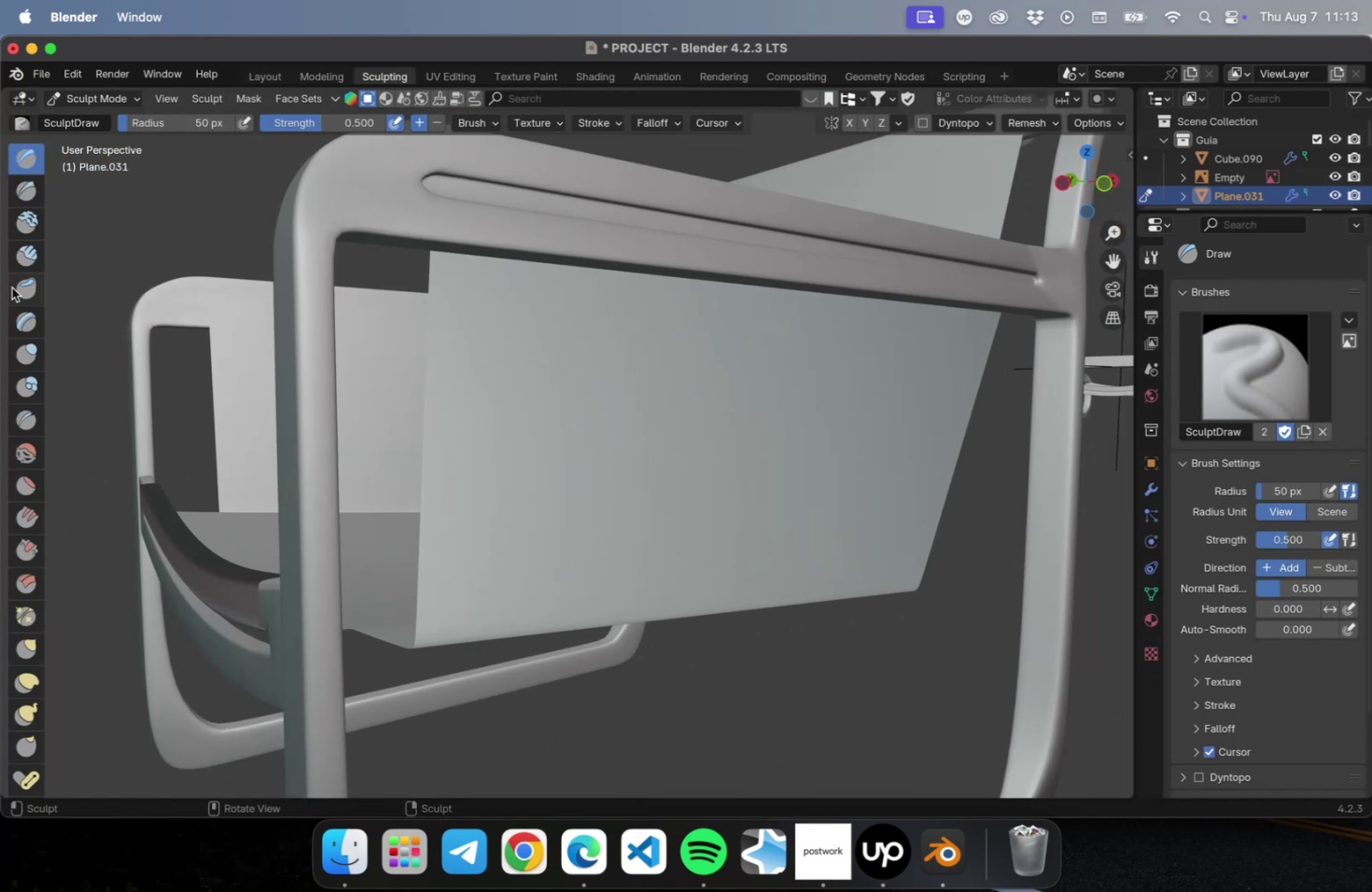 
left_click([28, 282])
 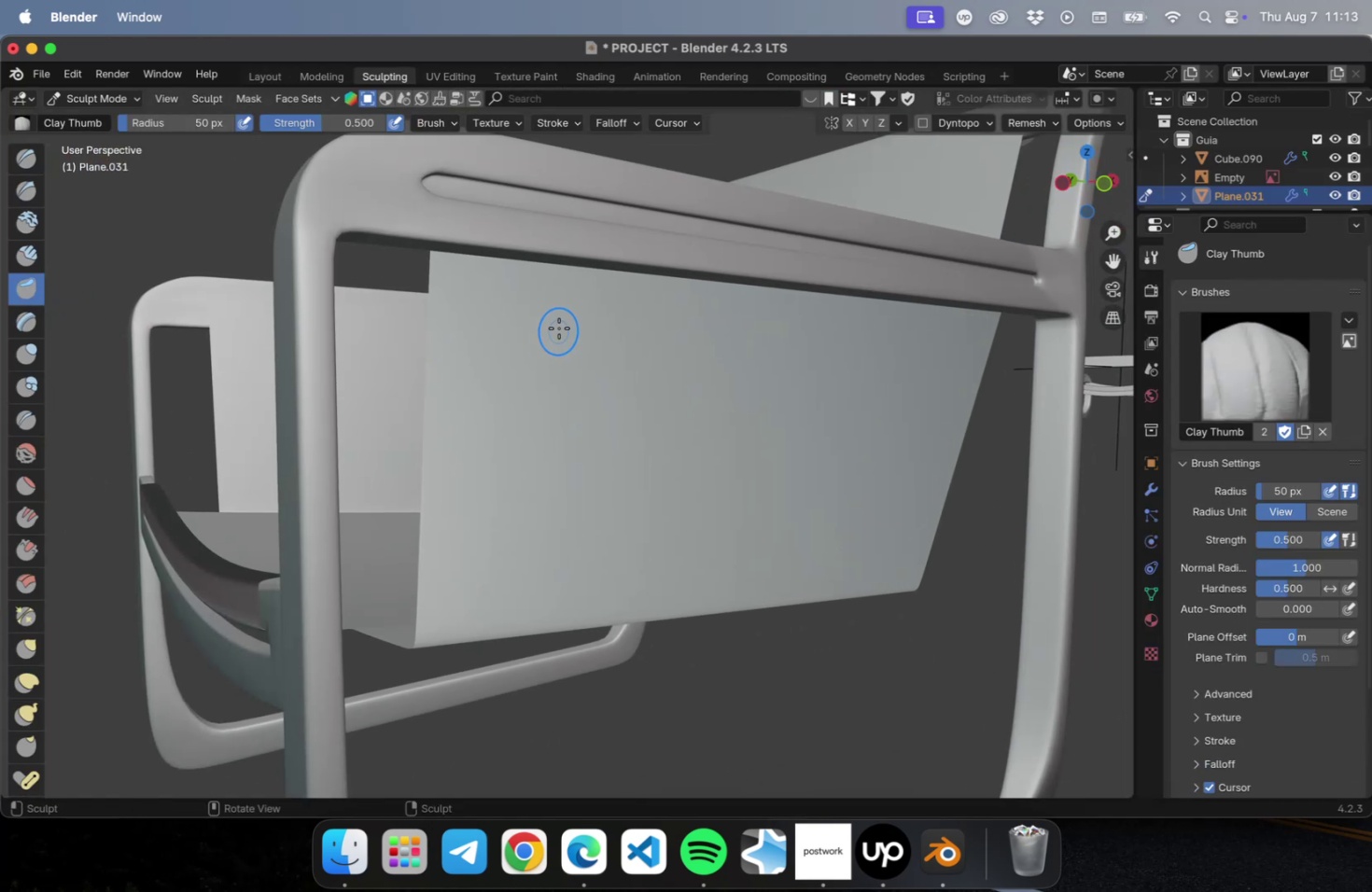 
left_click_drag(start_coordinate=[661, 317], to_coordinate=[590, 565])
 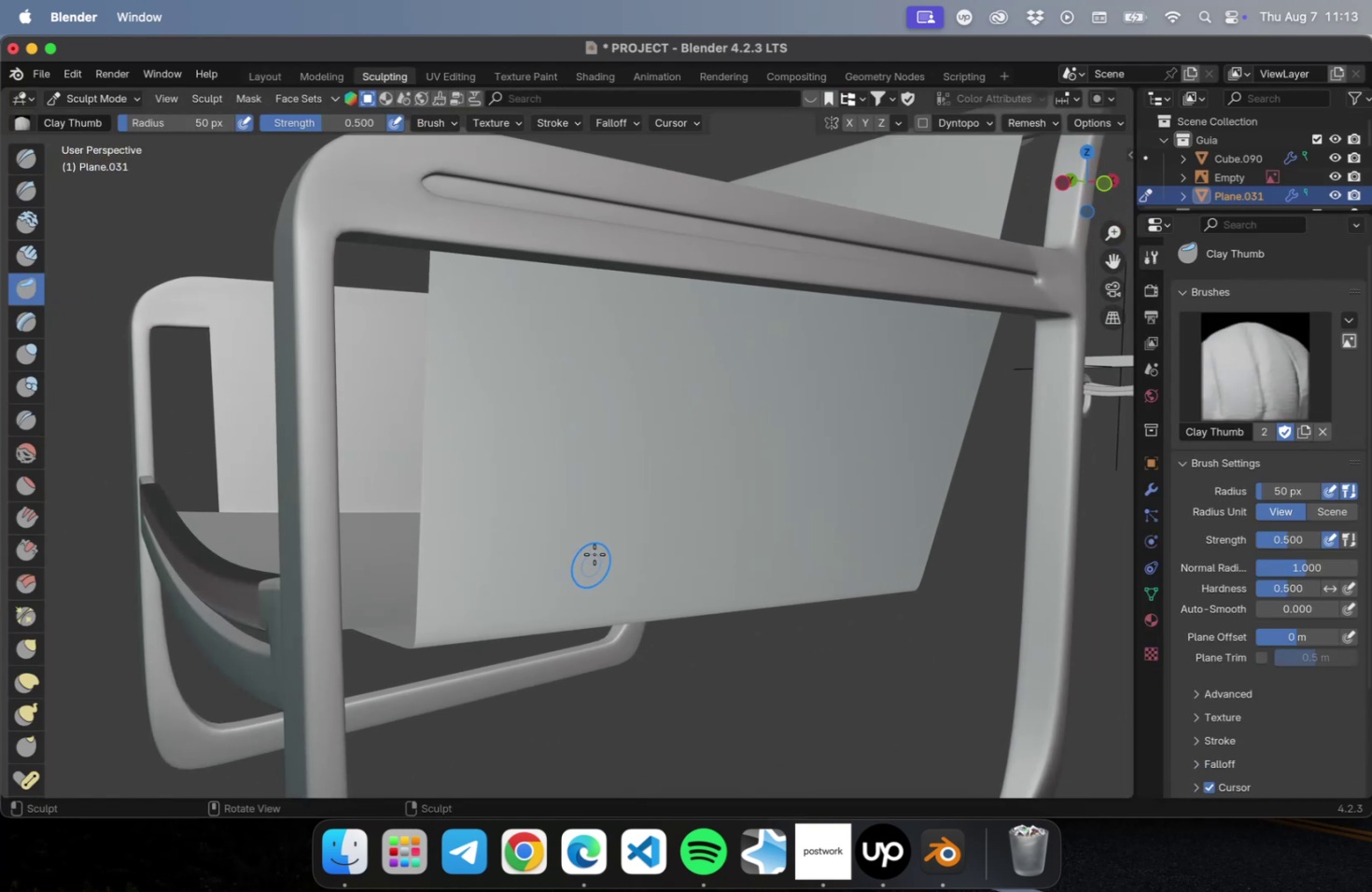 
scroll: coordinate [609, 502], scroll_direction: down, amount: 9.0
 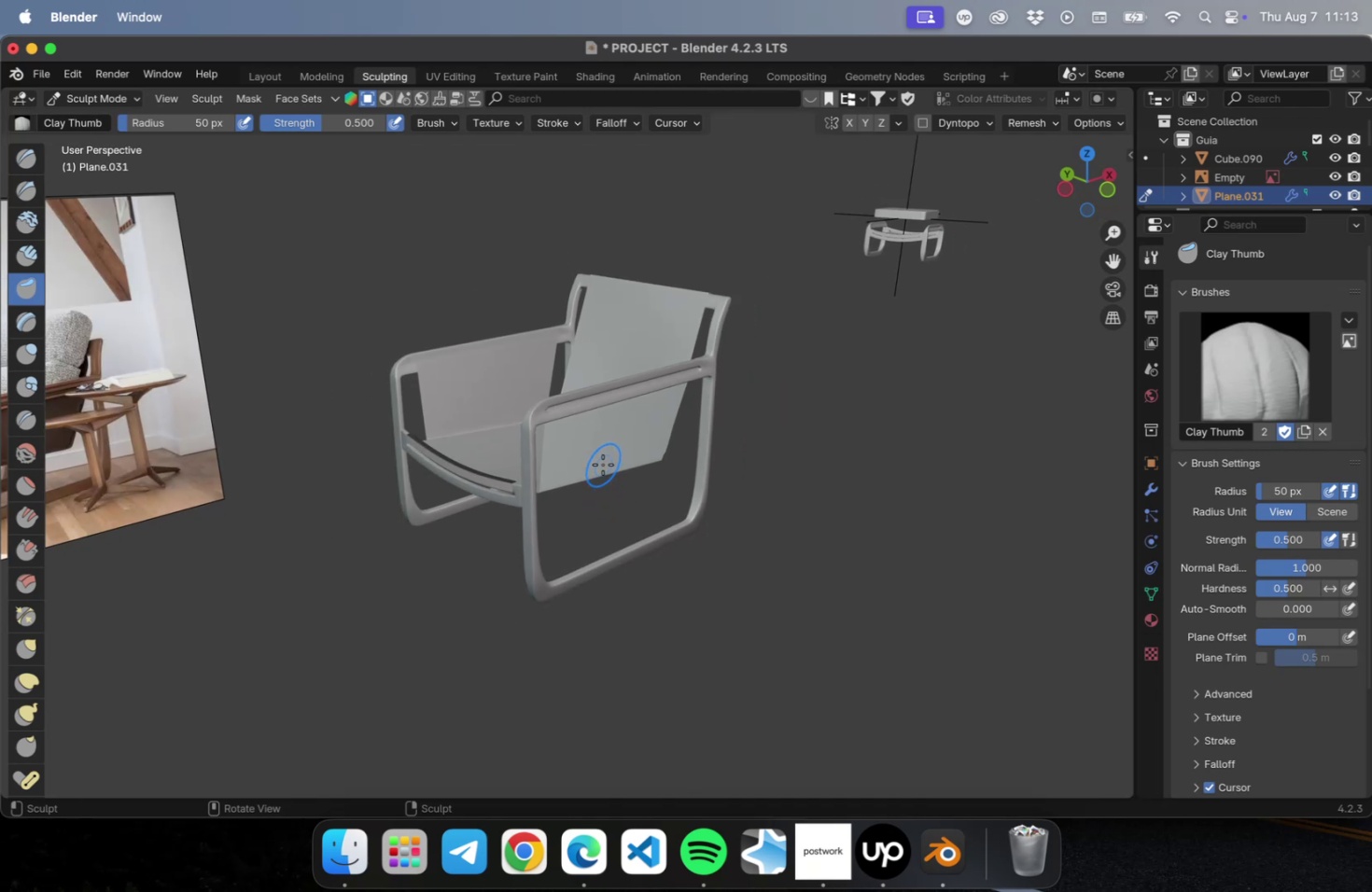 
key(Tab)
 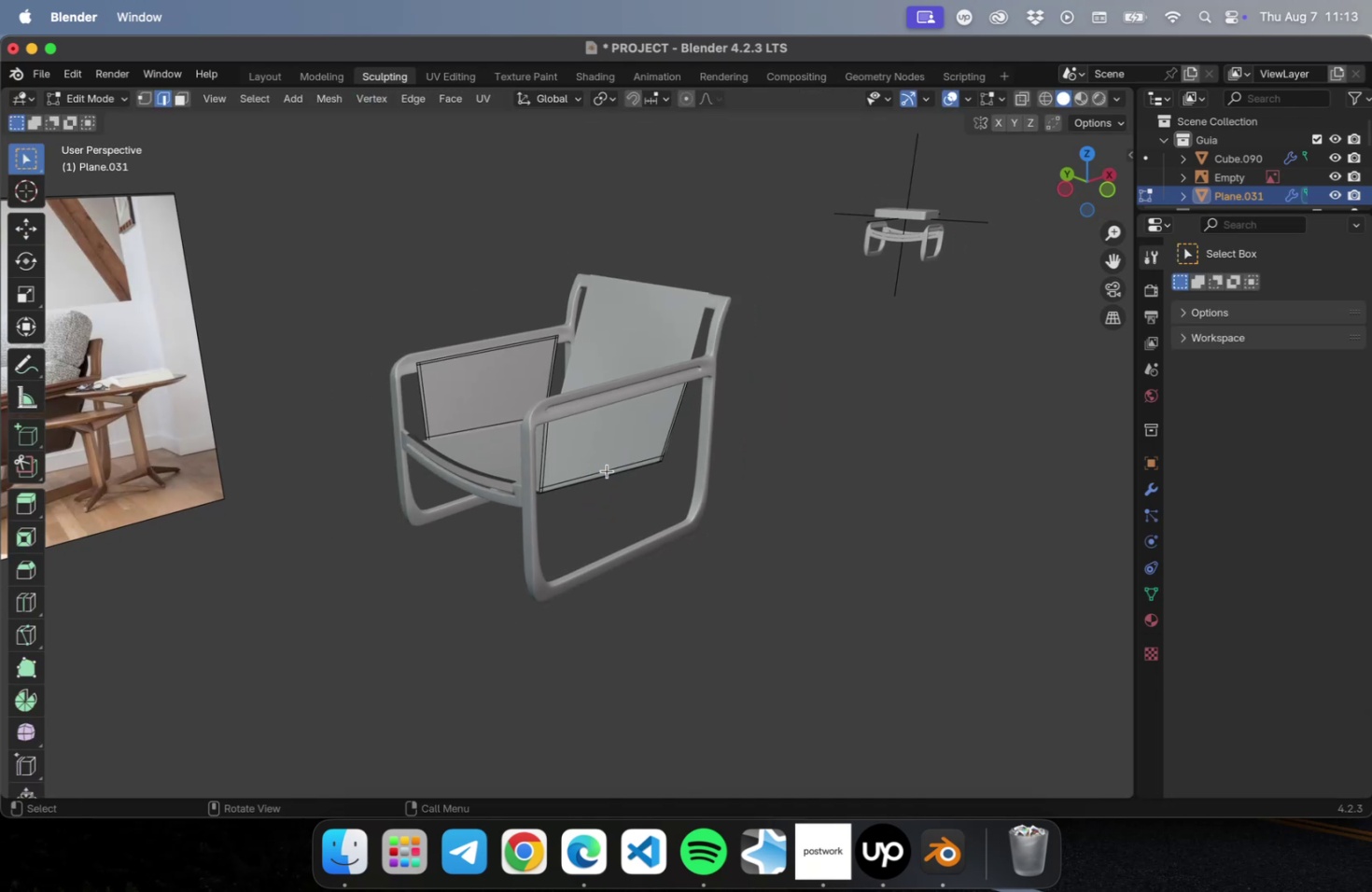 
key(A)
 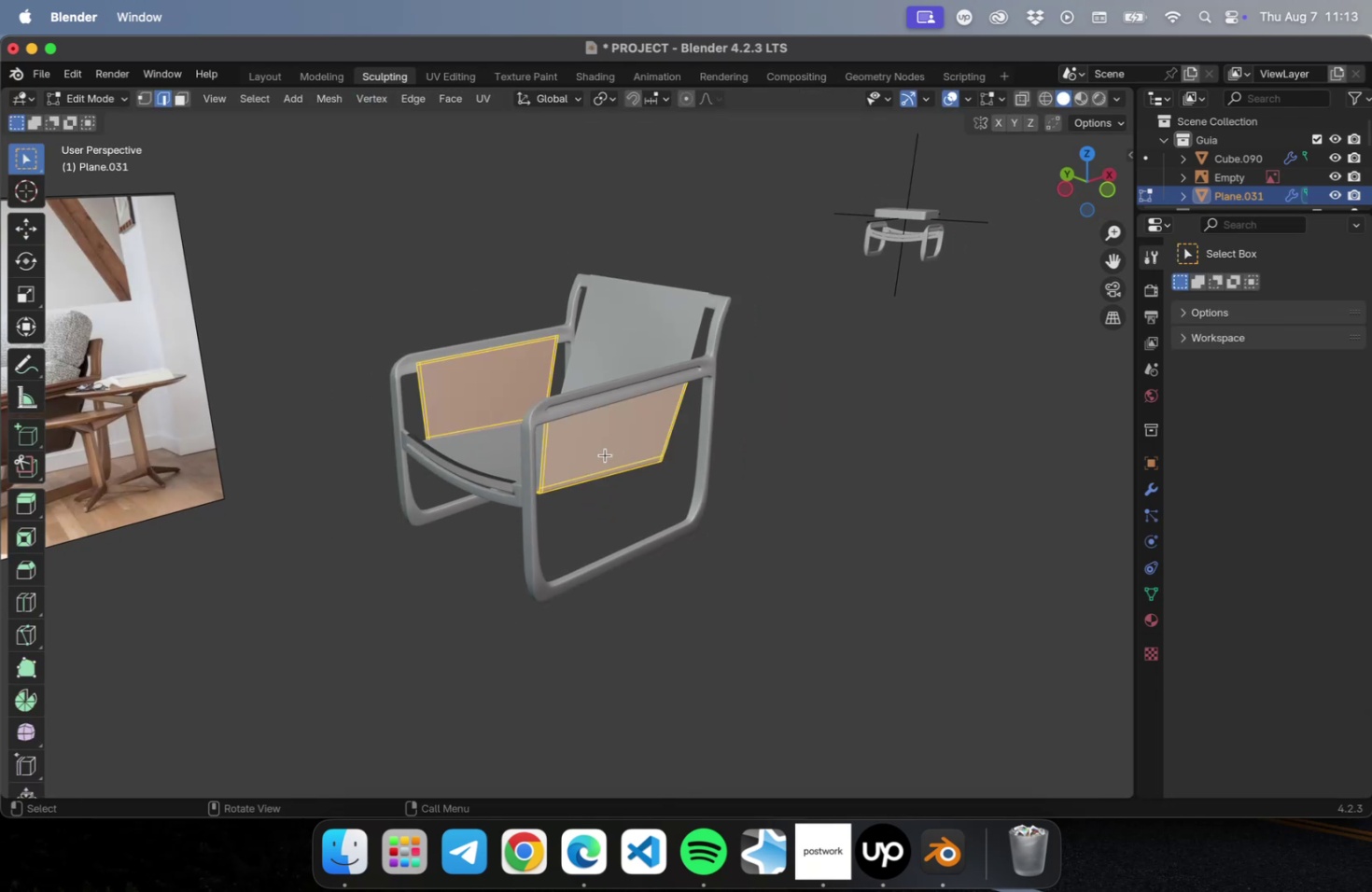 
right_click([605, 454])
 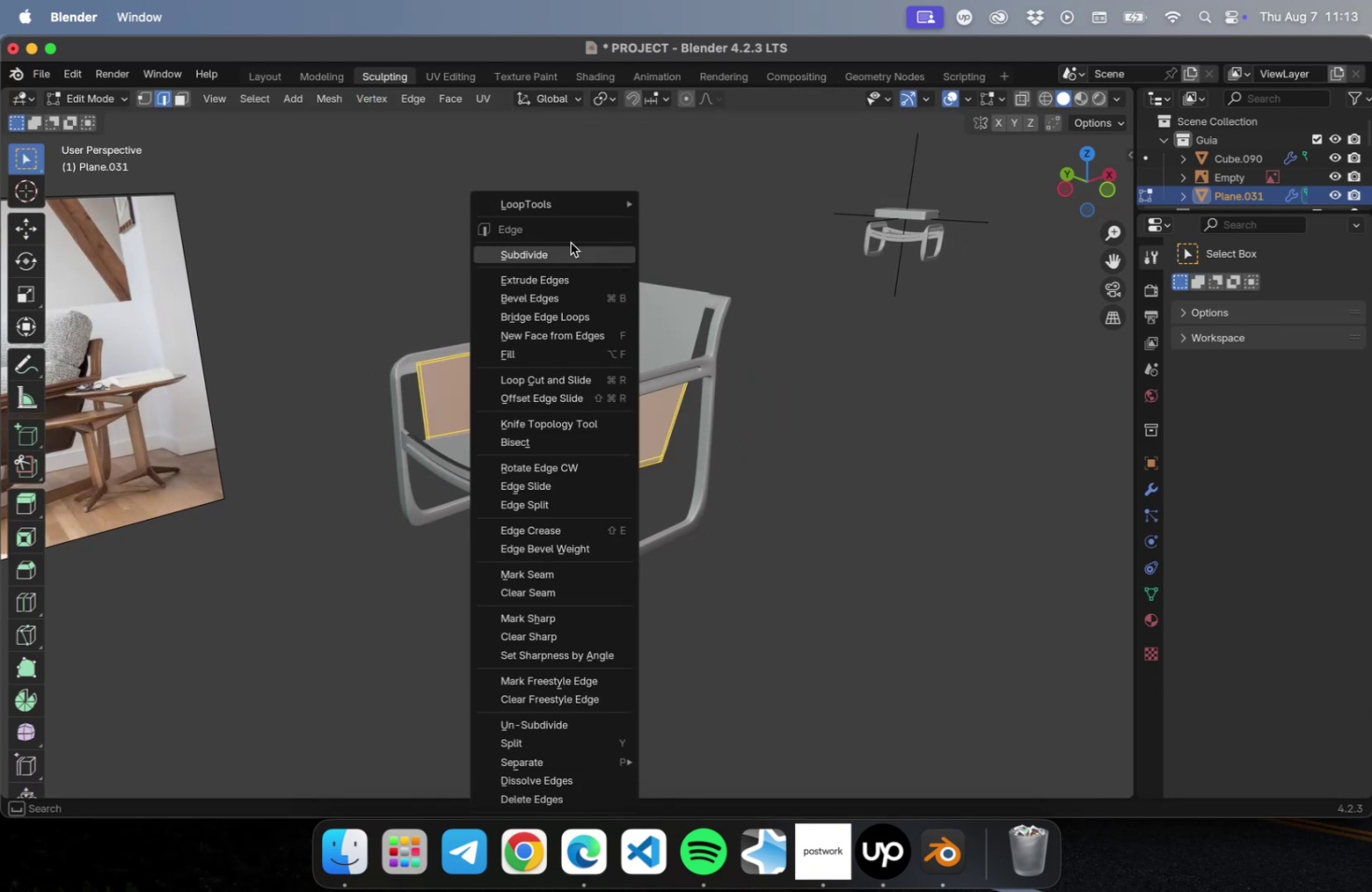 
left_click([570, 248])
 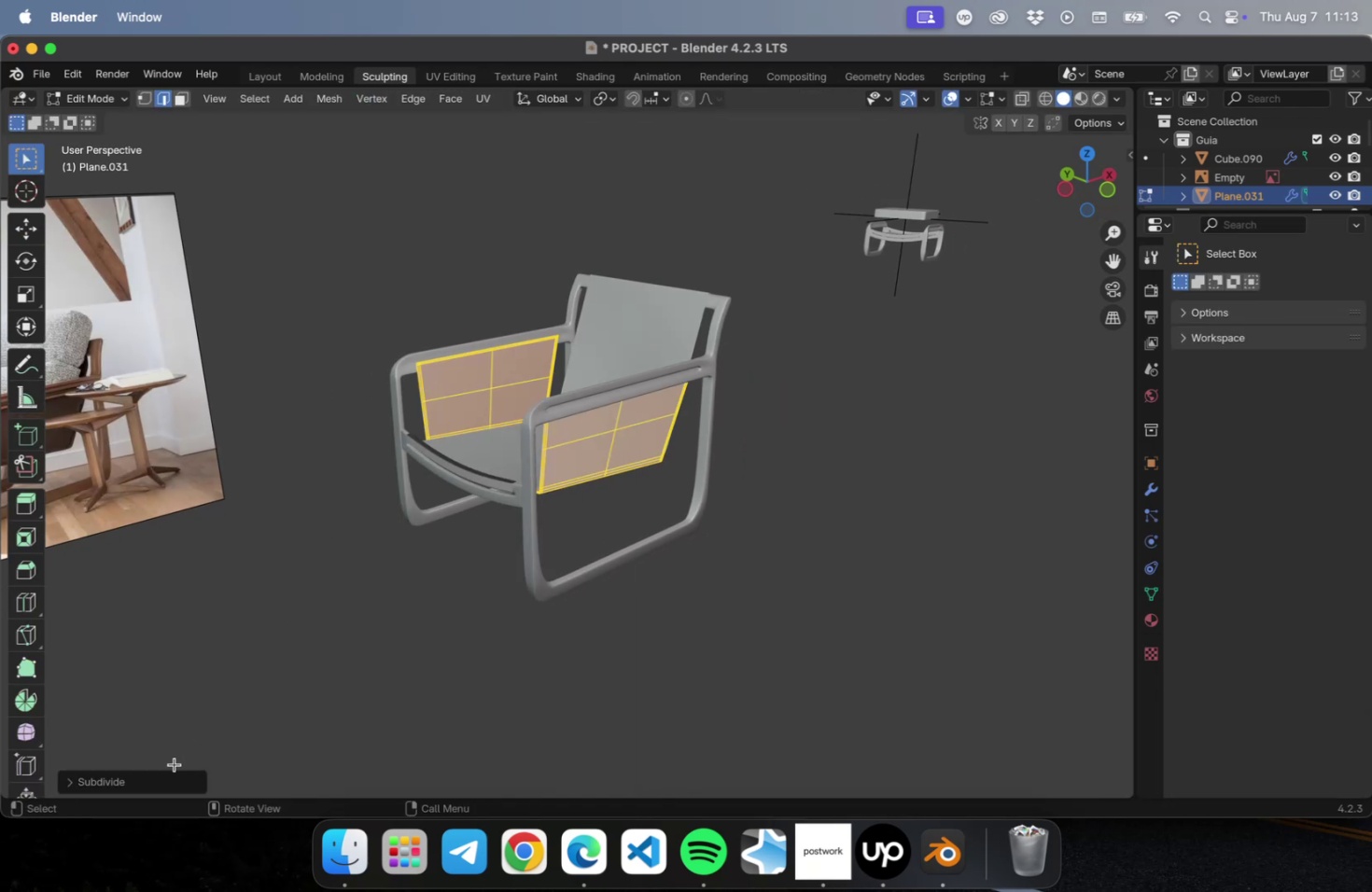 
left_click([99, 773])
 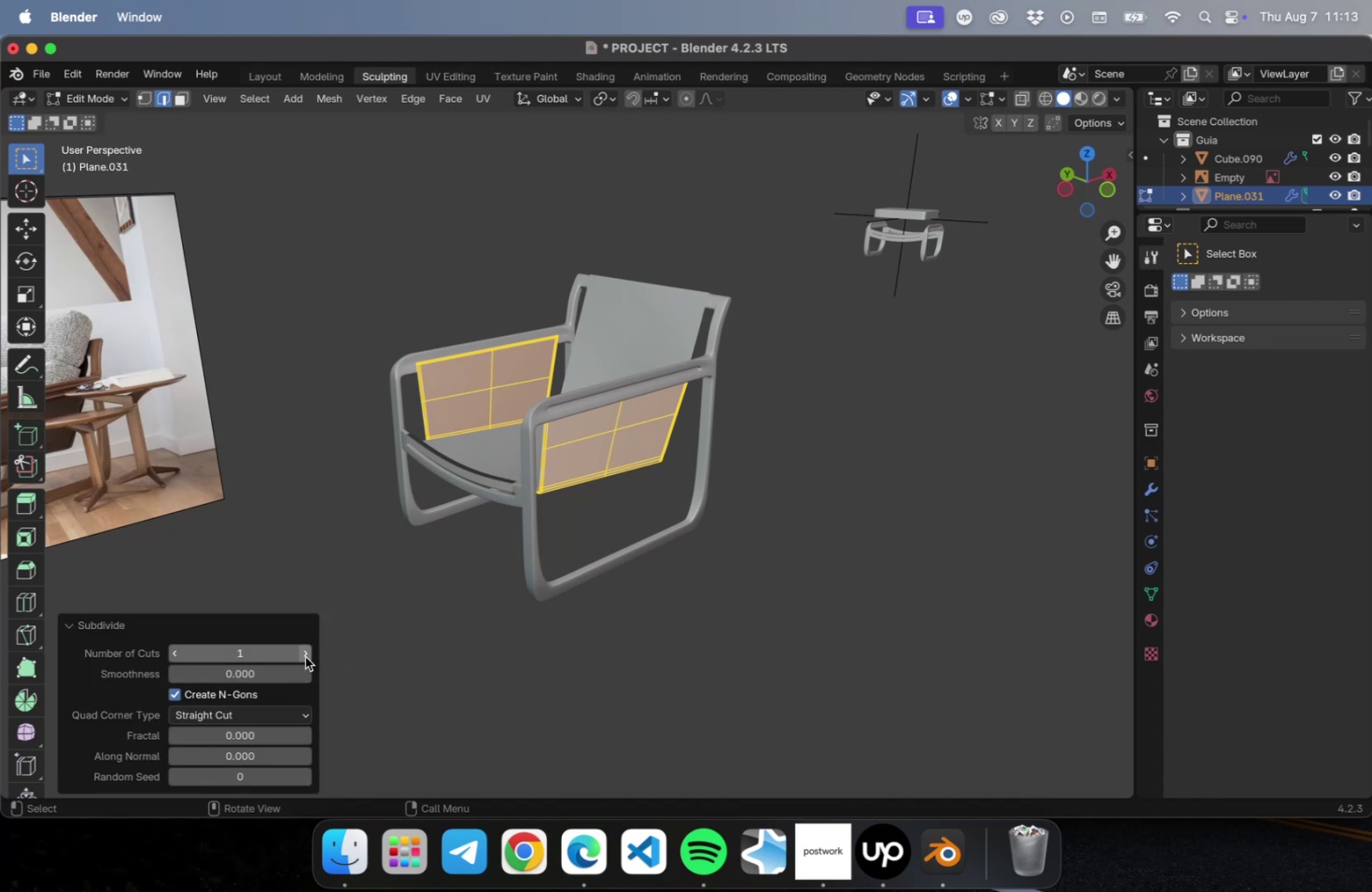 
double_click([305, 657])
 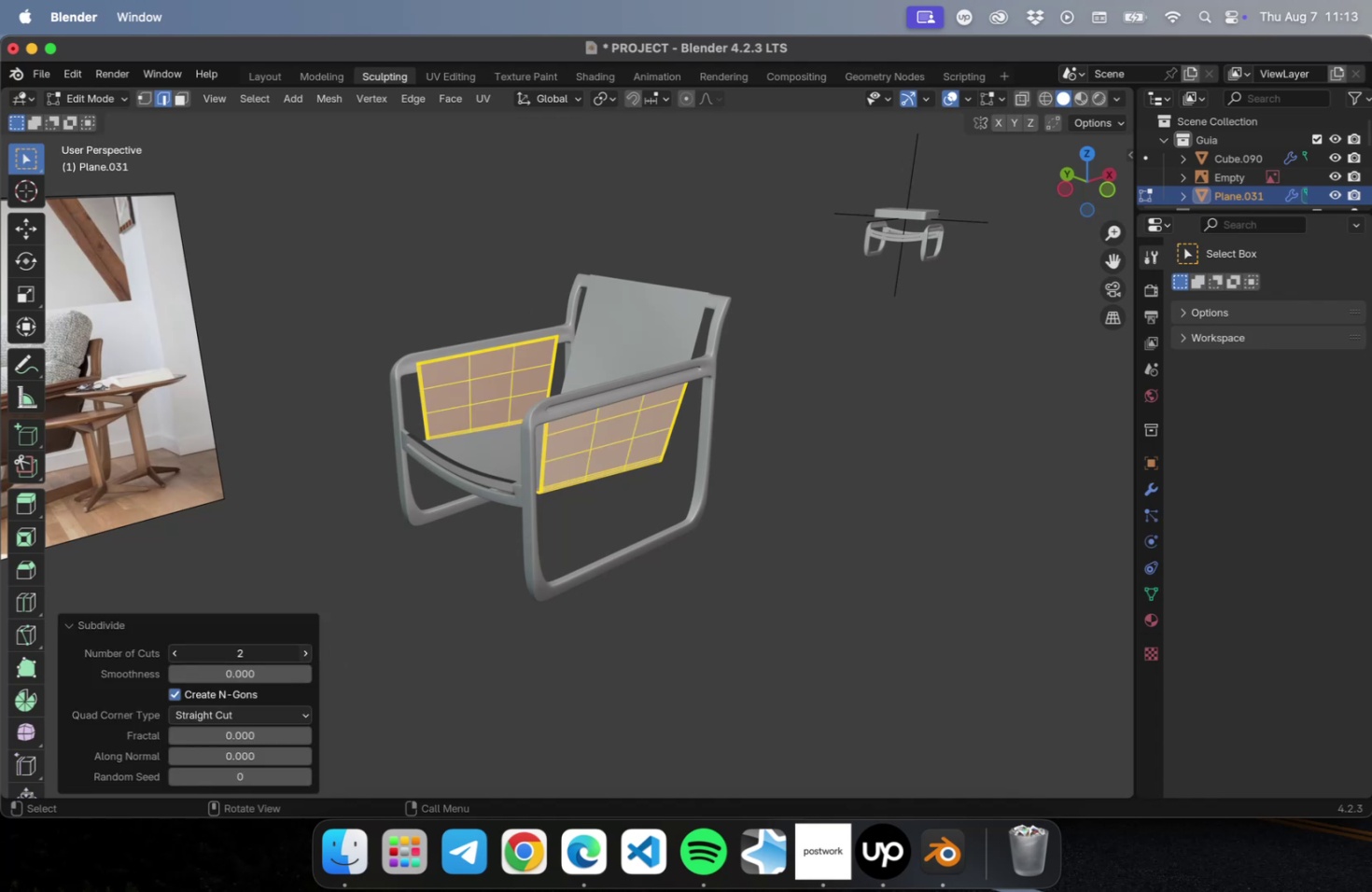 
triple_click([305, 657])
 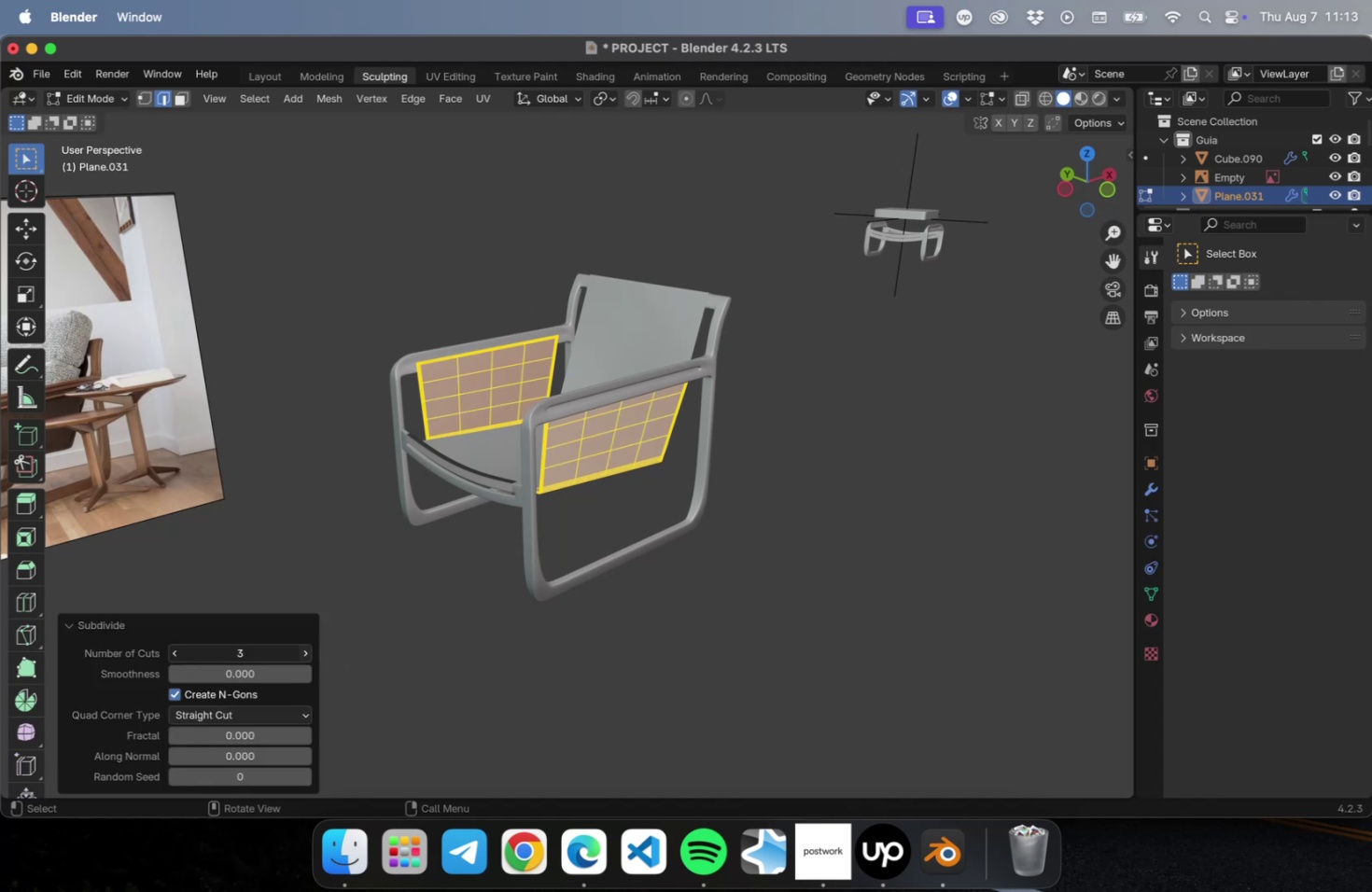 
triple_click([305, 657])
 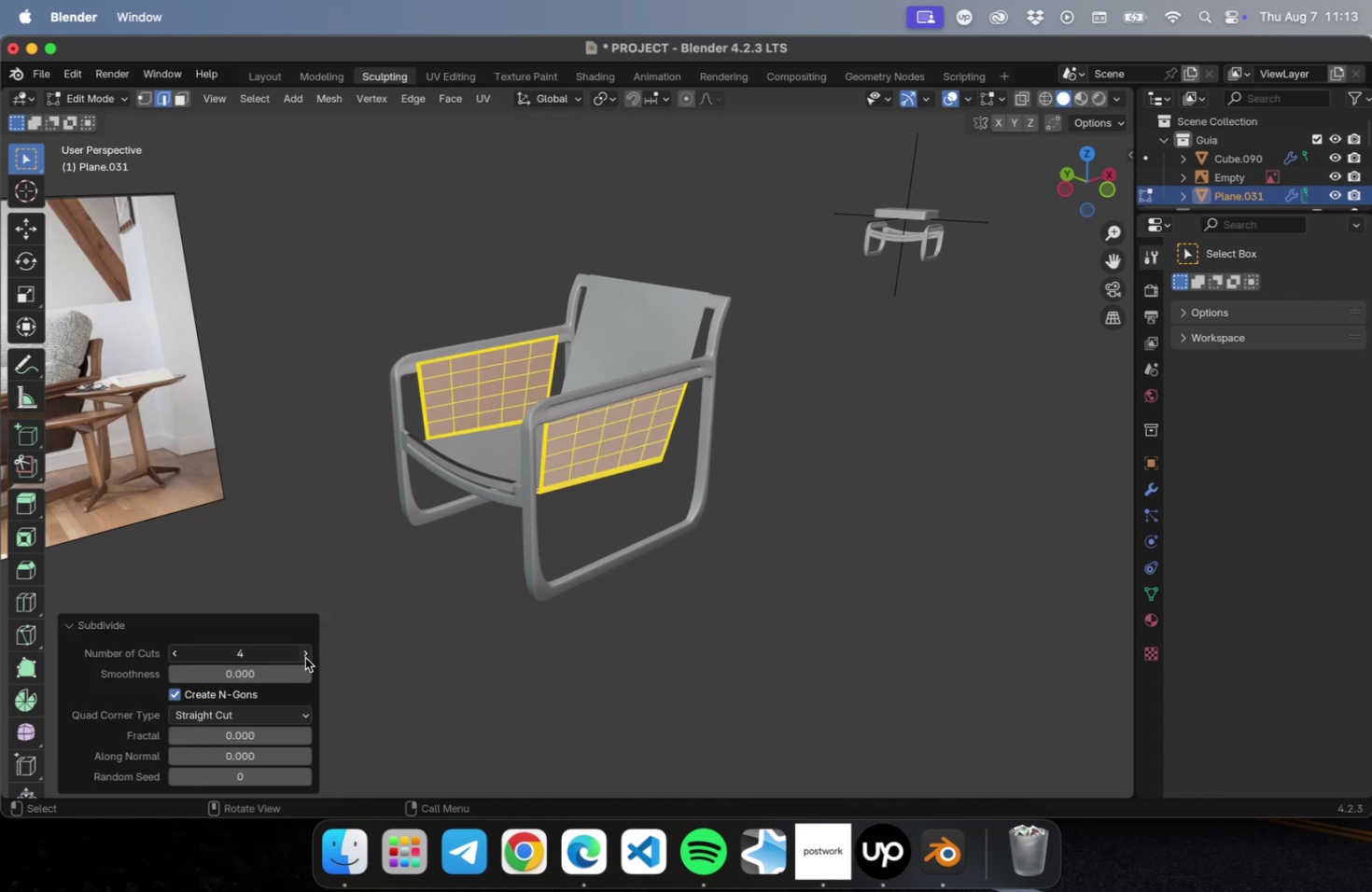 
triple_click([305, 657])
 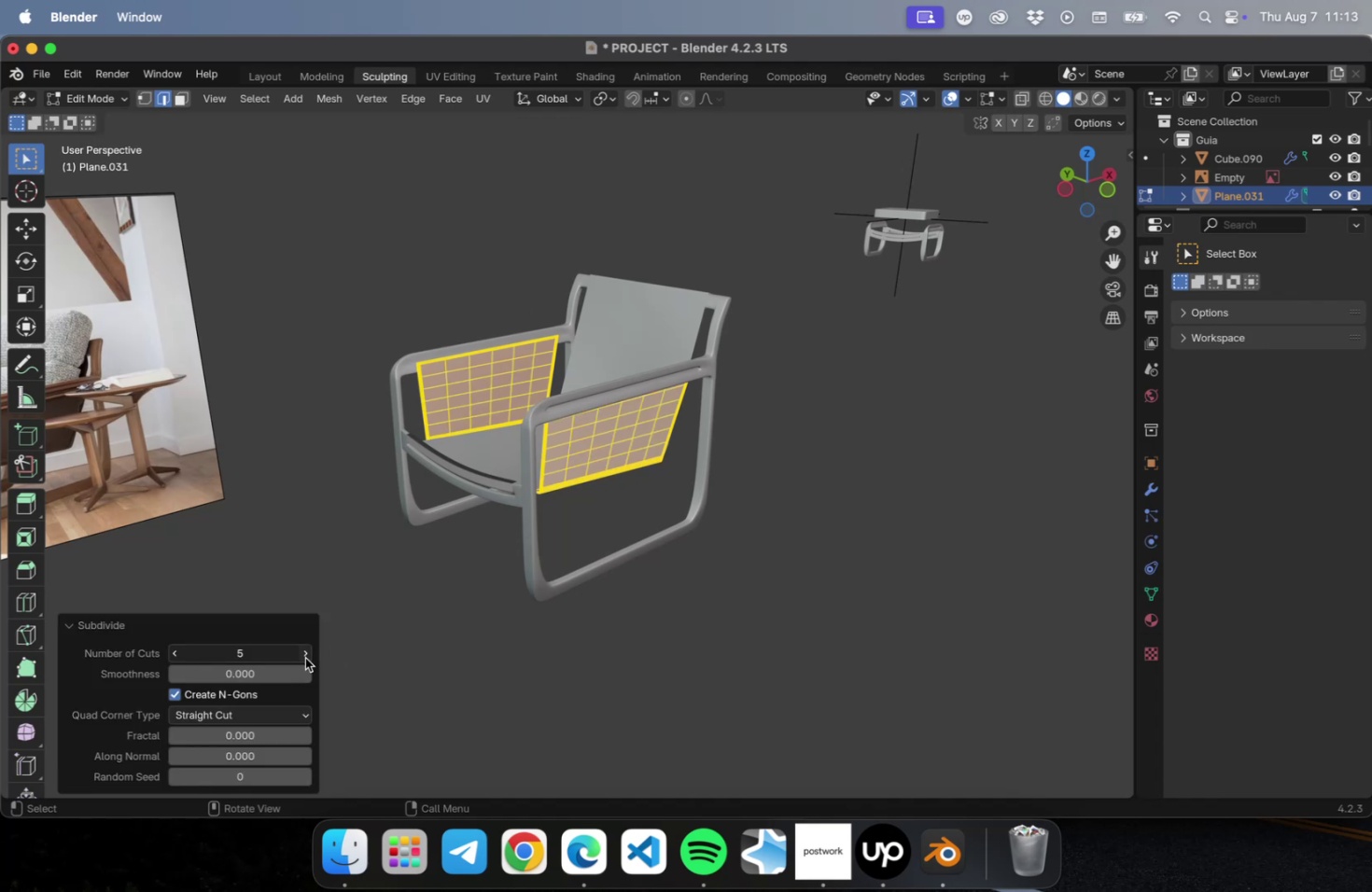 
triple_click([305, 657])
 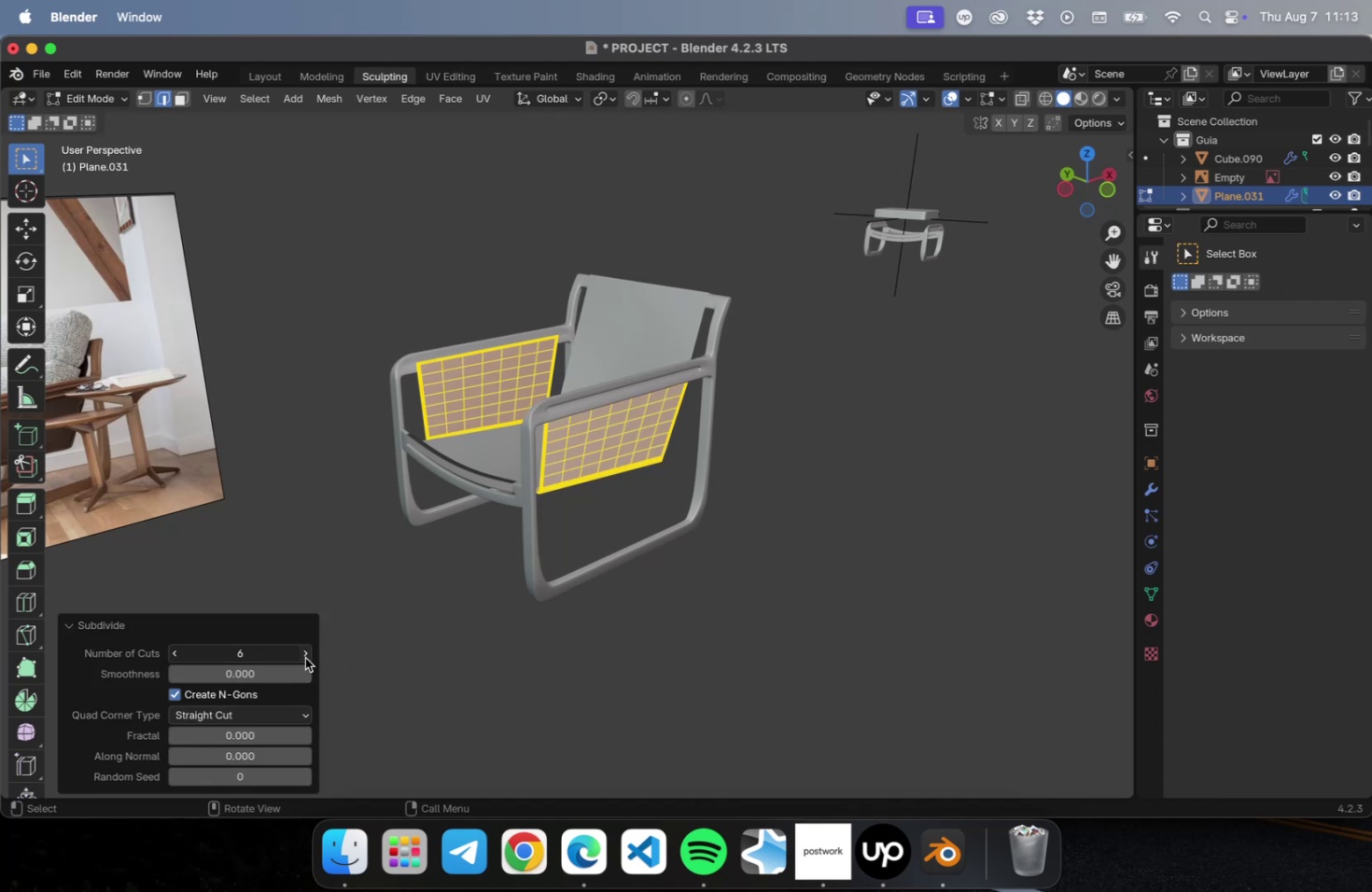 
triple_click([305, 657])
 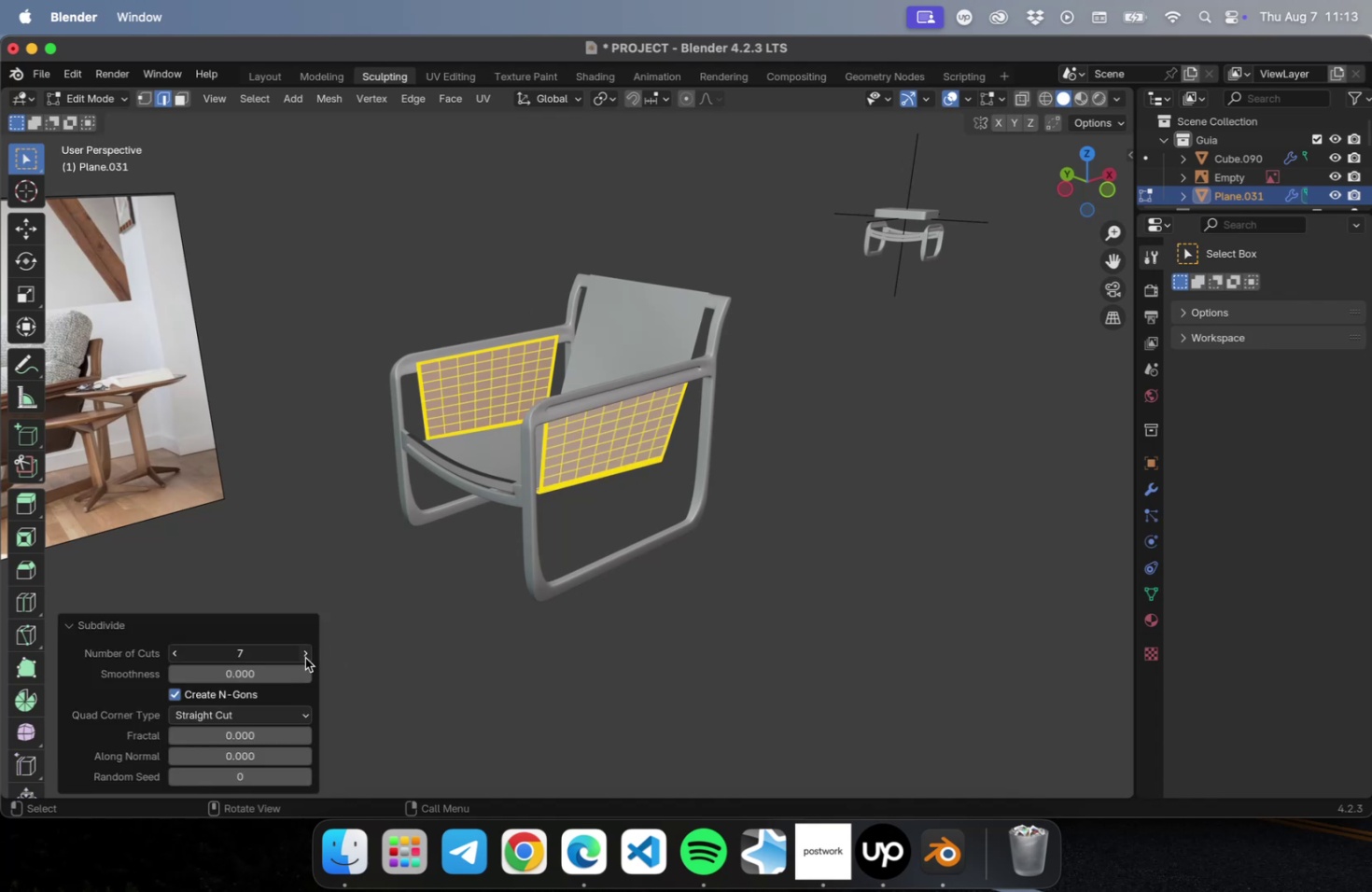 
triple_click([305, 657])
 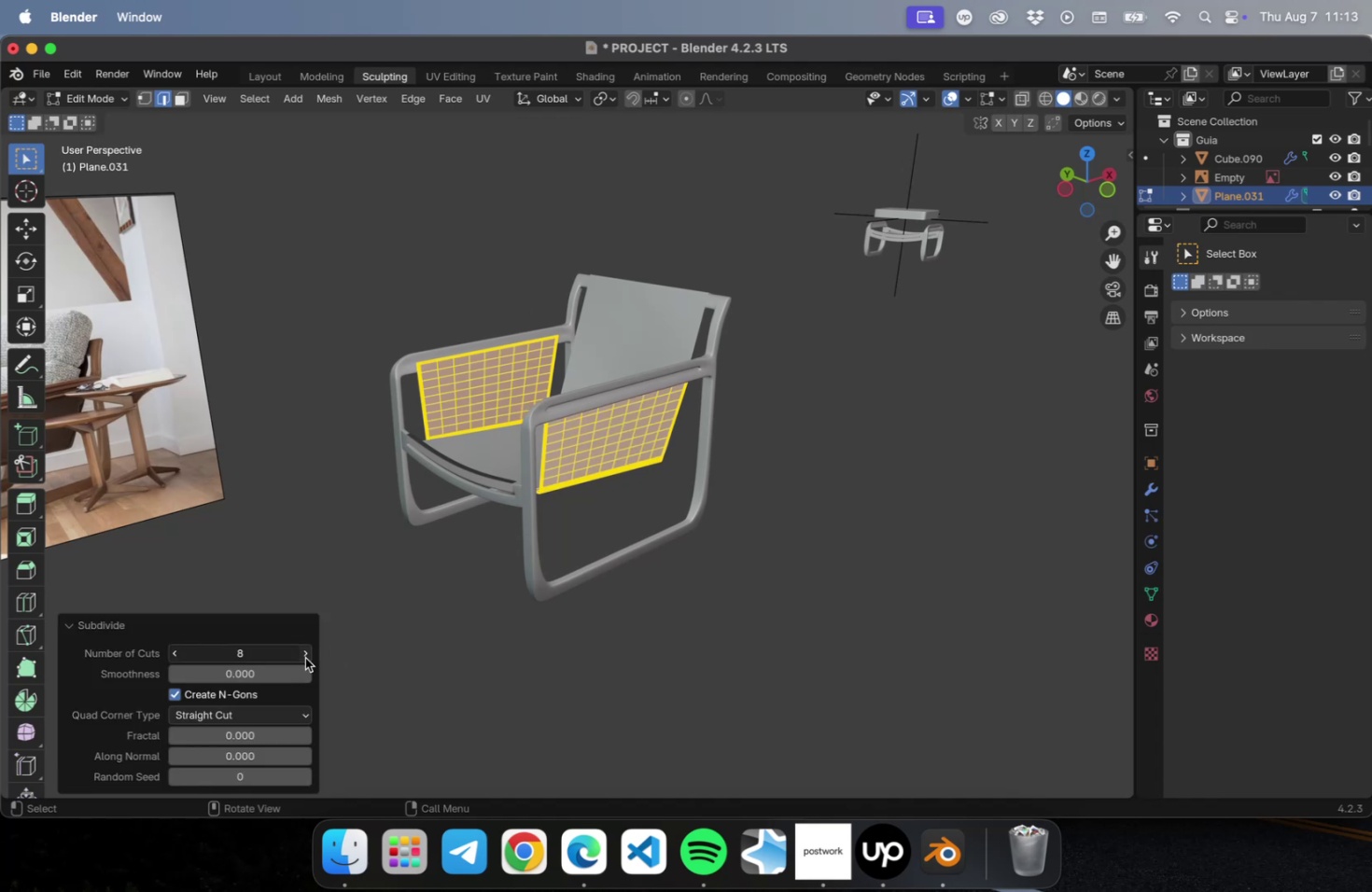 
triple_click([305, 657])
 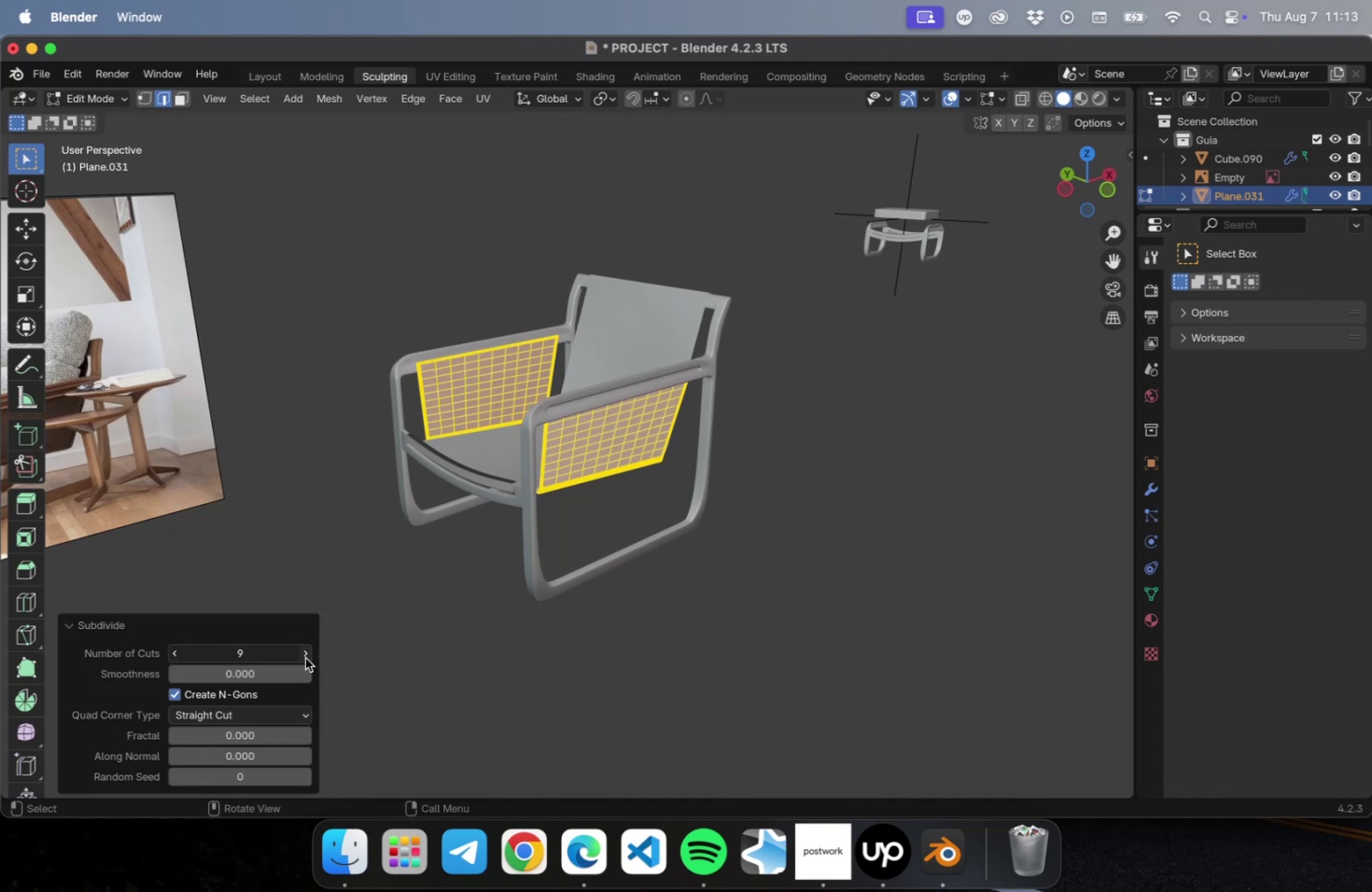 
triple_click([305, 657])
 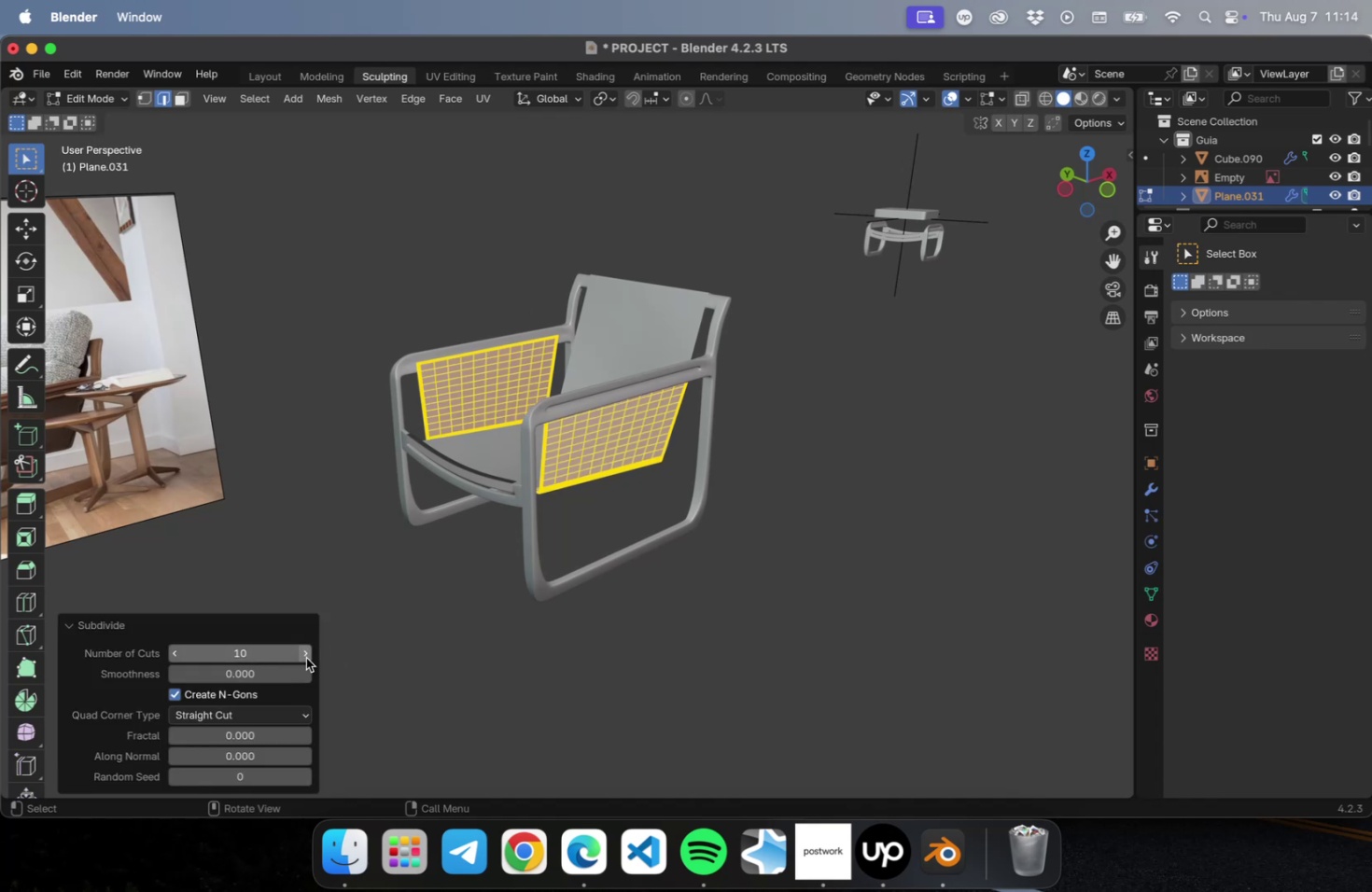 
left_click([494, 669])
 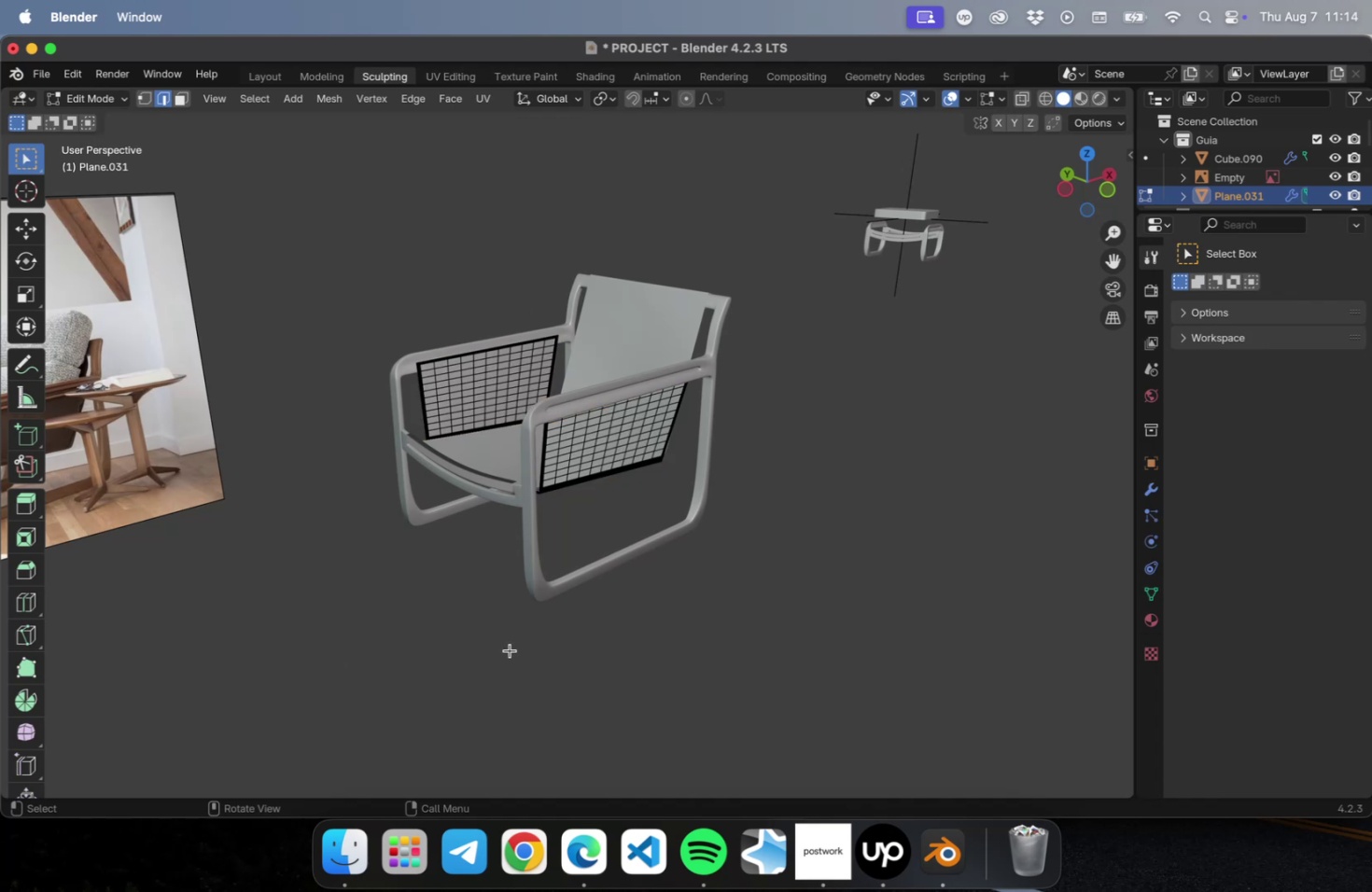 
key(Tab)
 